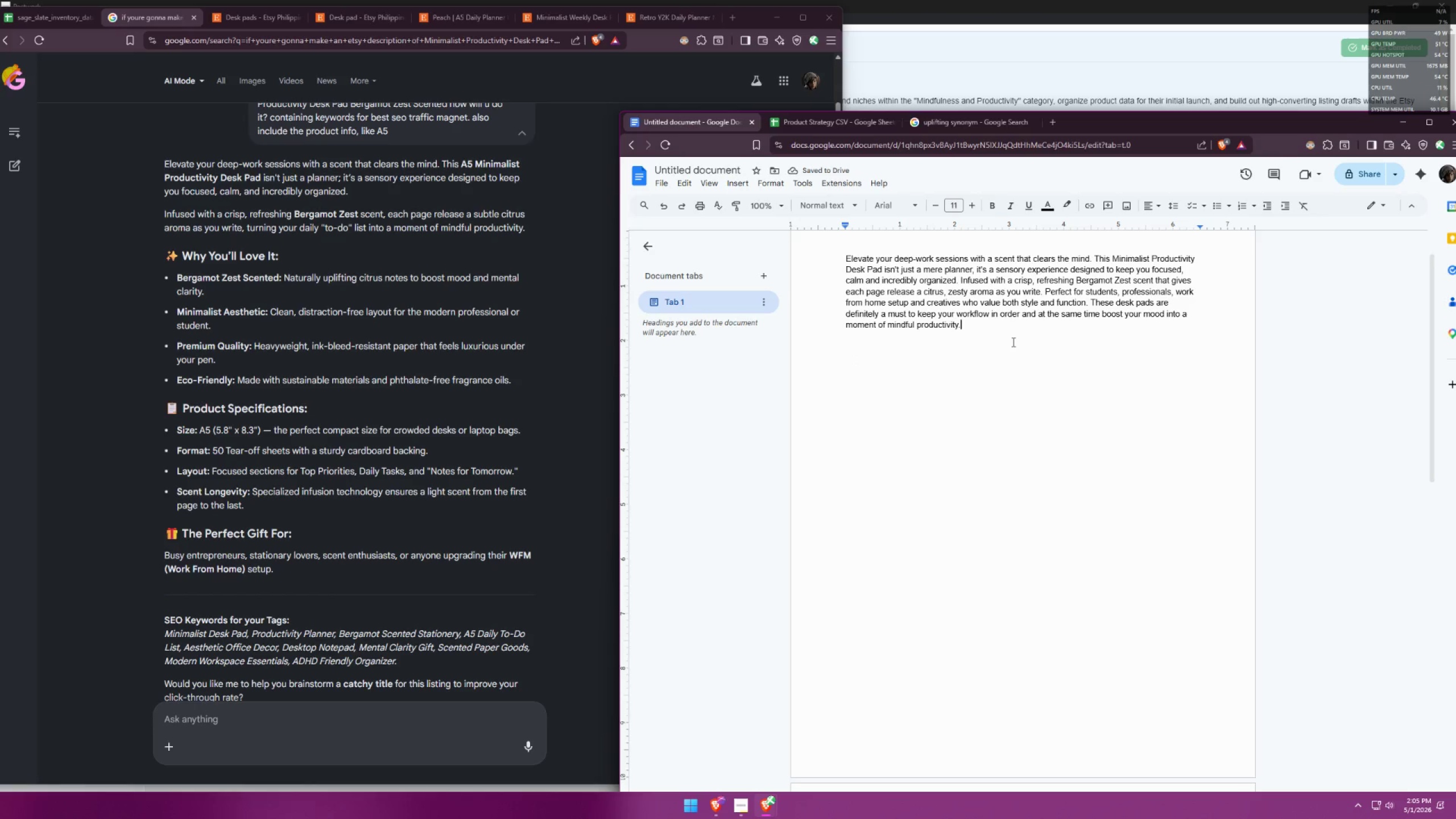 
scroll: coordinate [404, 405], scroll_direction: down, amount: 5.0
 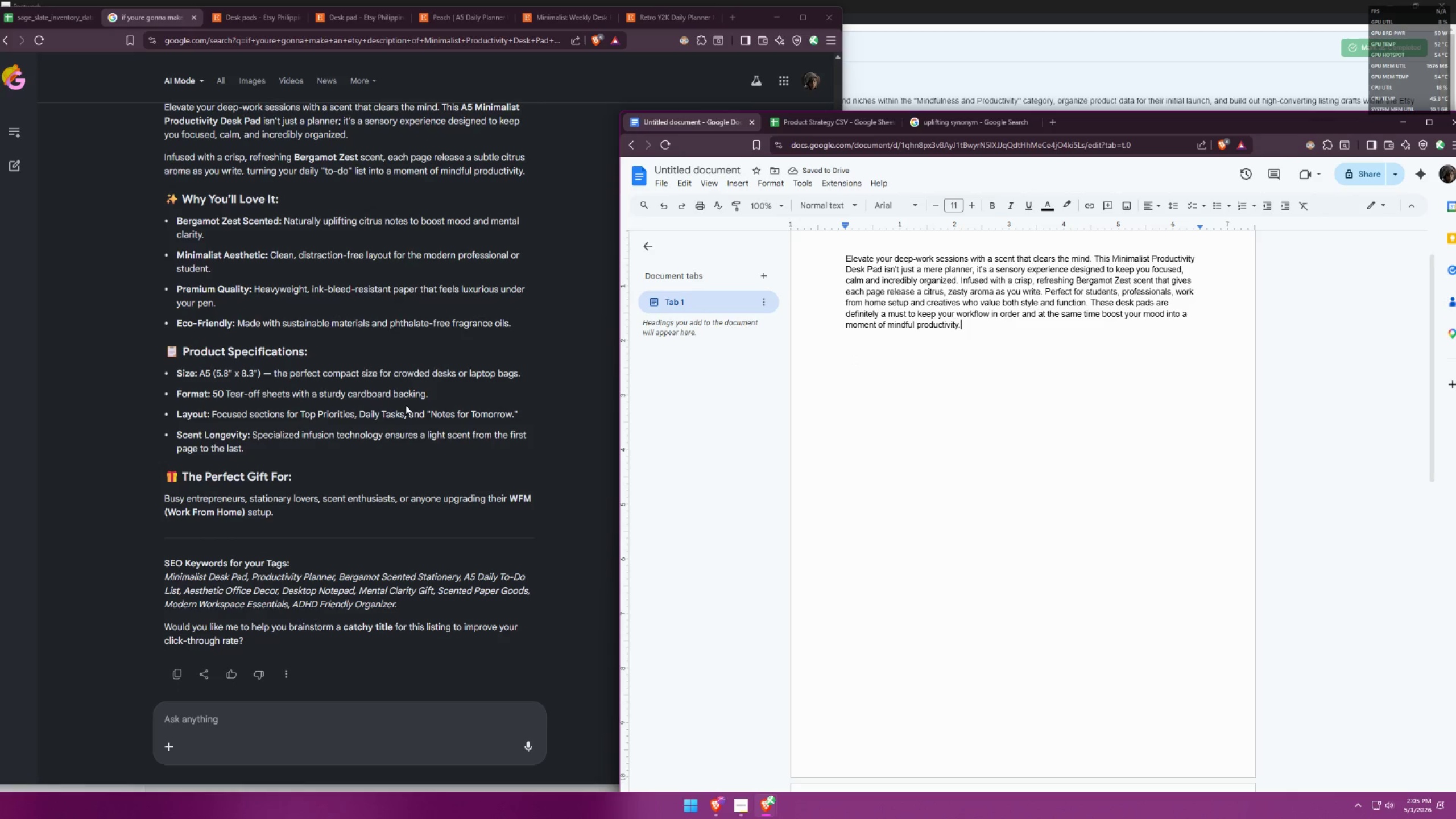 
scroll: coordinate [415, 402], scroll_direction: up, amount: 3.0
 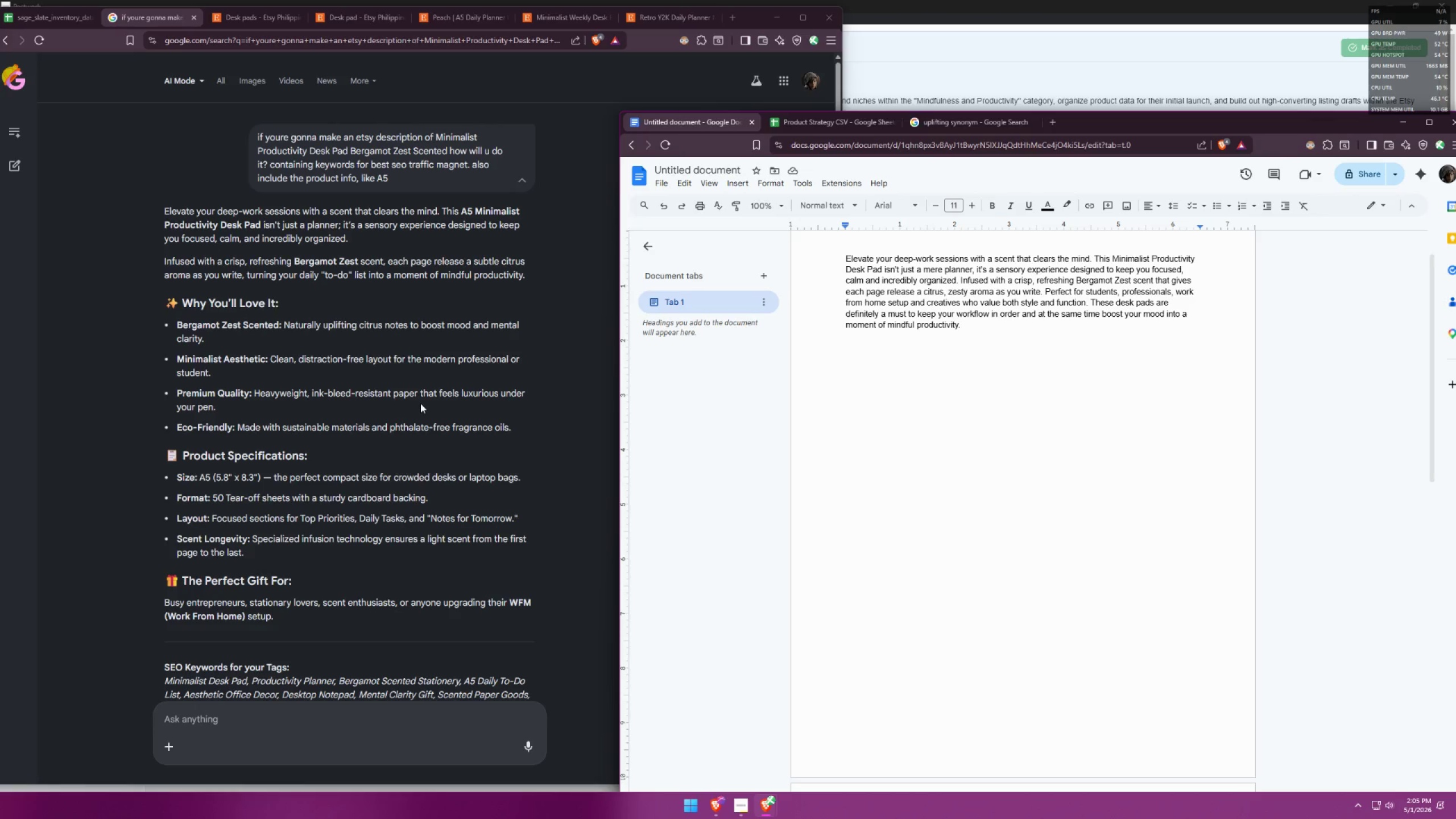 
wait(12.44)
 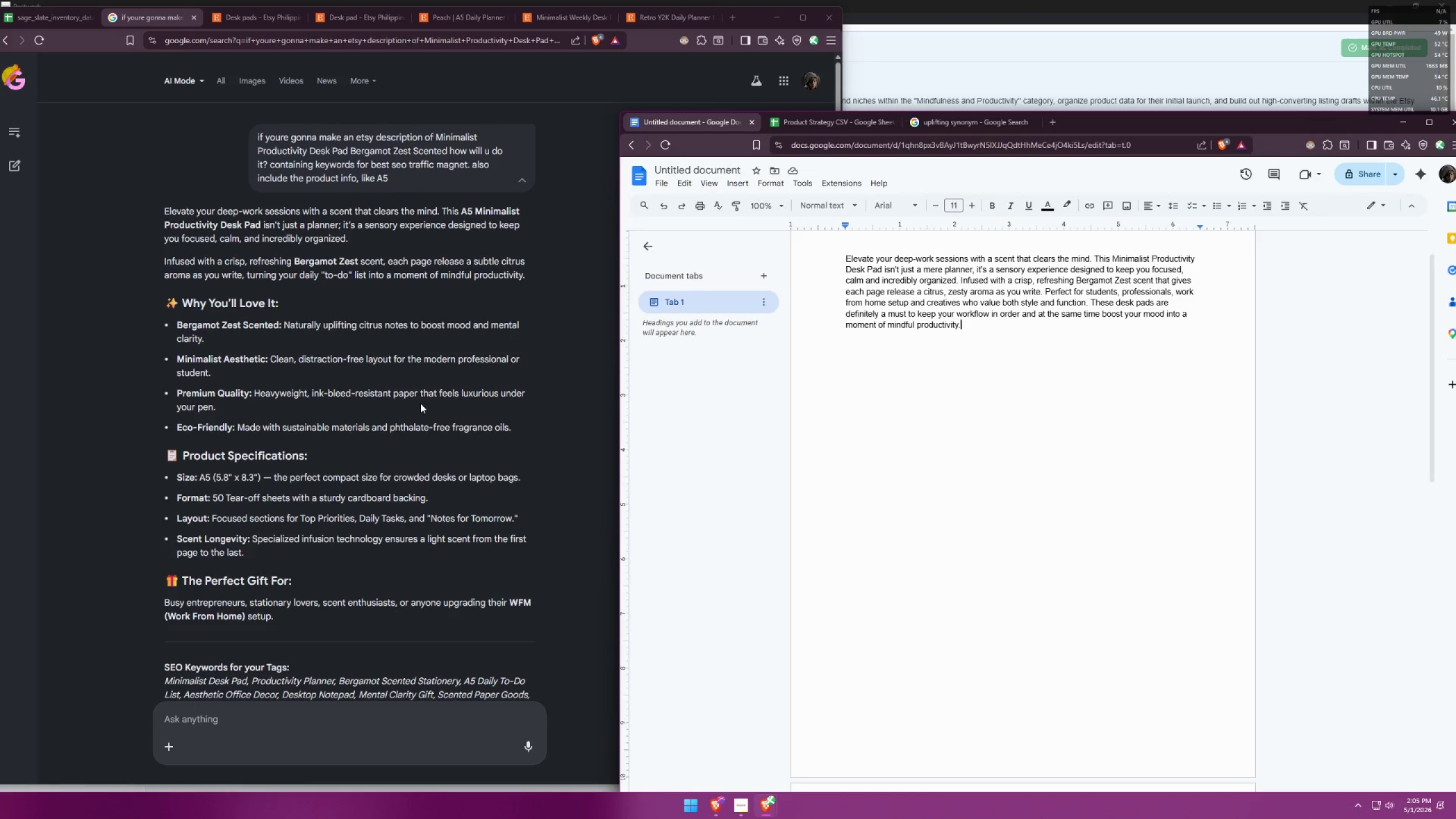 
key(Control+Enter)
 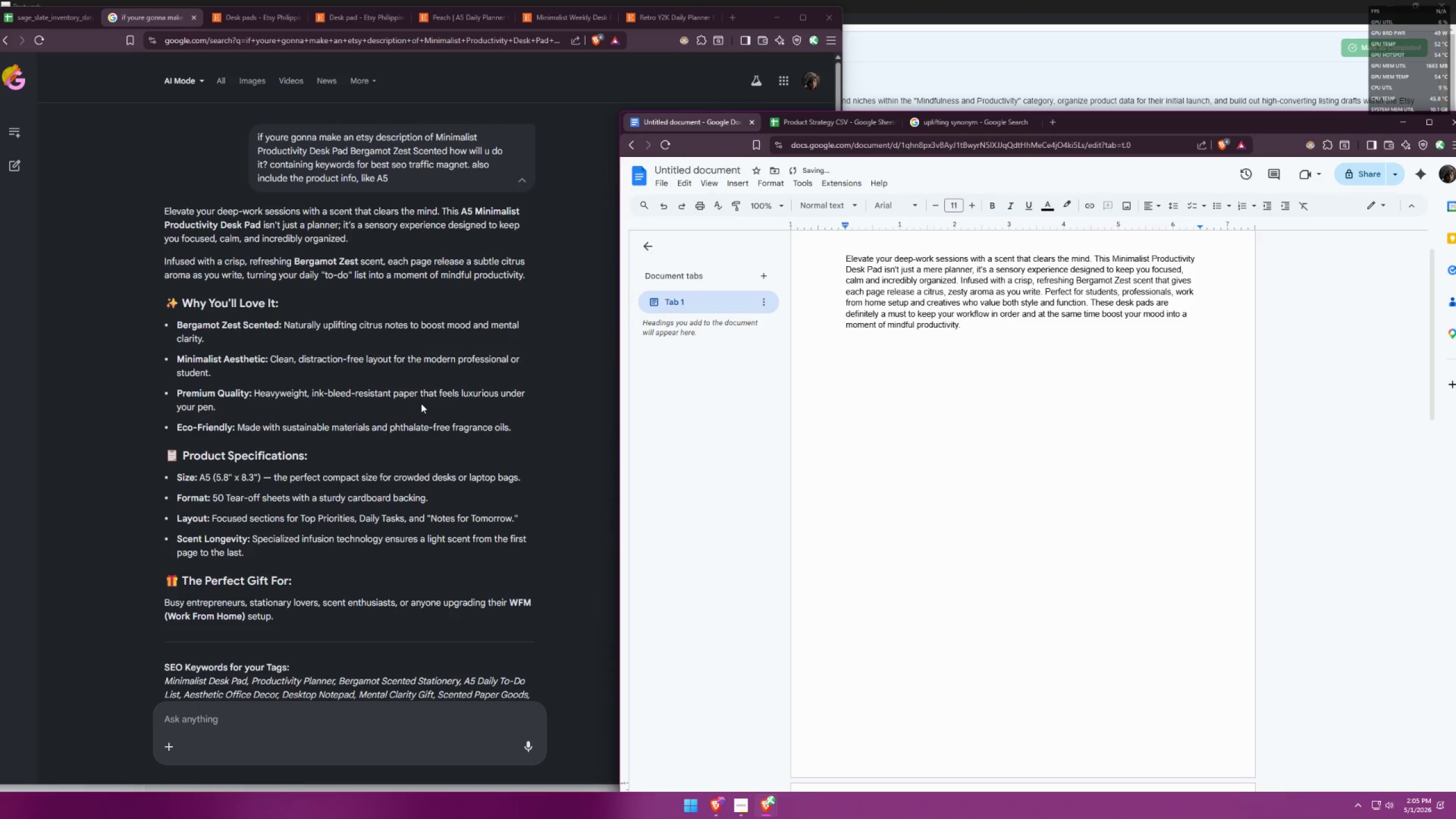 
key(Control+Enter)
 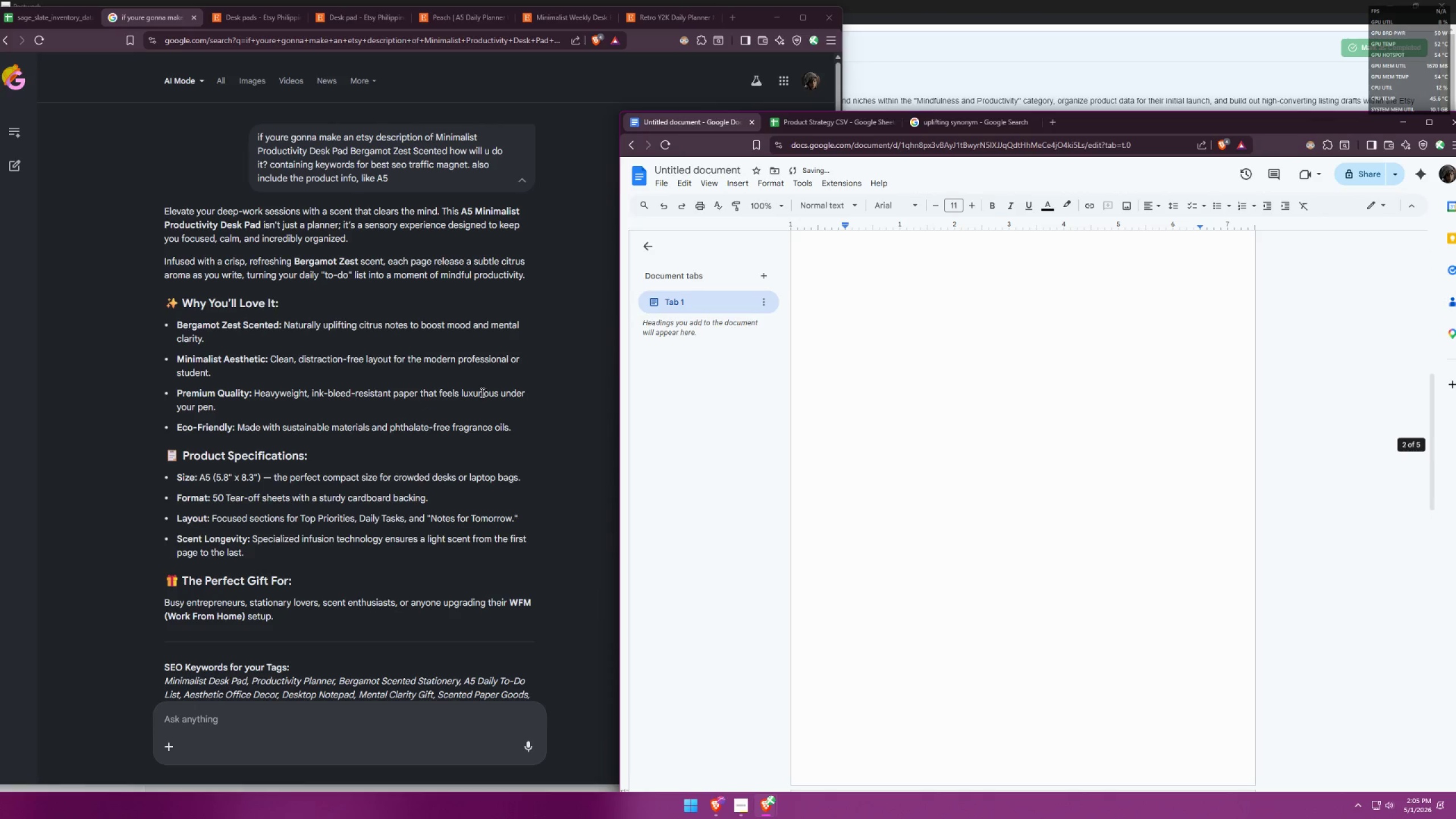 
key(Backspace)
 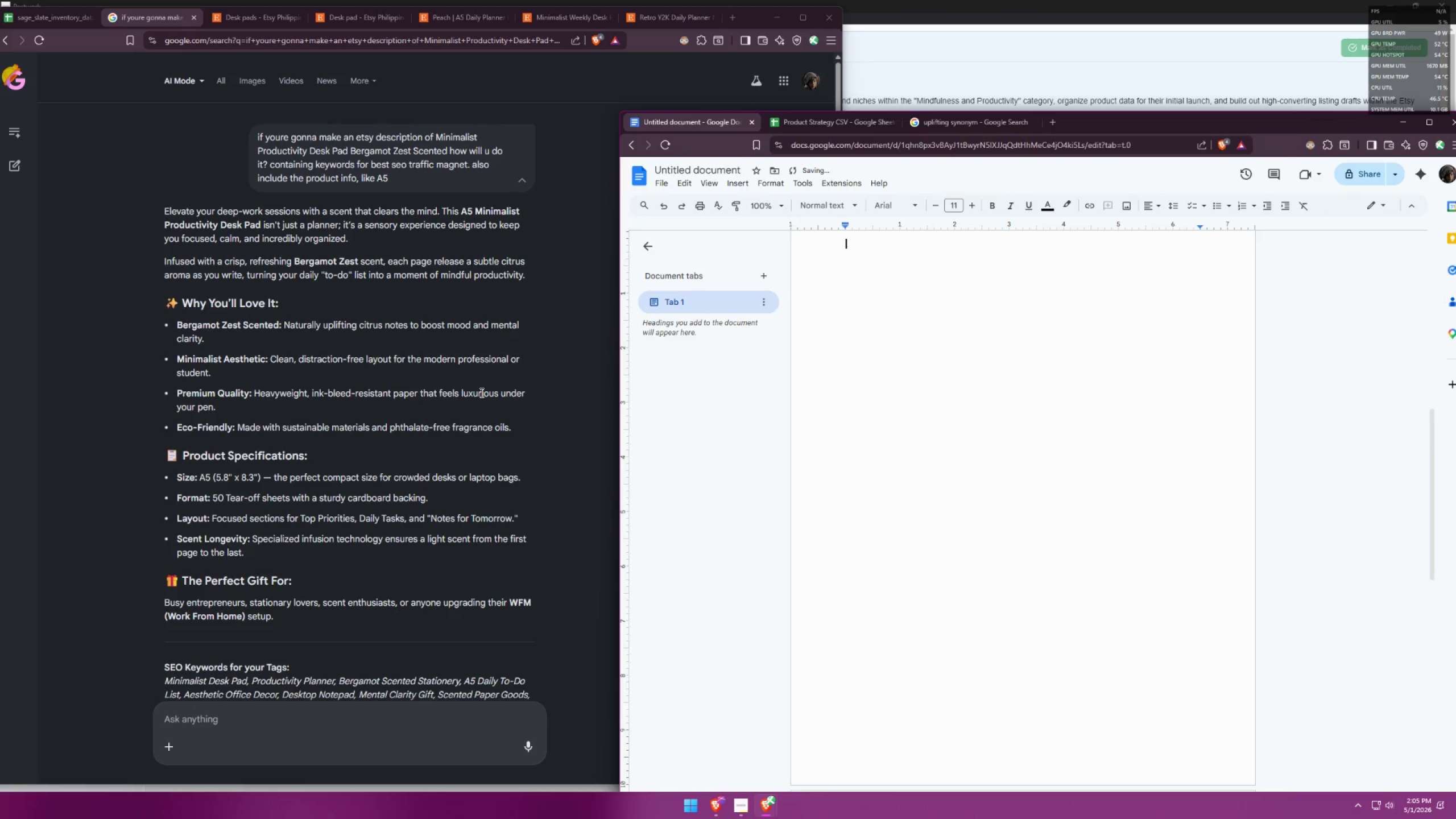 
key(Backspace)
 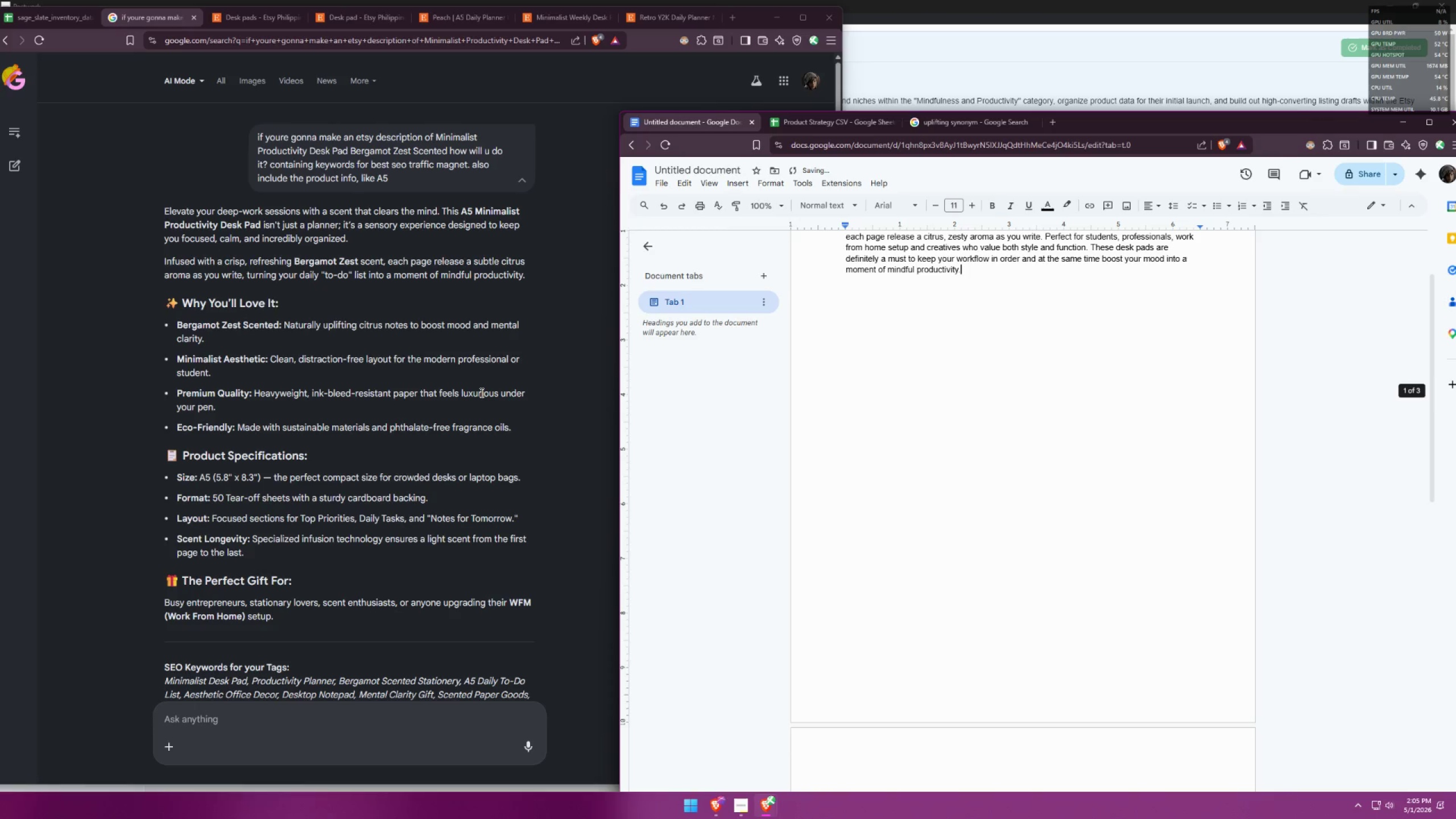 
key(Enter)
 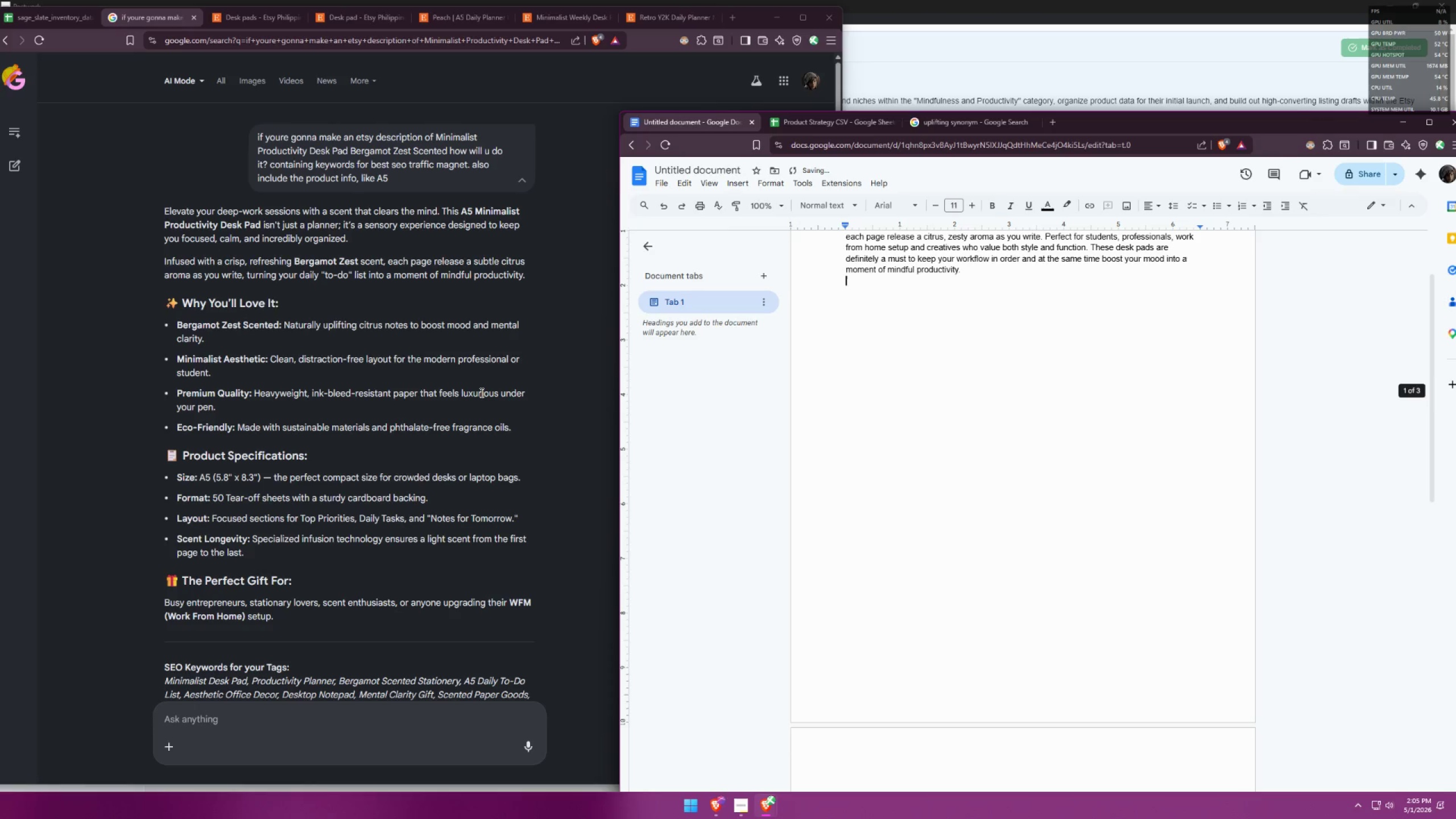 
key(Enter)
 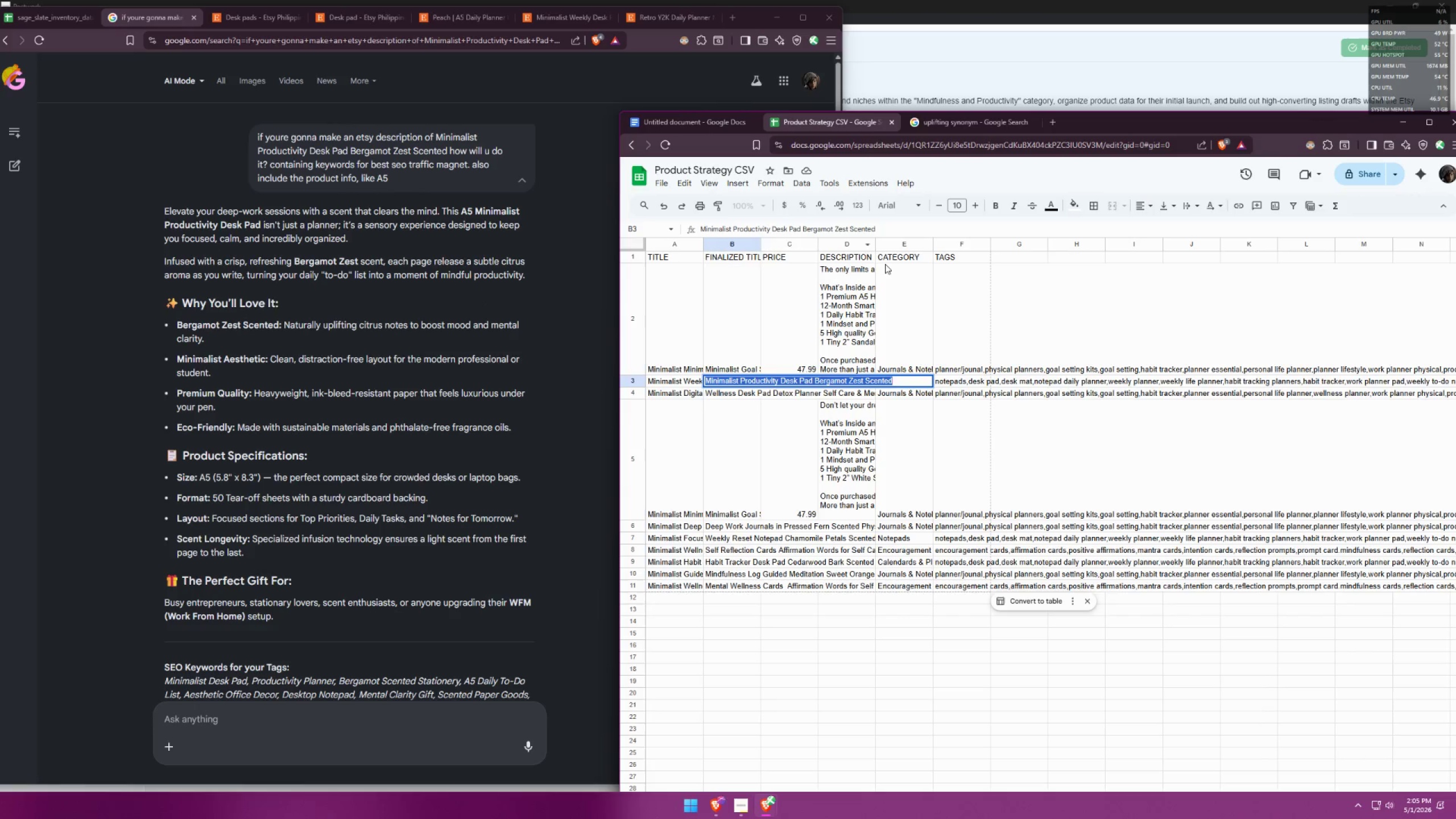 
double_click([857, 324])
 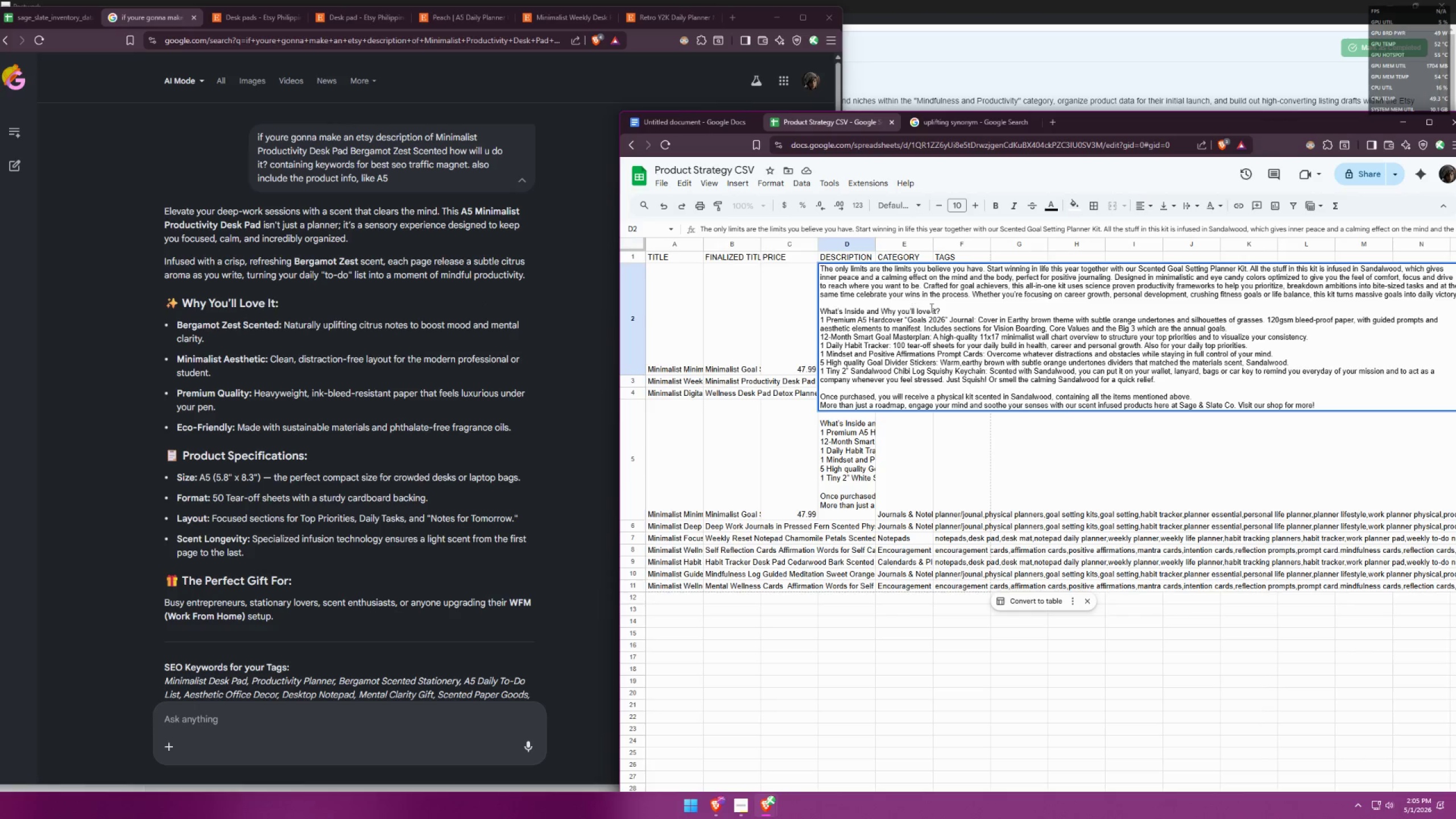 
left_click_drag(start_coordinate=[944, 305], to_coordinate=[886, 310])
 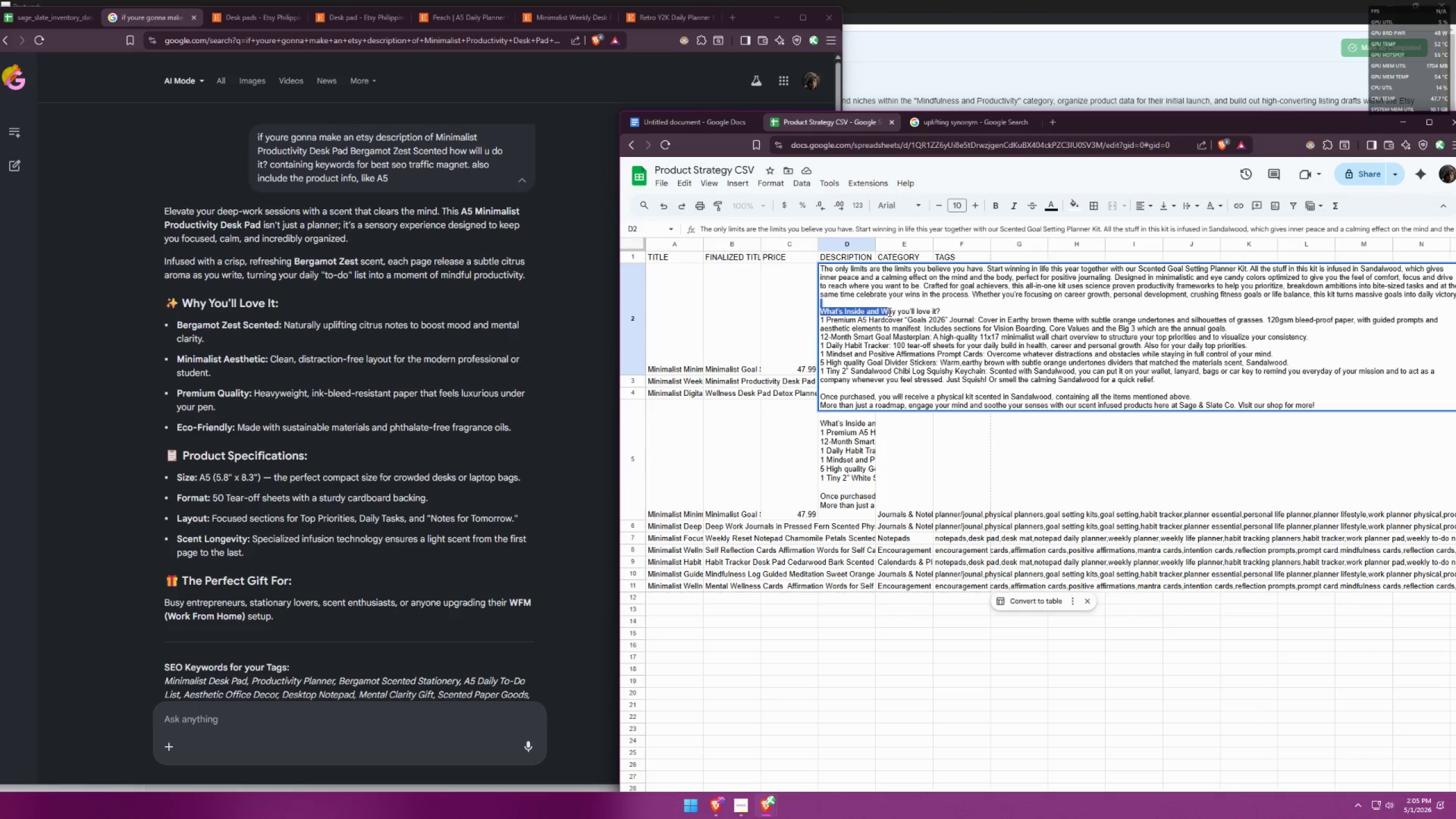 
left_click([888, 312])
 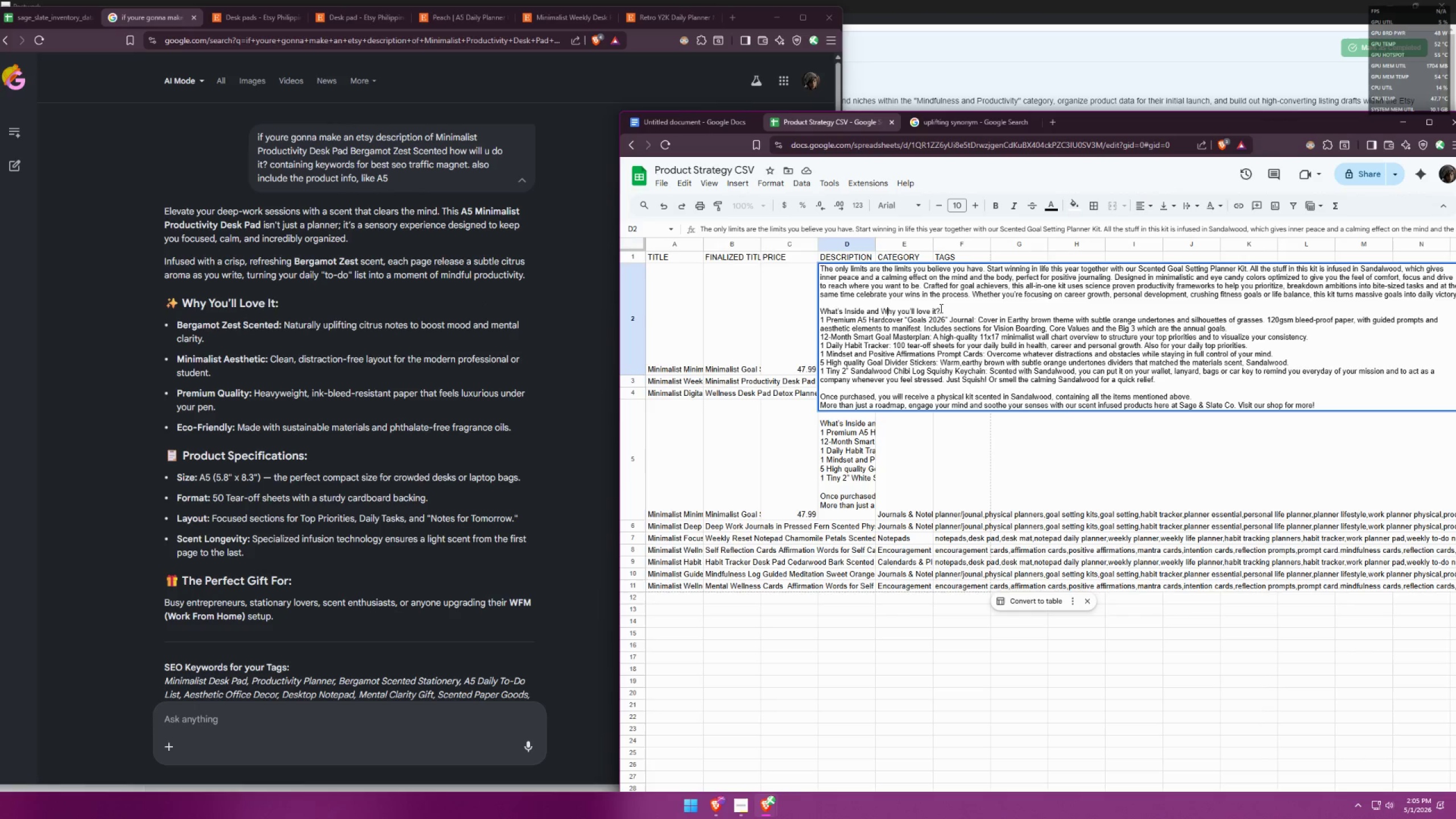 
left_click_drag(start_coordinate=[942, 307], to_coordinate=[853, 311])
 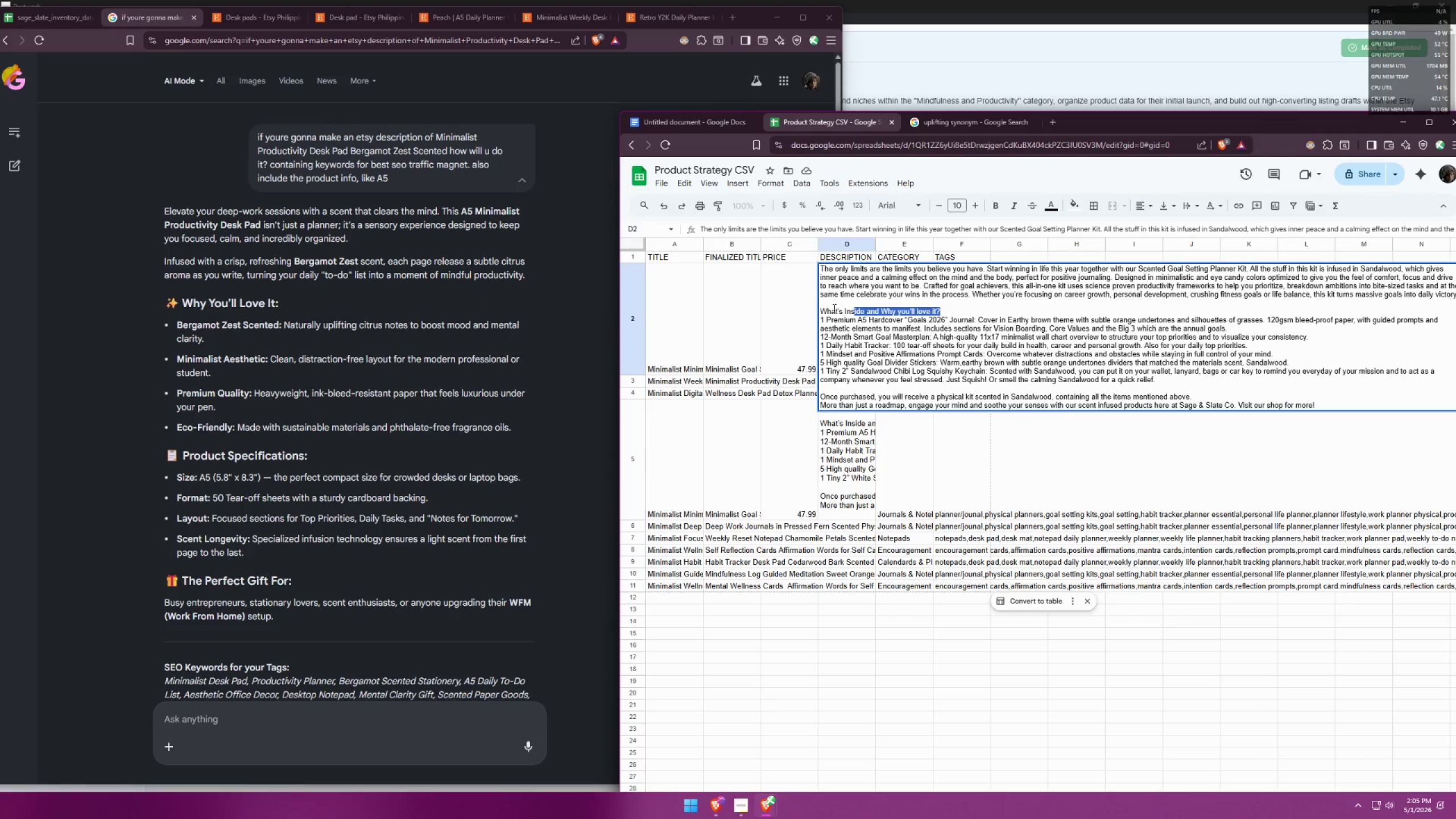 
left_click([832, 308])
 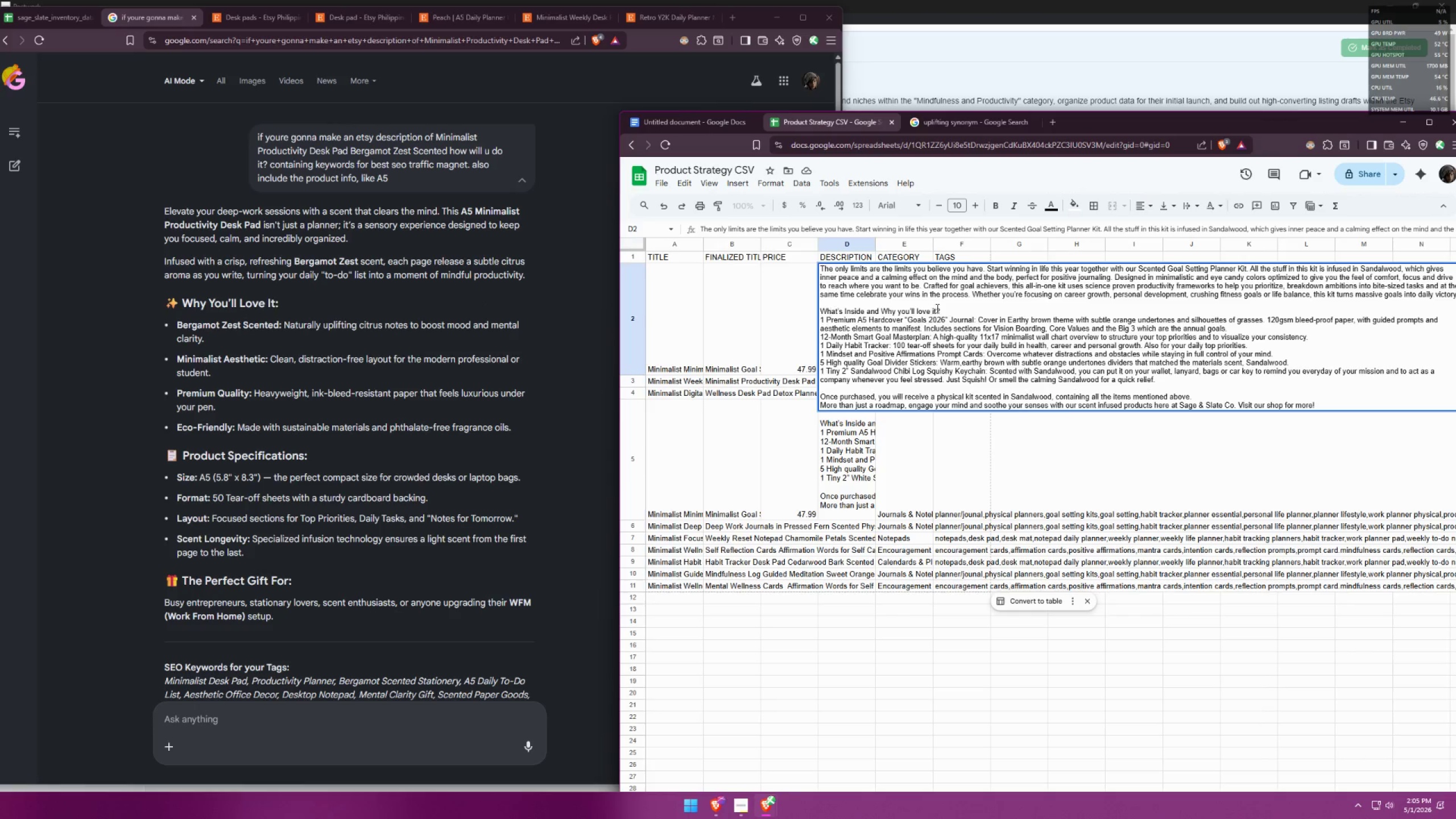 
left_click_drag(start_coordinate=[941, 308], to_coordinate=[815, 310])
 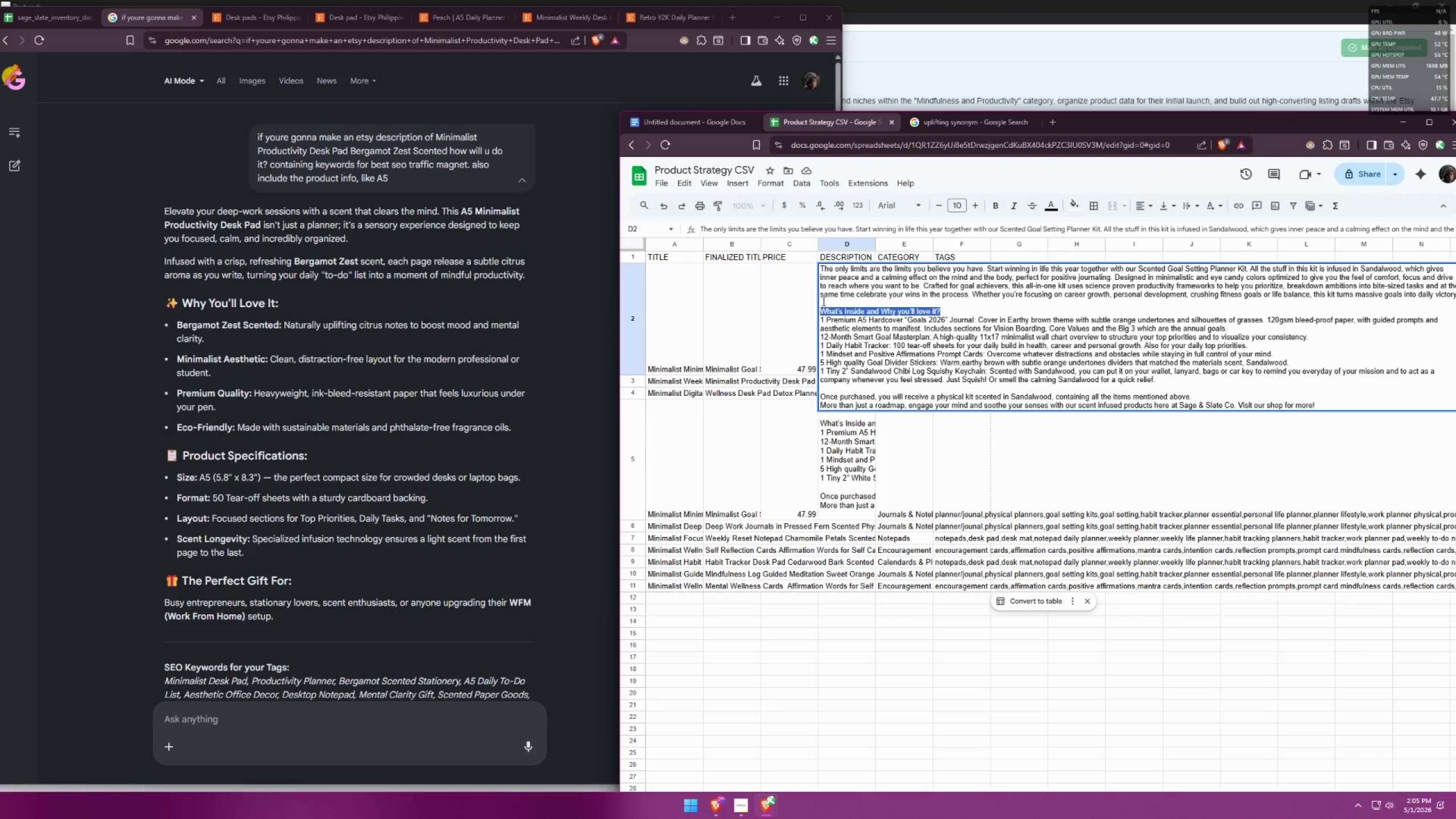 
key(Control+ControlLeft)
 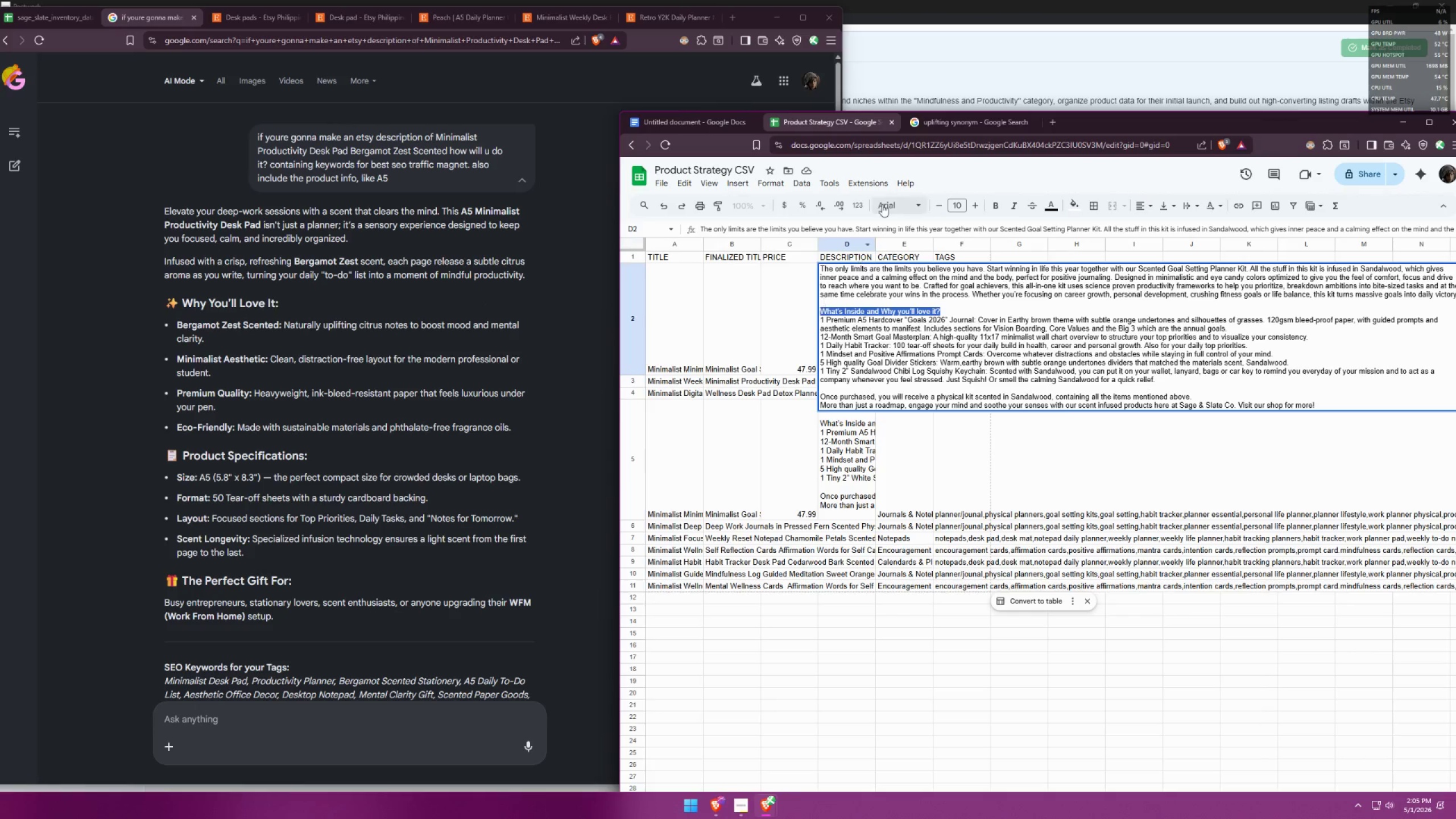 
key(Control+C)
 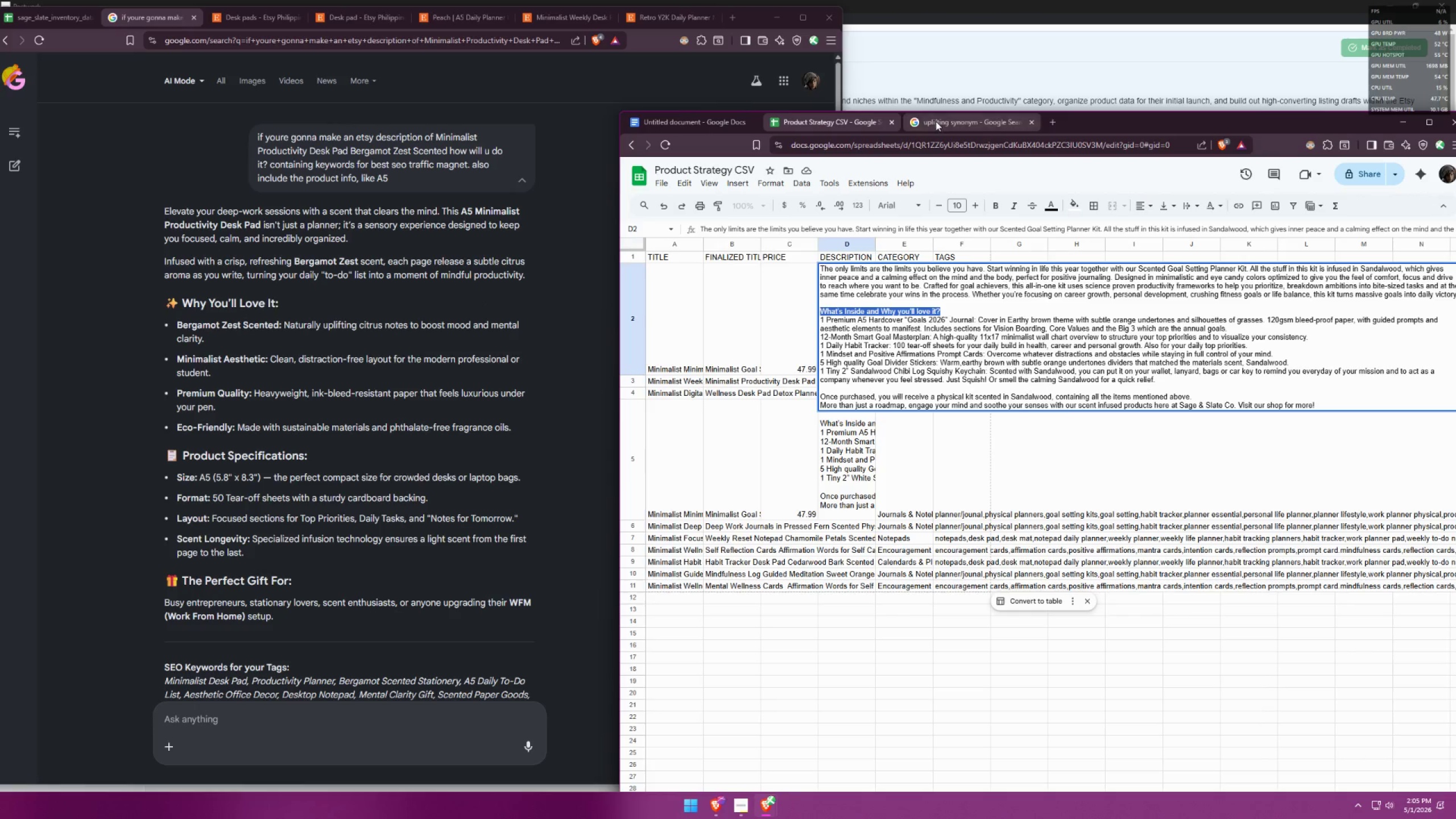 
left_click([937, 121])
 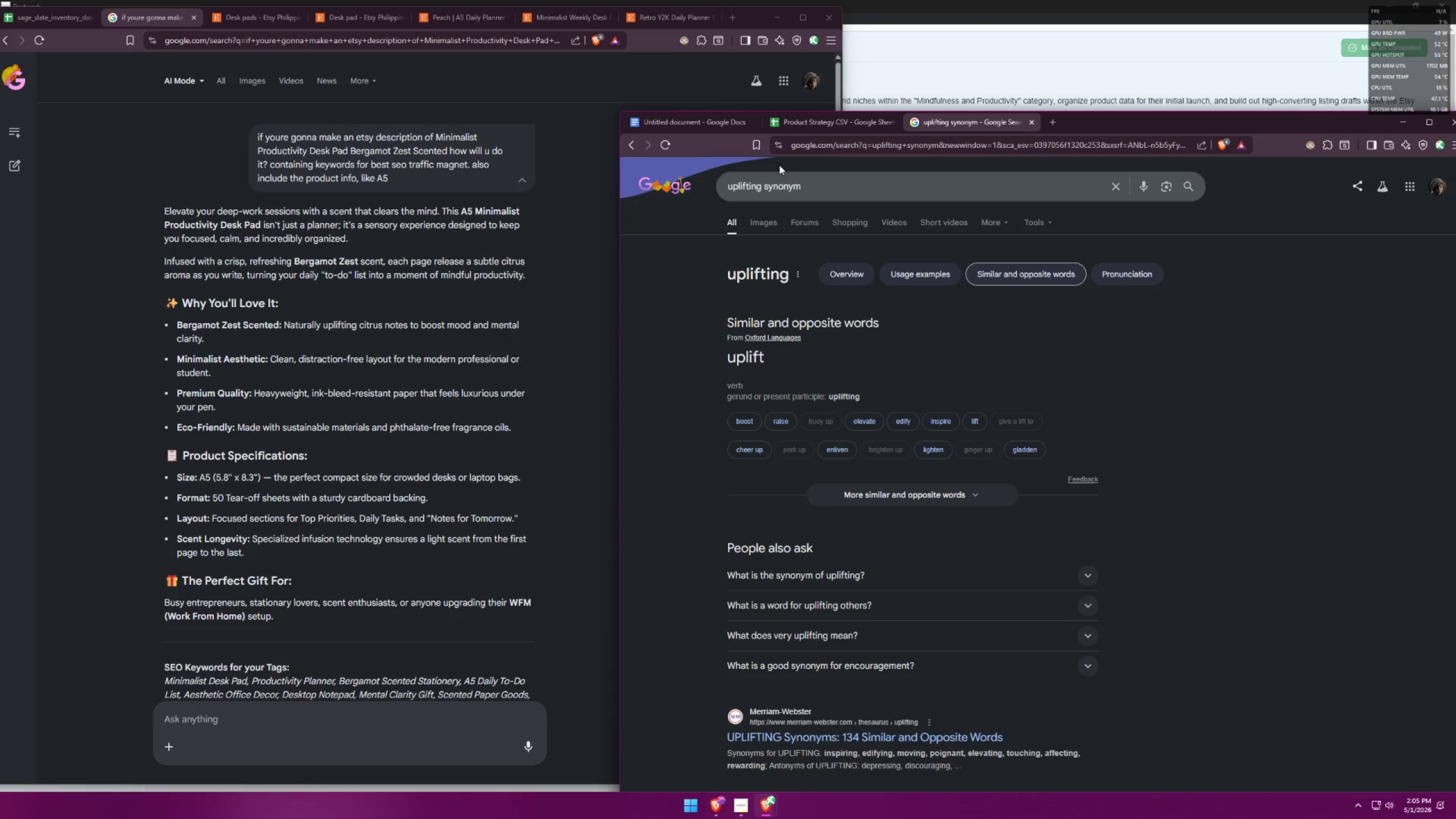 
left_click([691, 130])
 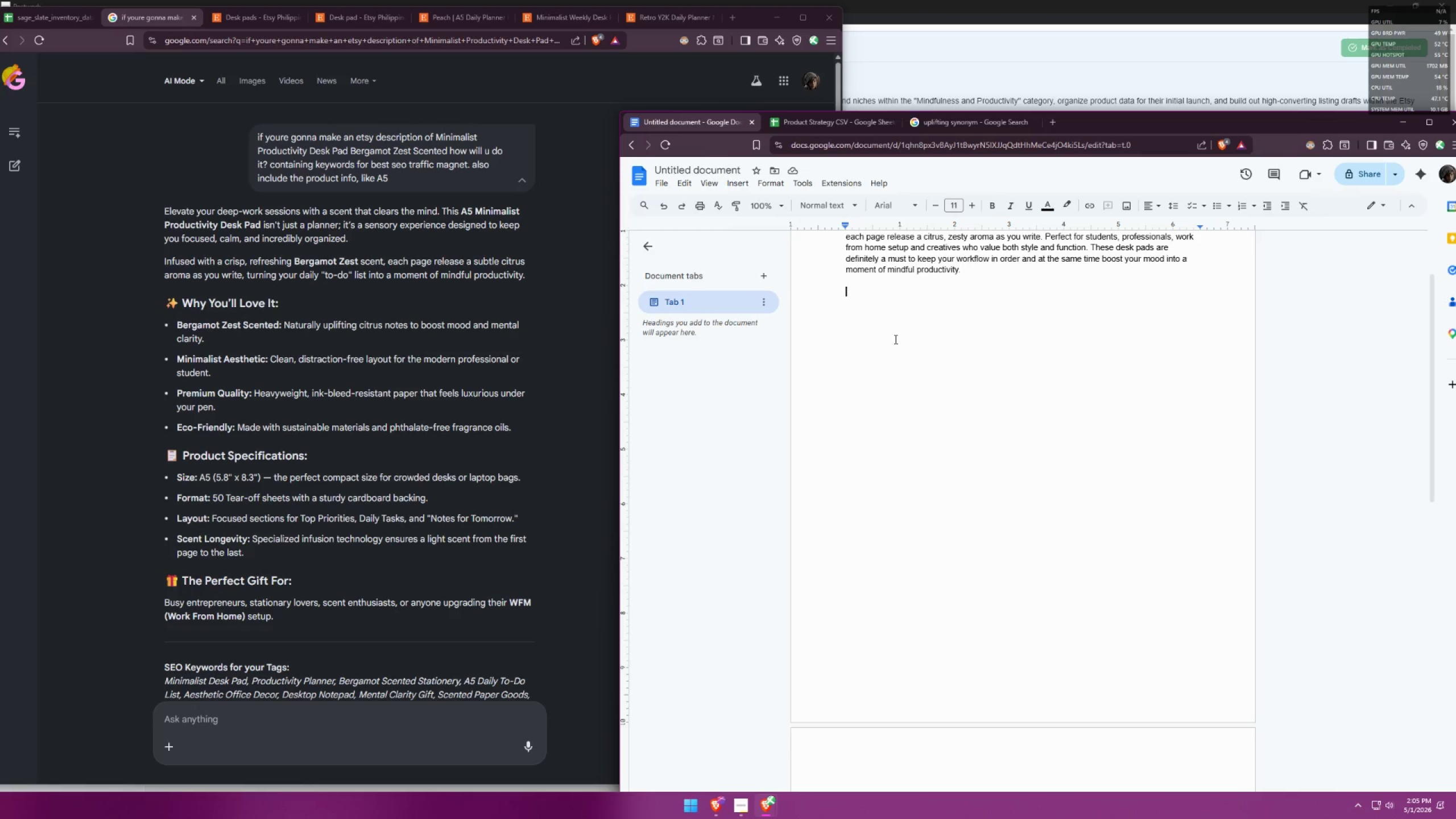 
key(Control+ControlLeft)
 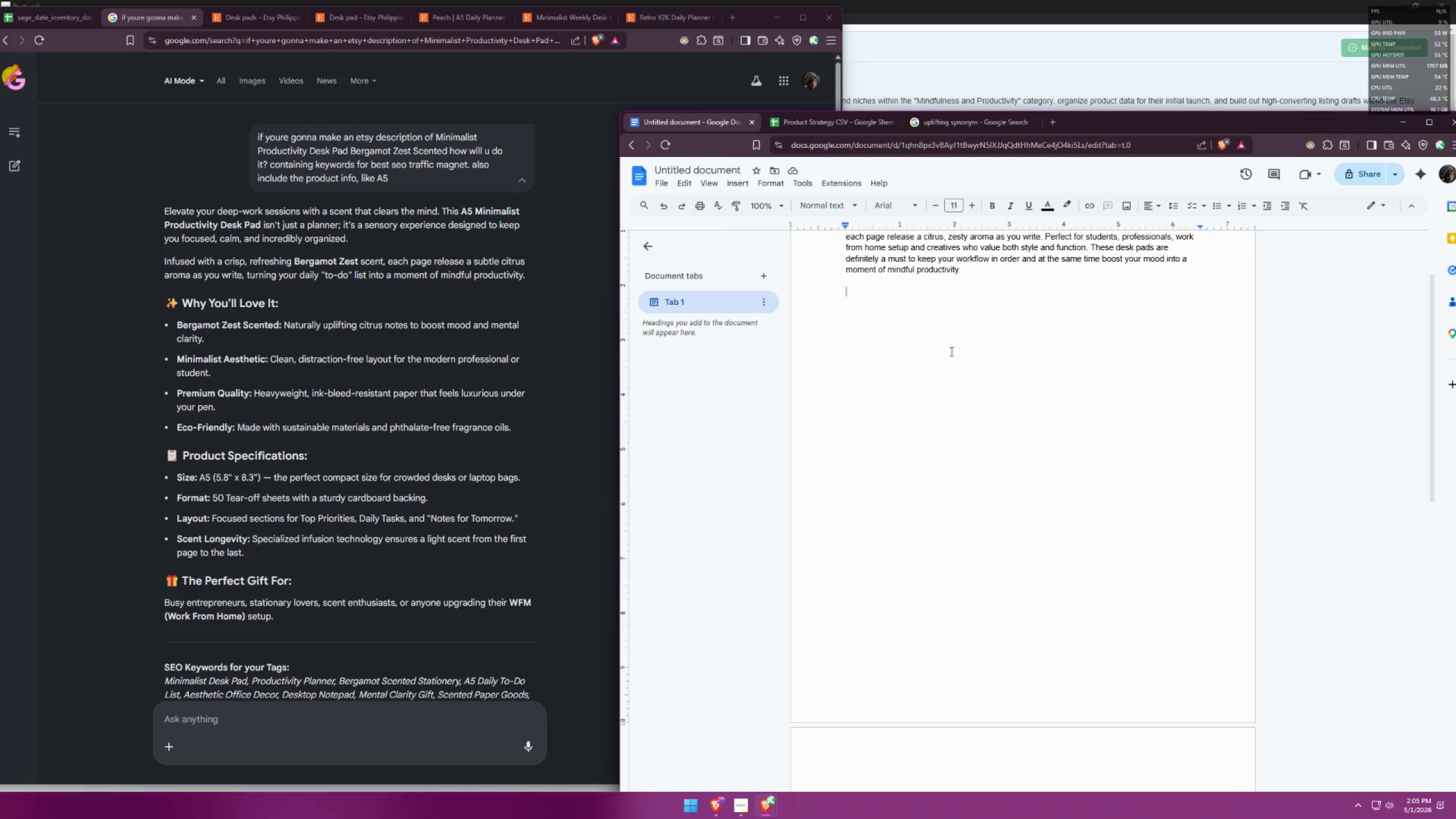 
key(Control+V)
 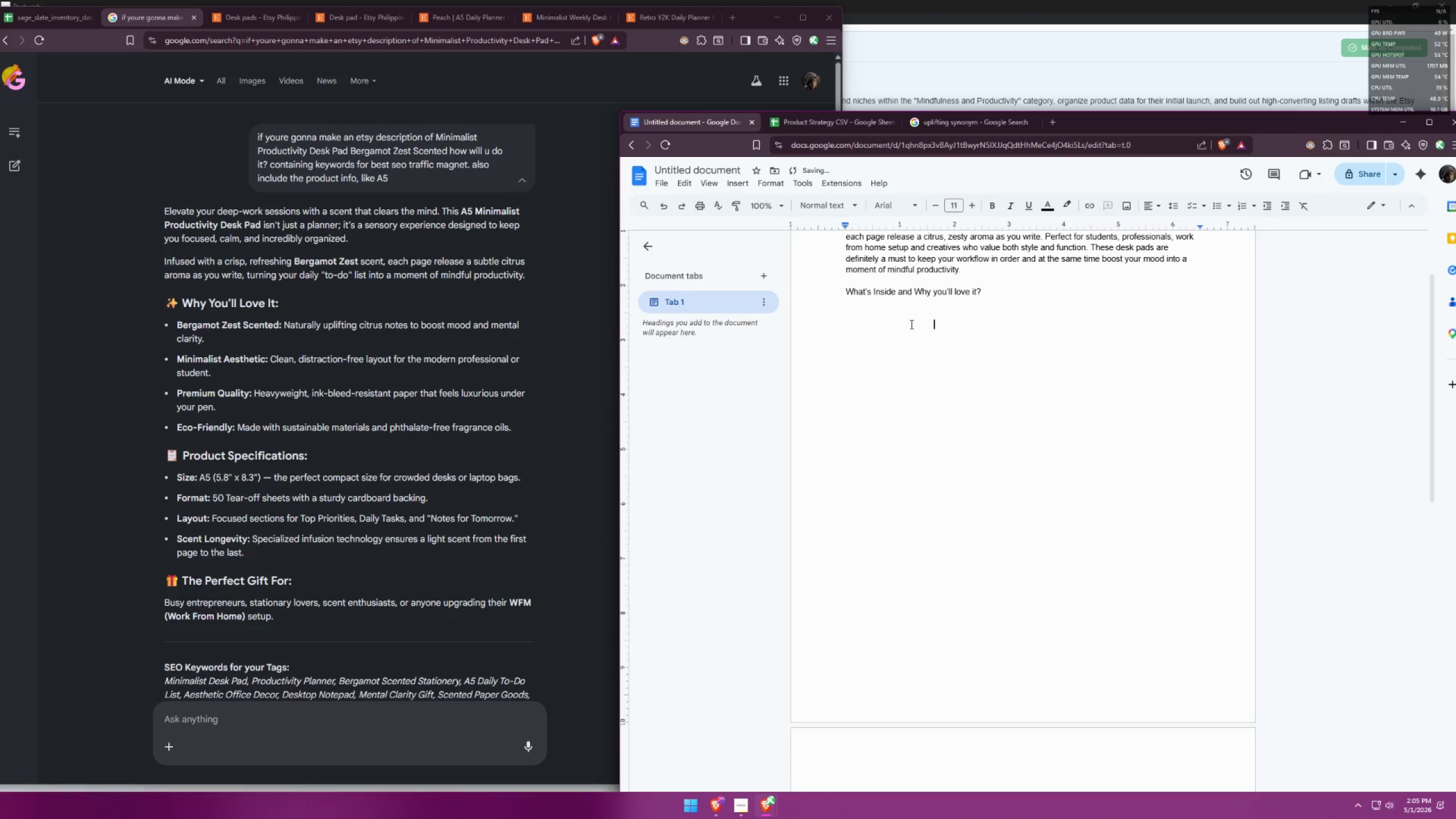 
double_click([886, 297])
 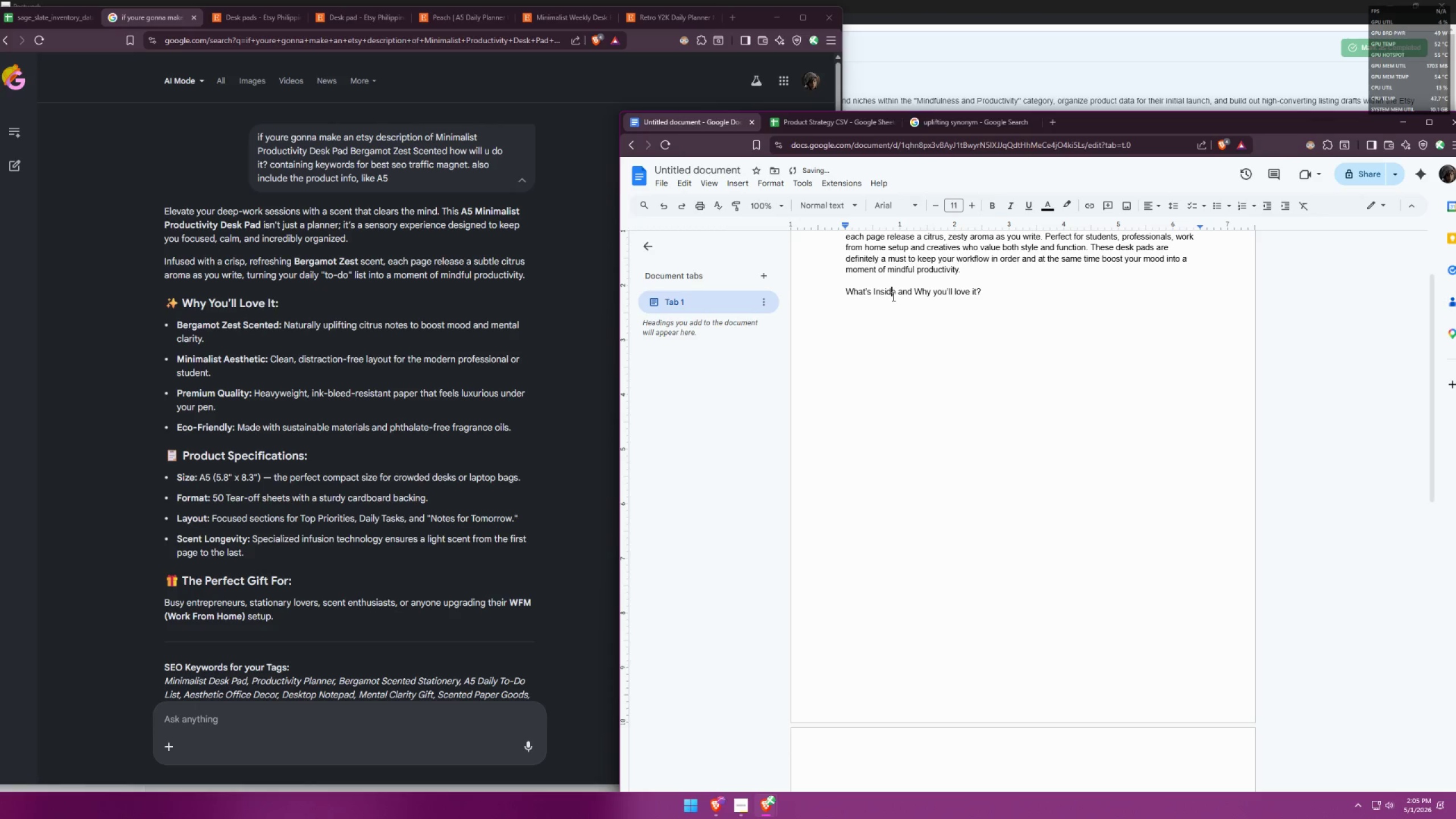 
left_click([892, 296])
 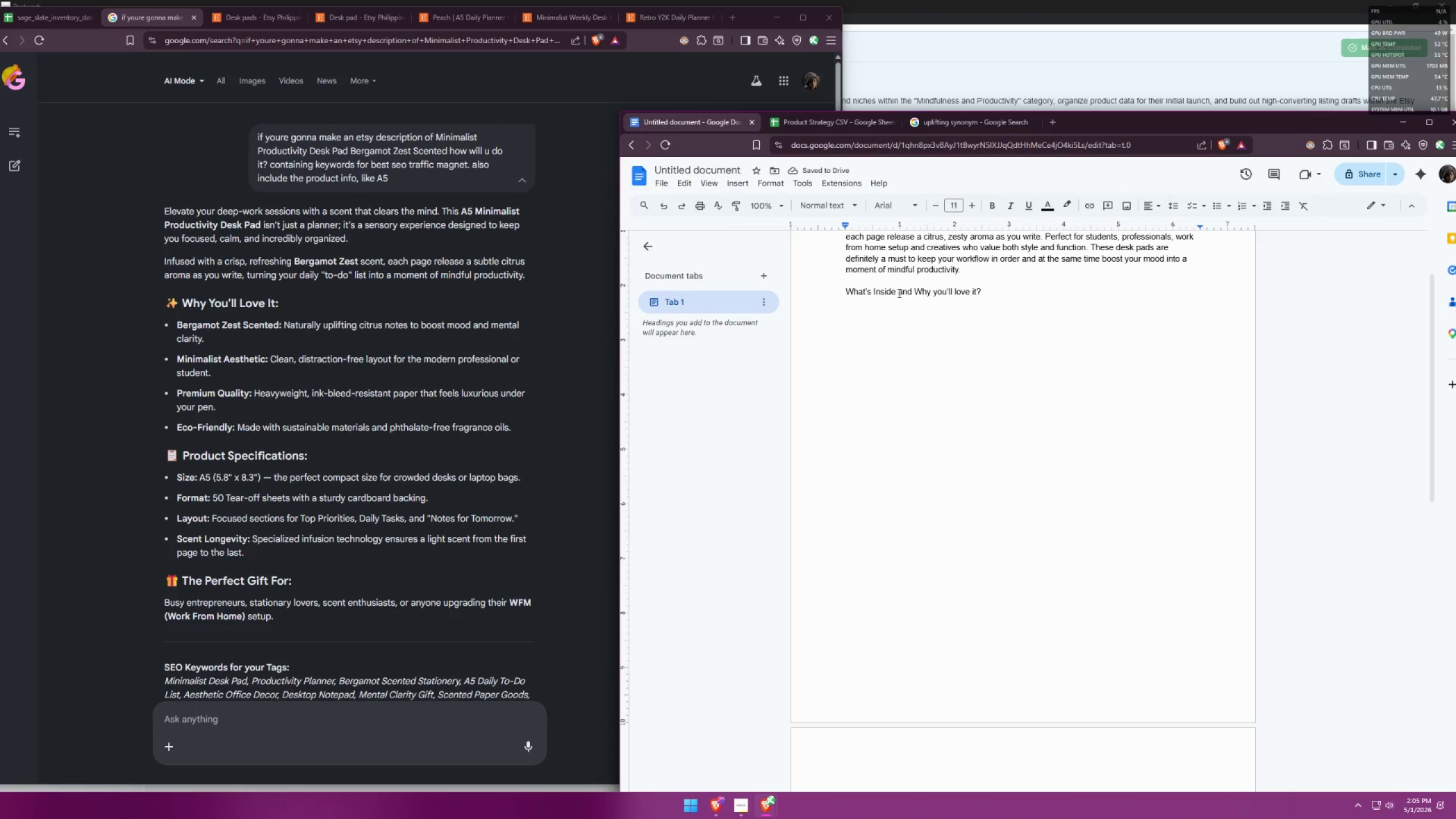 
left_click([897, 292])
 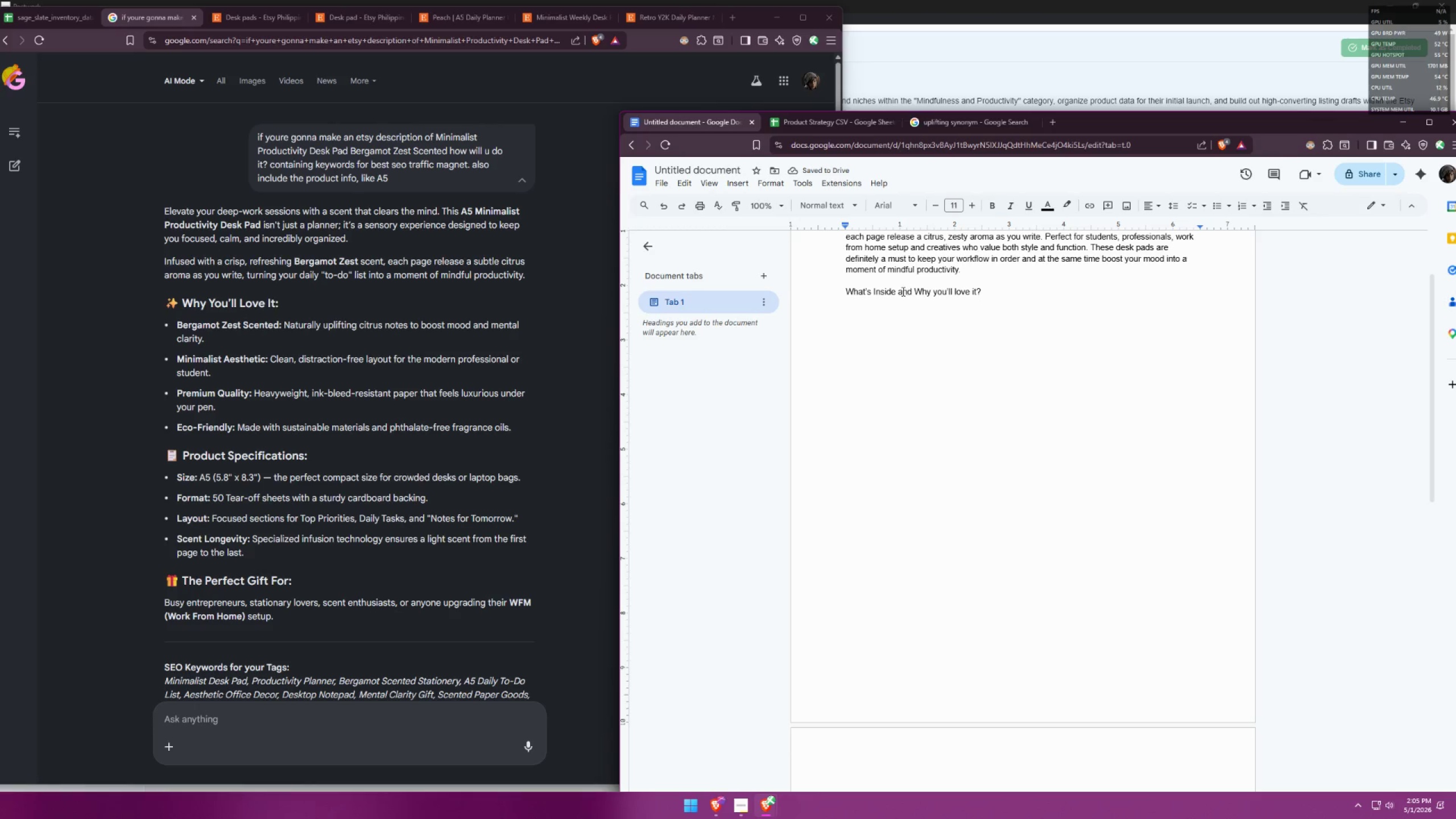 
left_click_drag(start_coordinate=[895, 291], to_coordinate=[873, 291])
 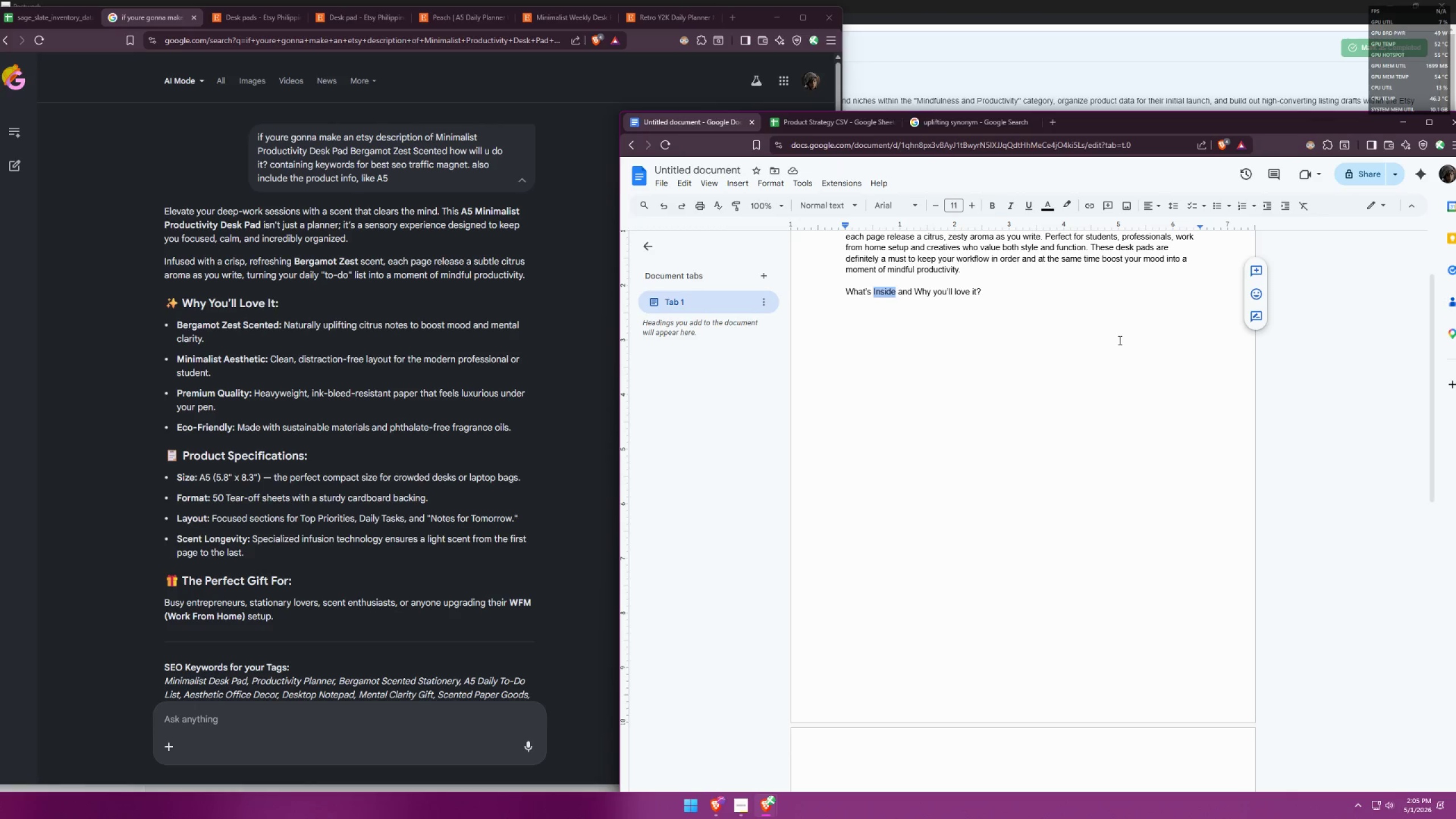 
type(is it)
 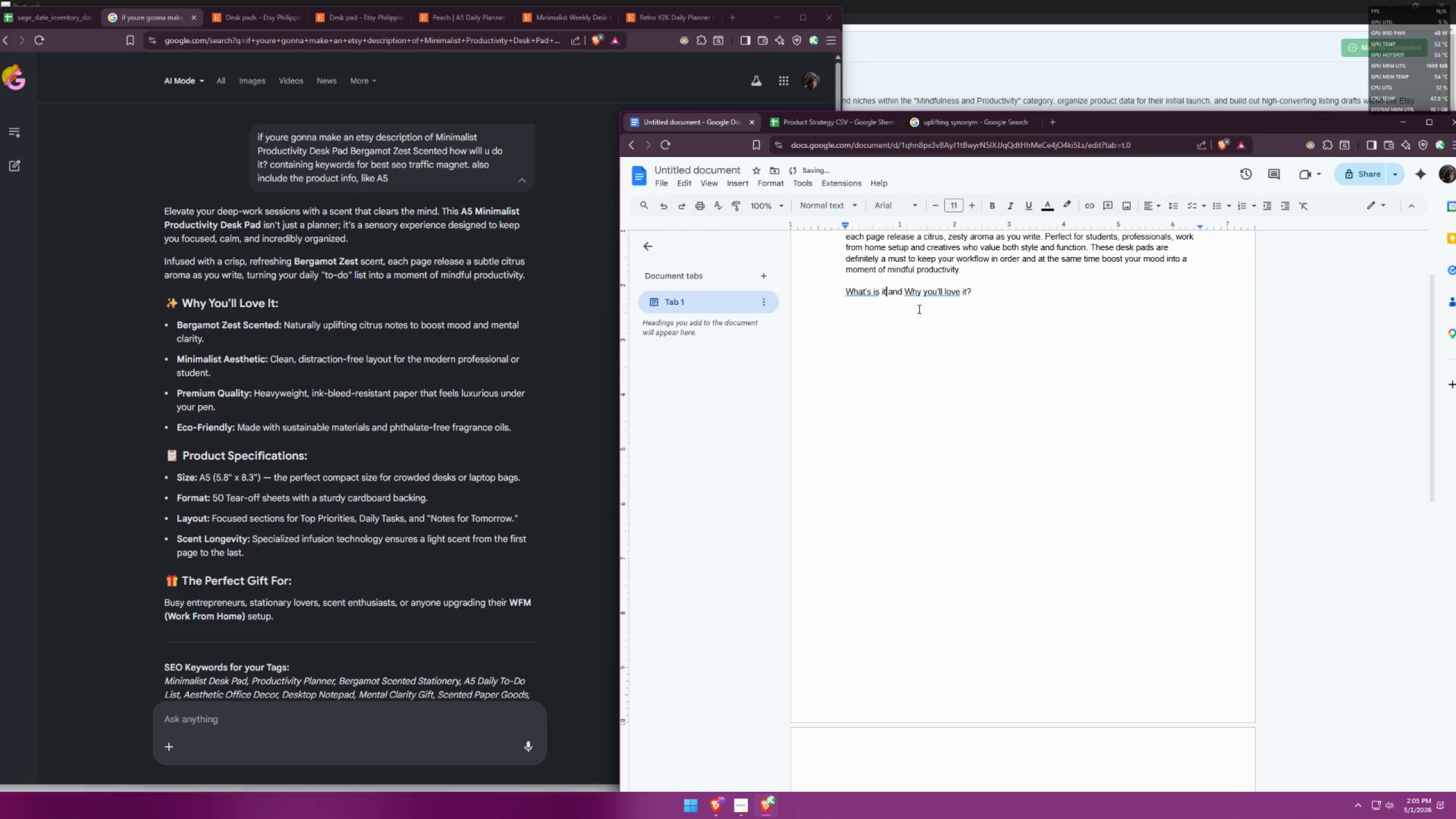 
double_click([946, 299])
 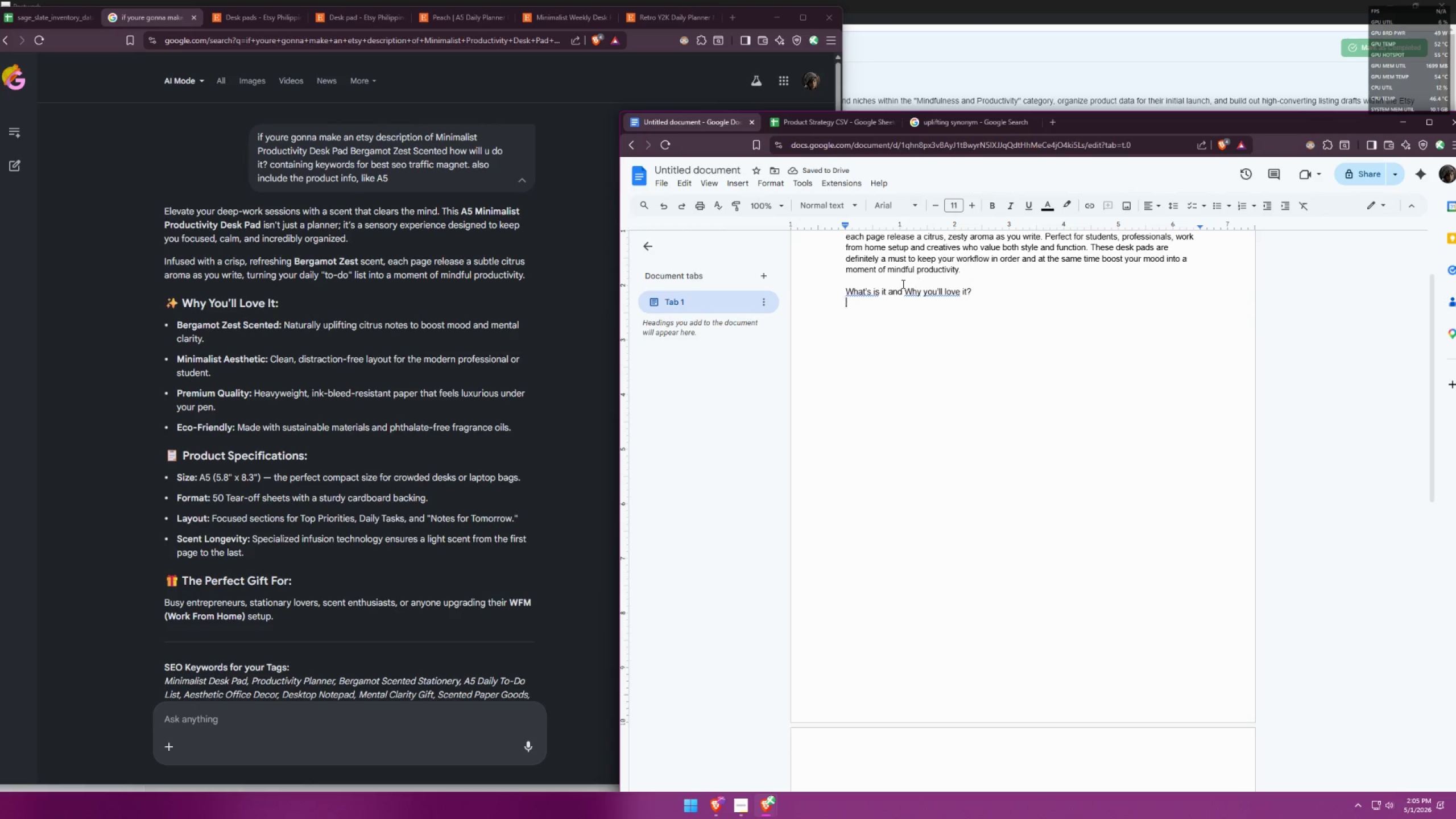 
left_click([883, 287])
 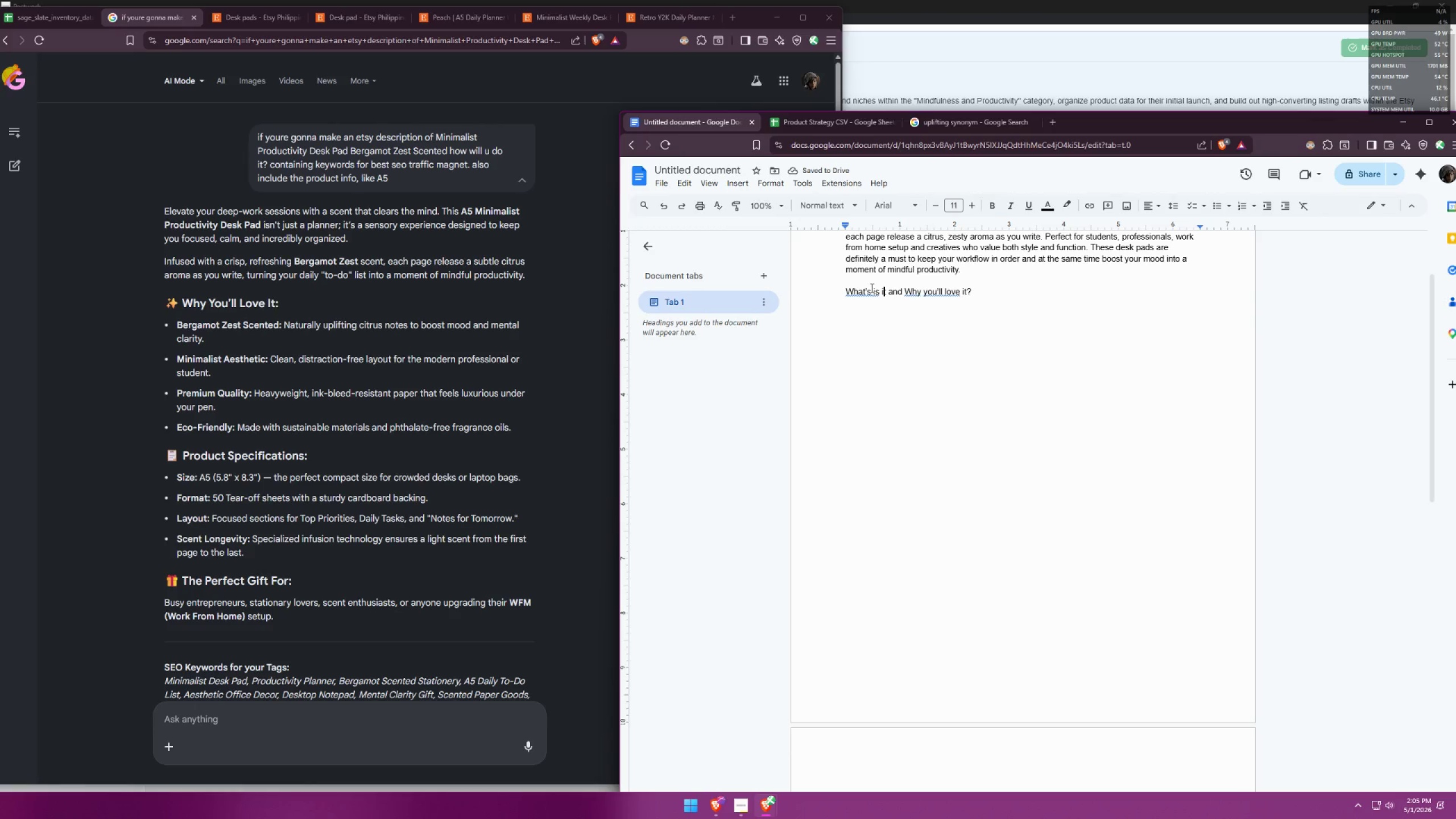 
left_click_drag(start_coordinate=[870, 288], to_coordinate=[865, 287])
 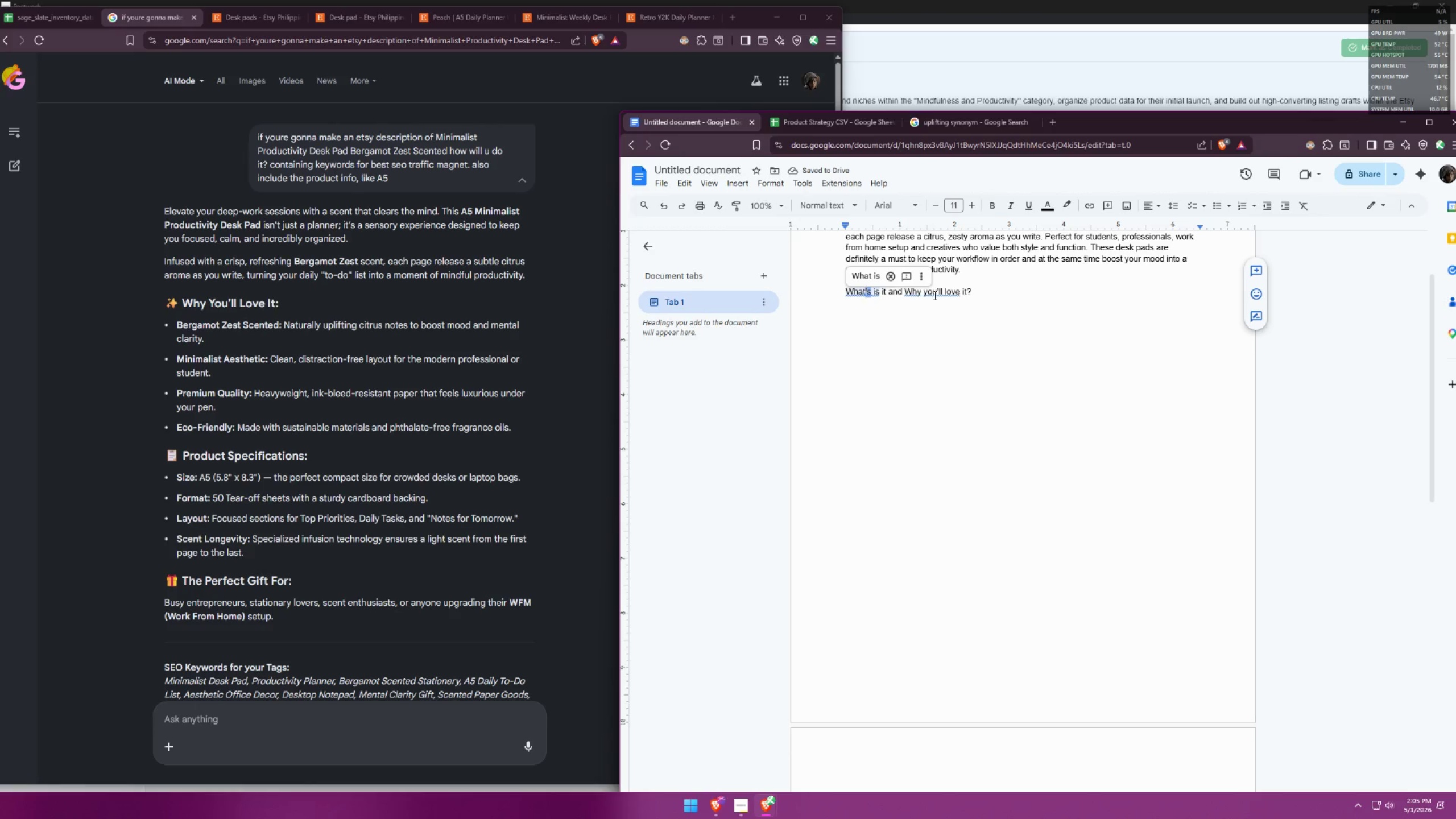 
key(Backspace)
 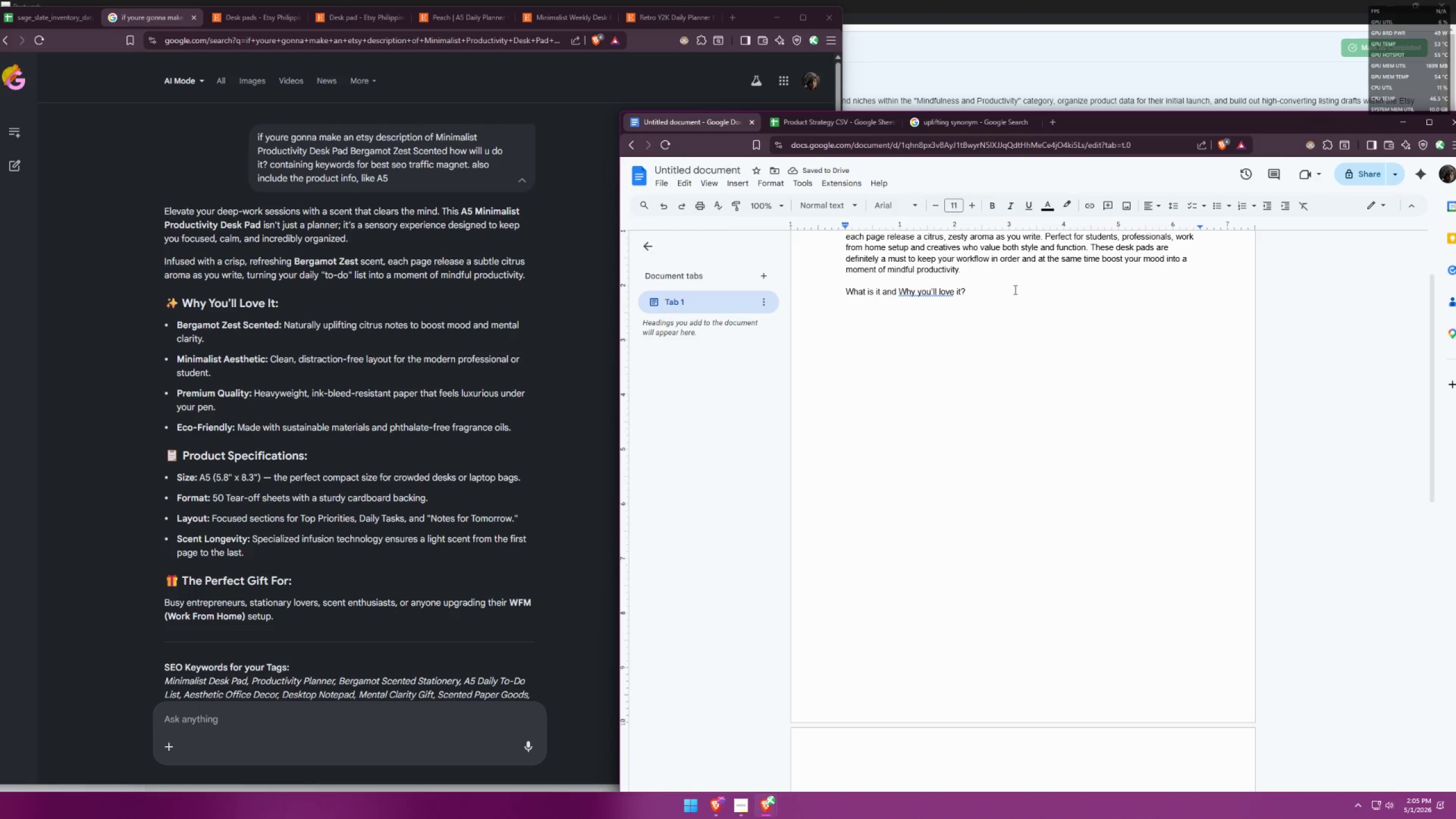 
left_click([1029, 284])
 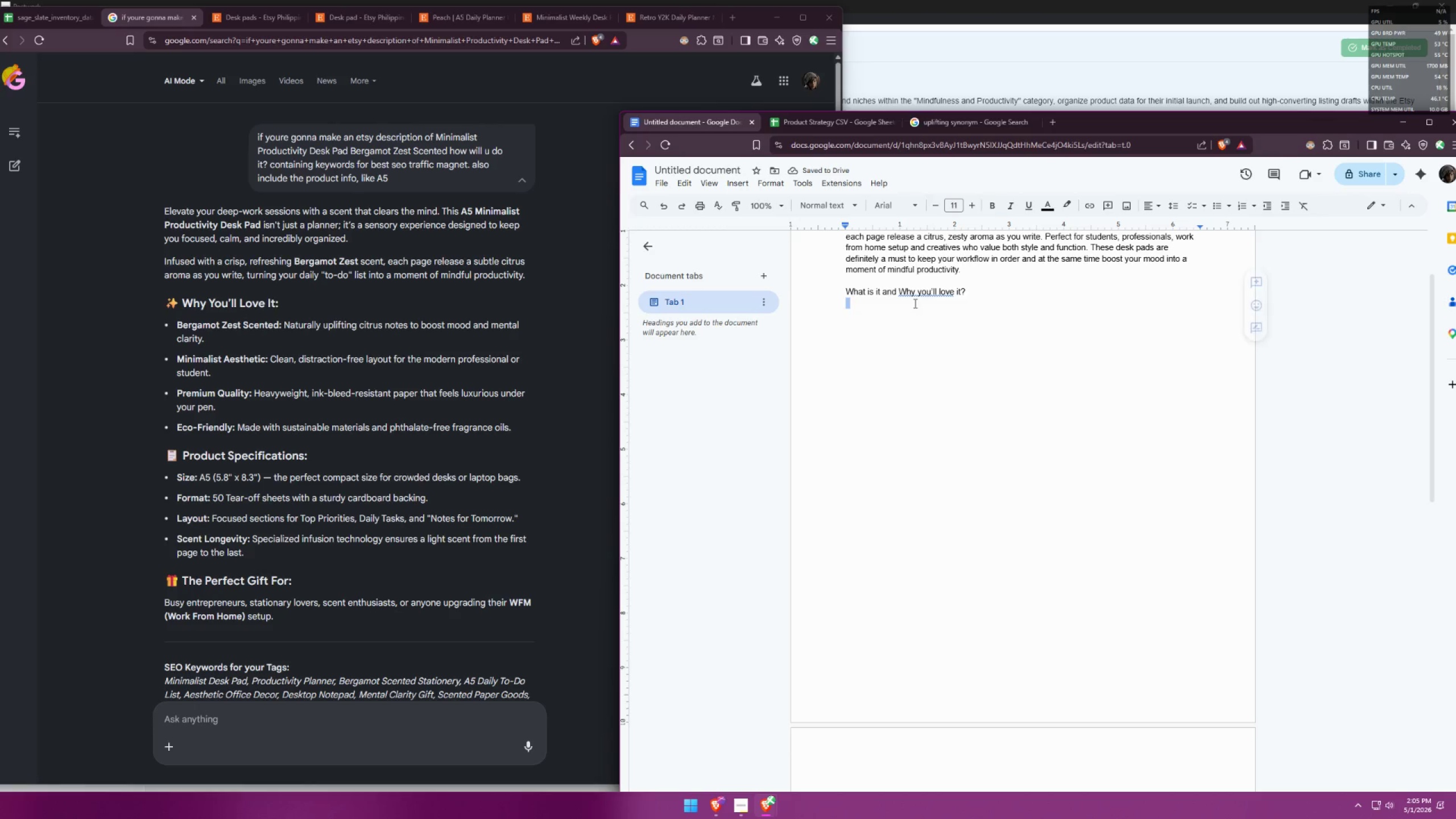 
double_click([977, 283])
 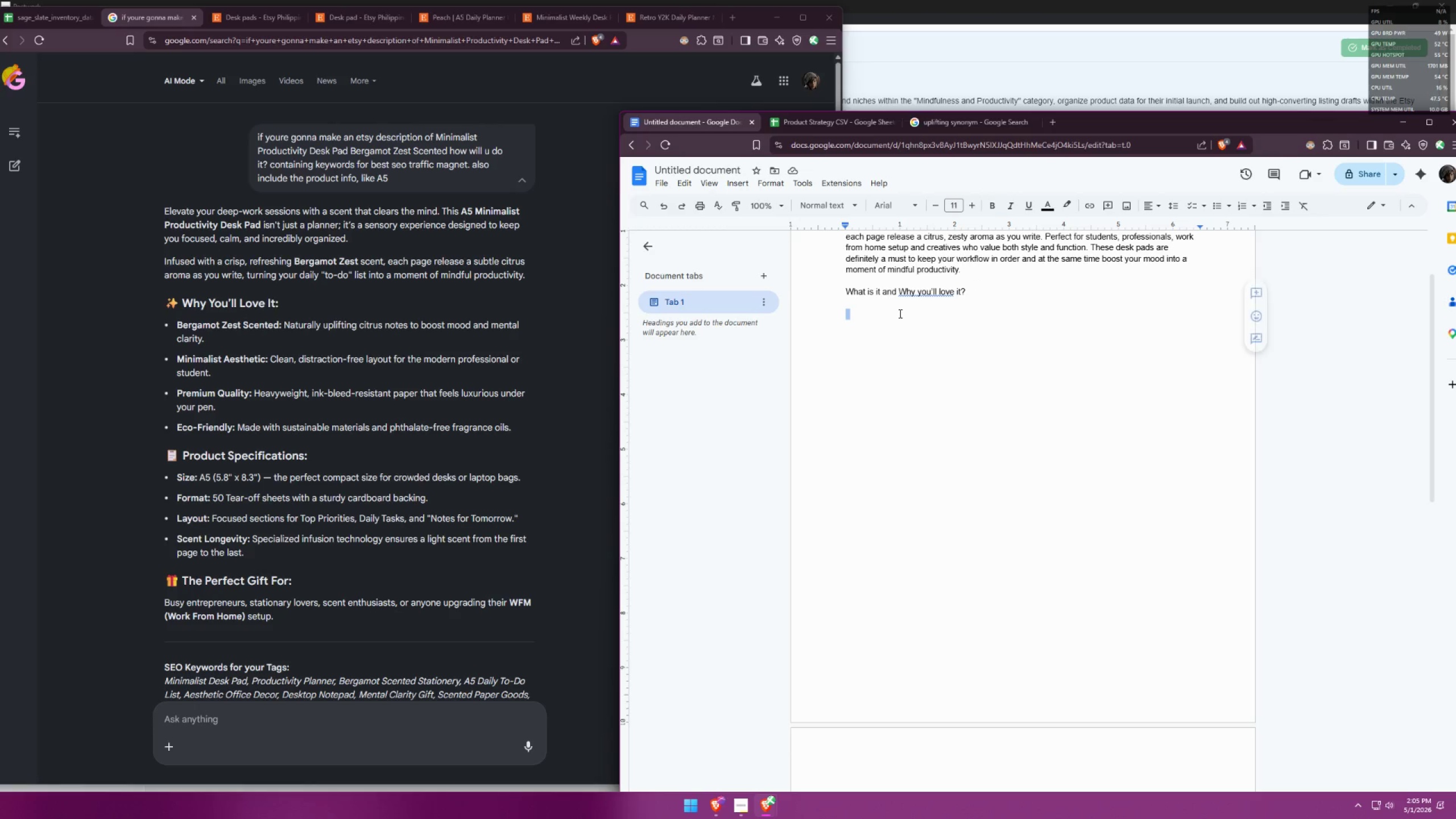 
double_click([896, 288])
 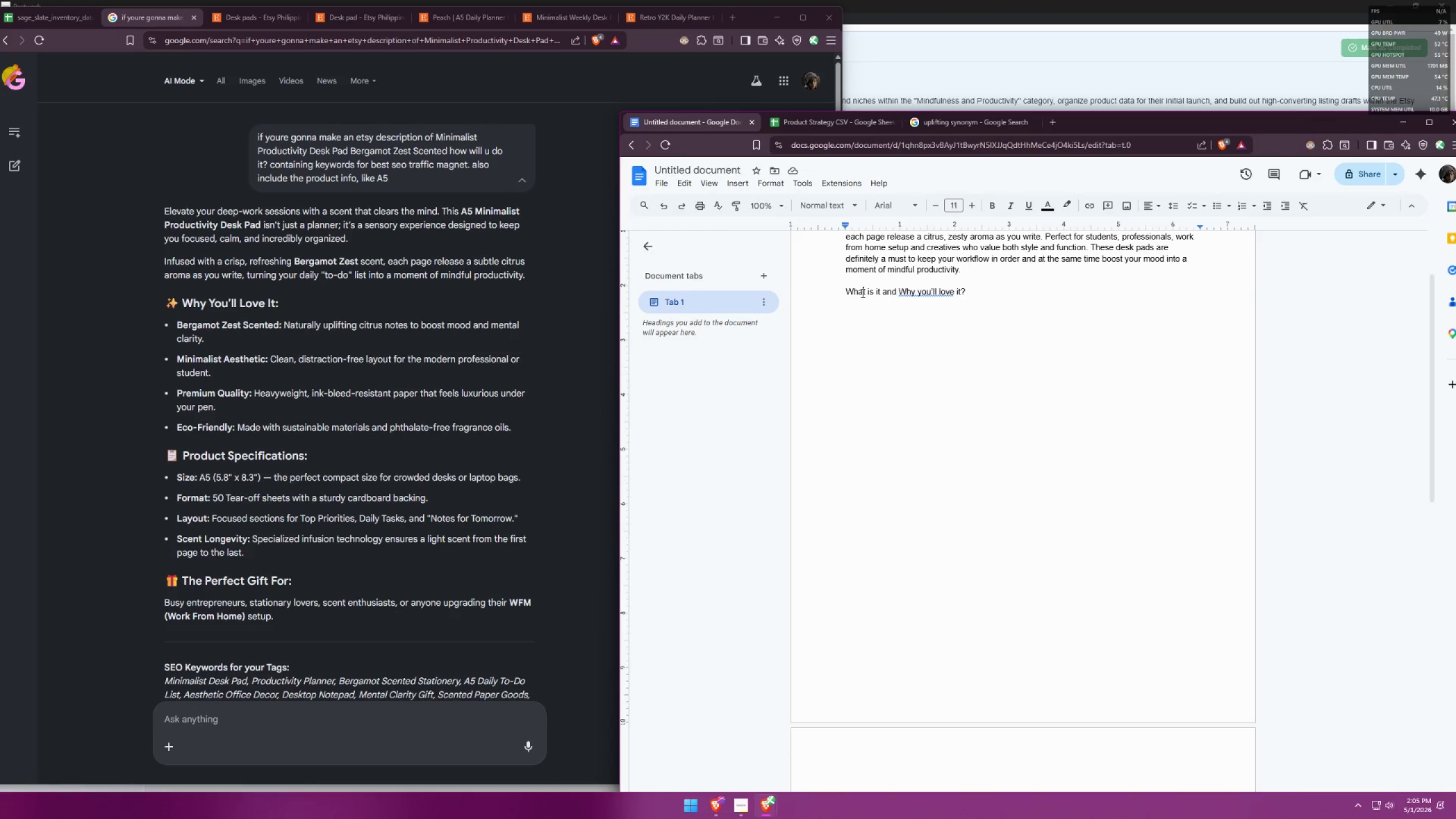 
triple_click([838, 308])
 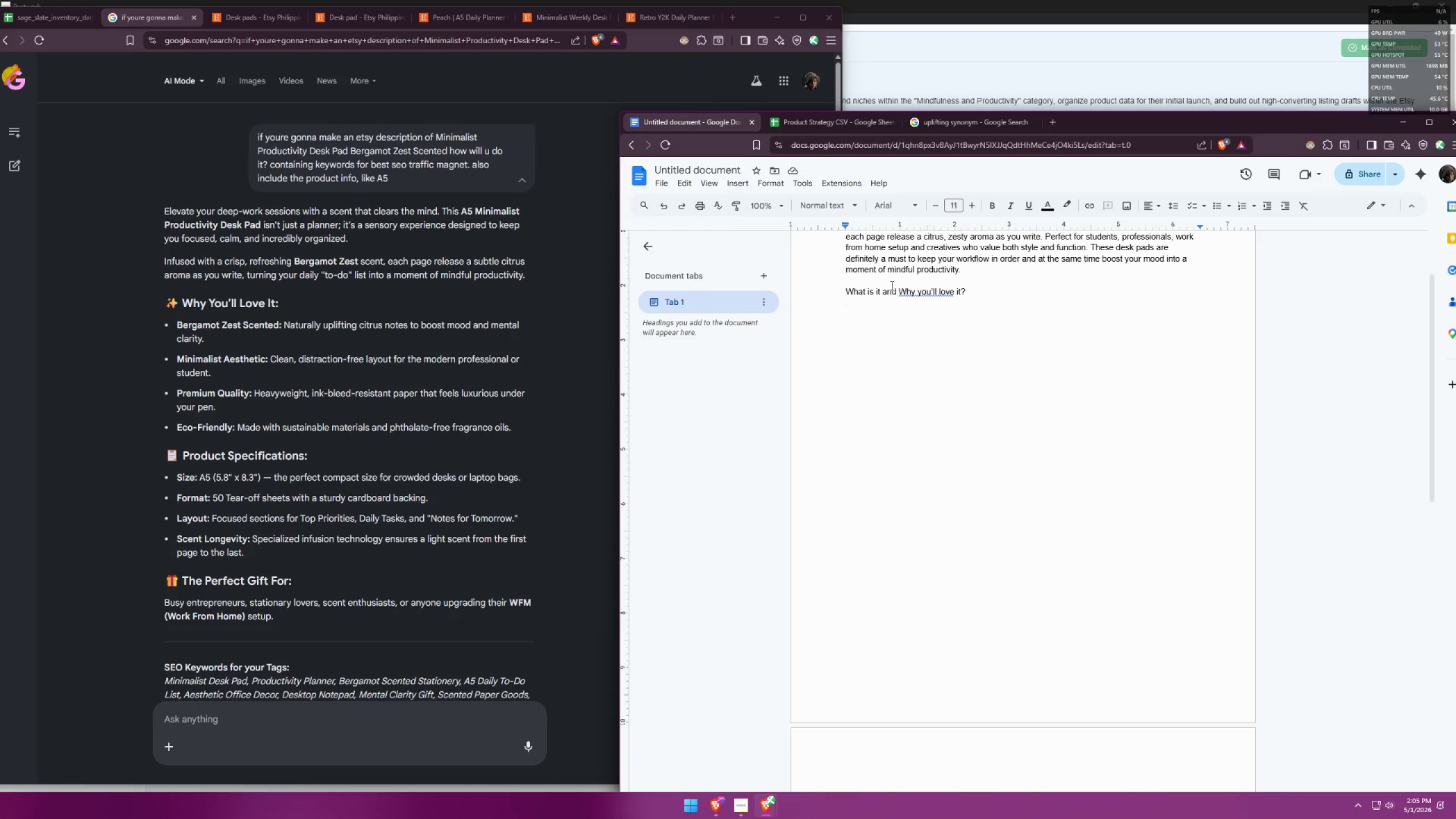 
wait(6.17)
 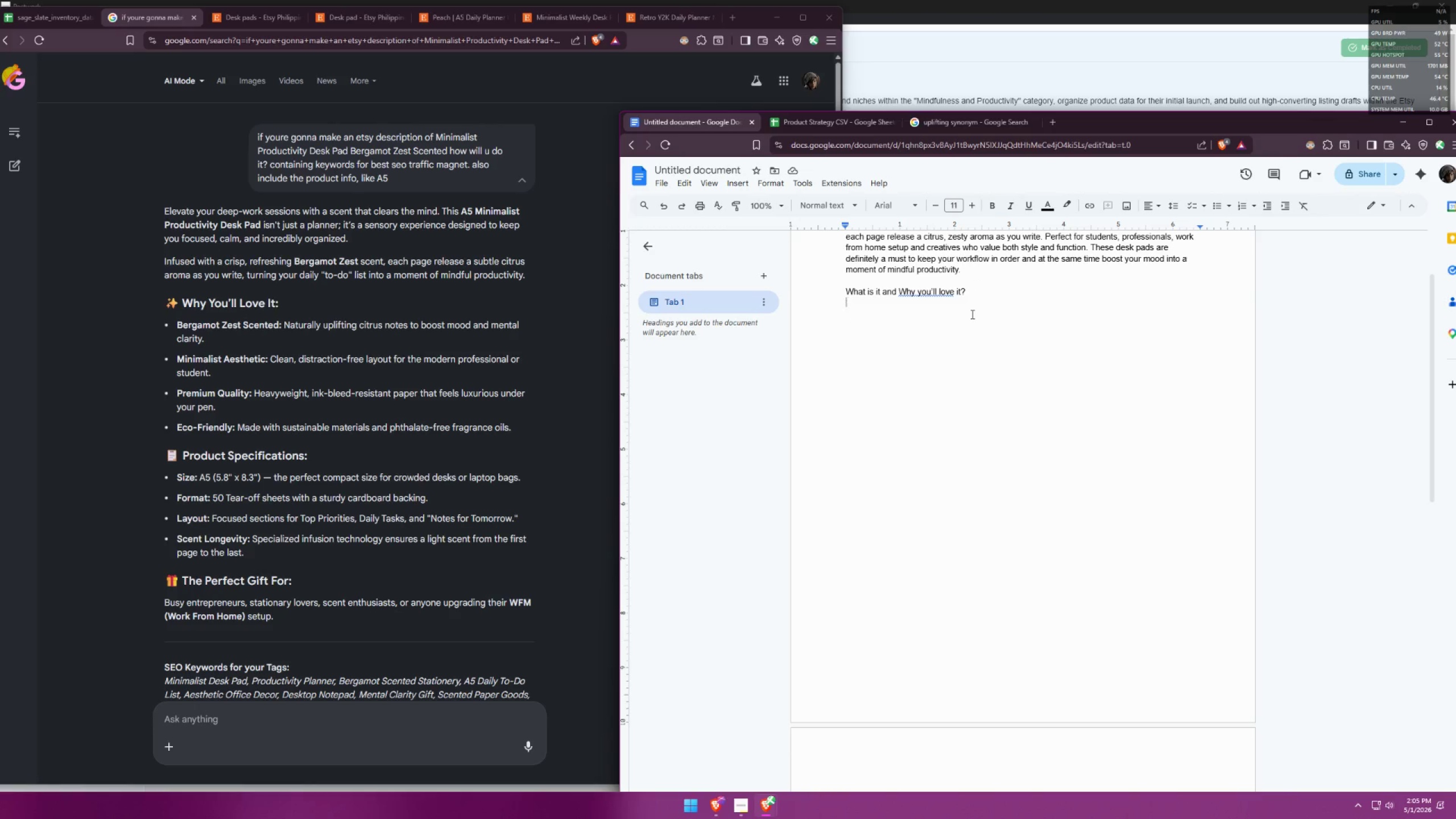 
double_click([927, 293])
 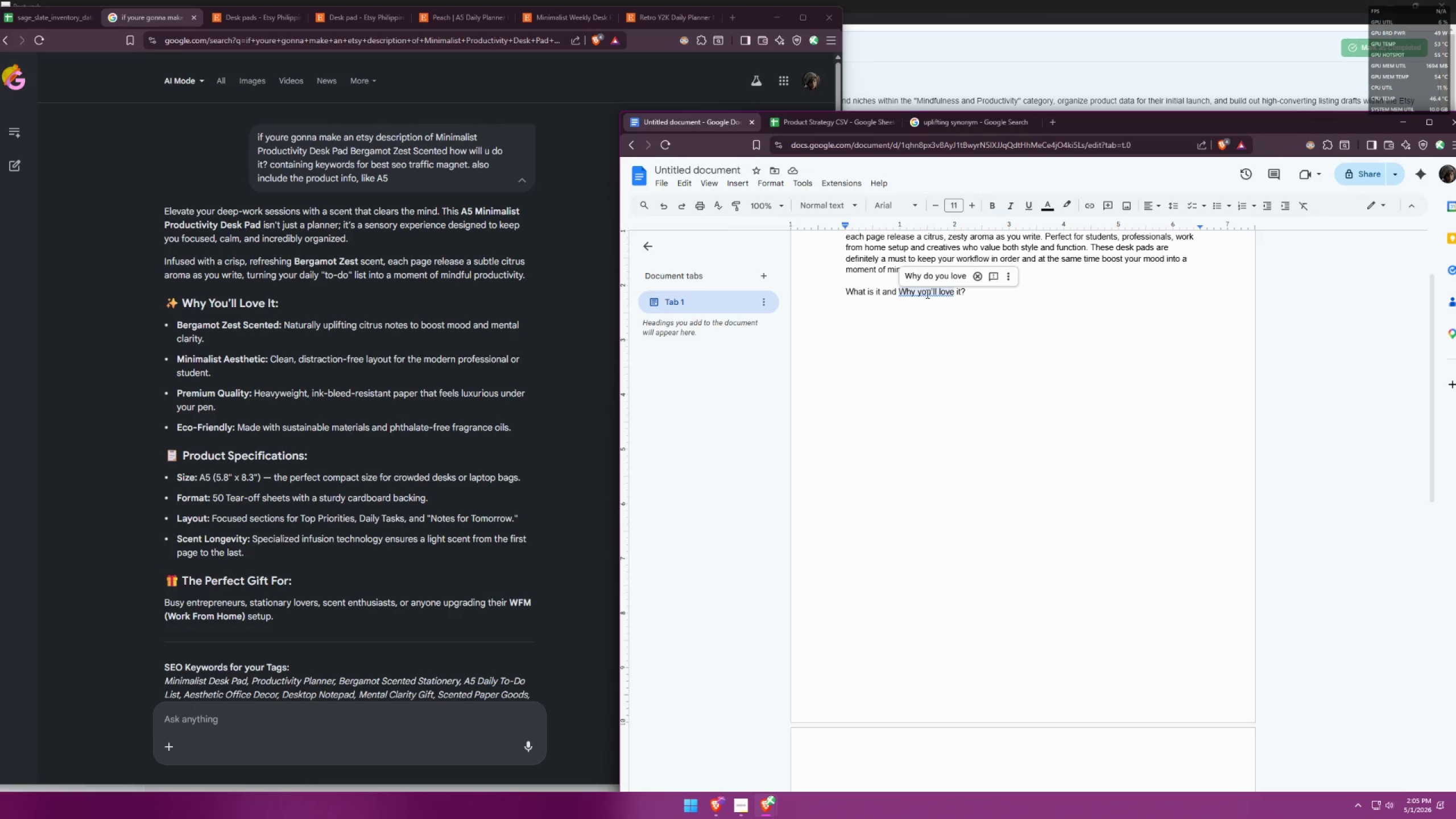 
left_click([910, 308])
 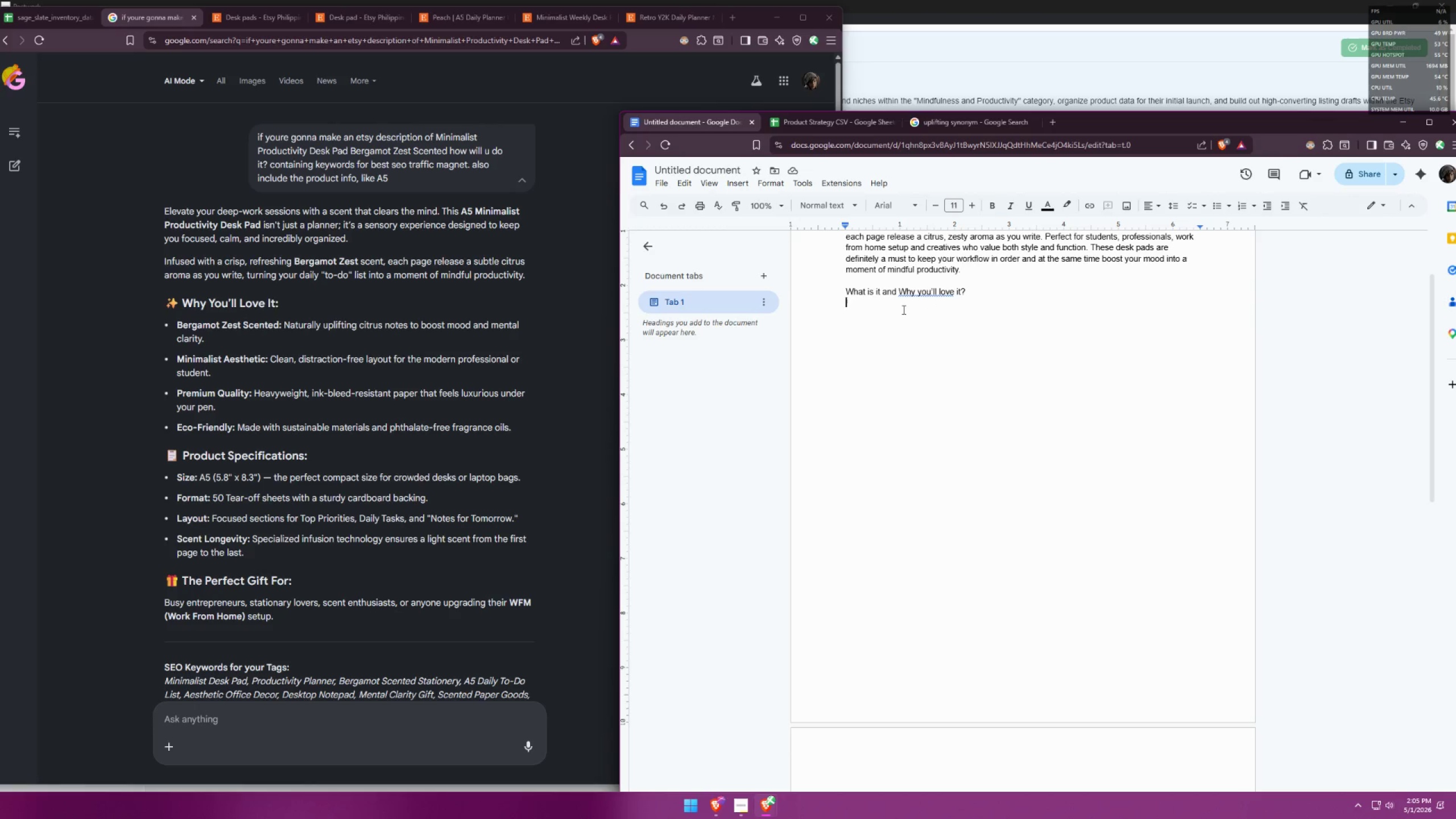 
hold_key(key=ShiftLeft, duration=1.5)
 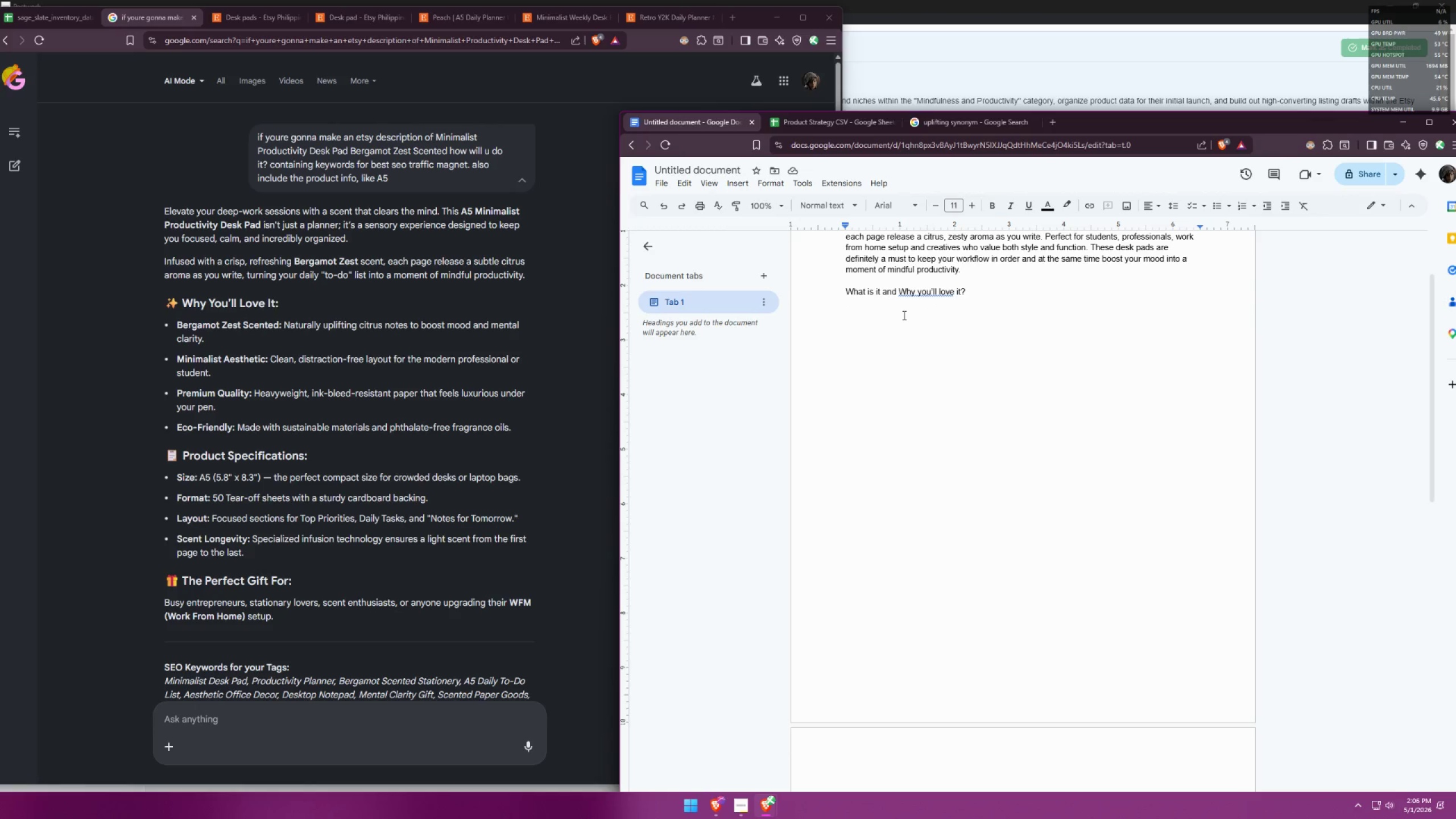 
hold_key(key=ShiftLeft, duration=1.51)
 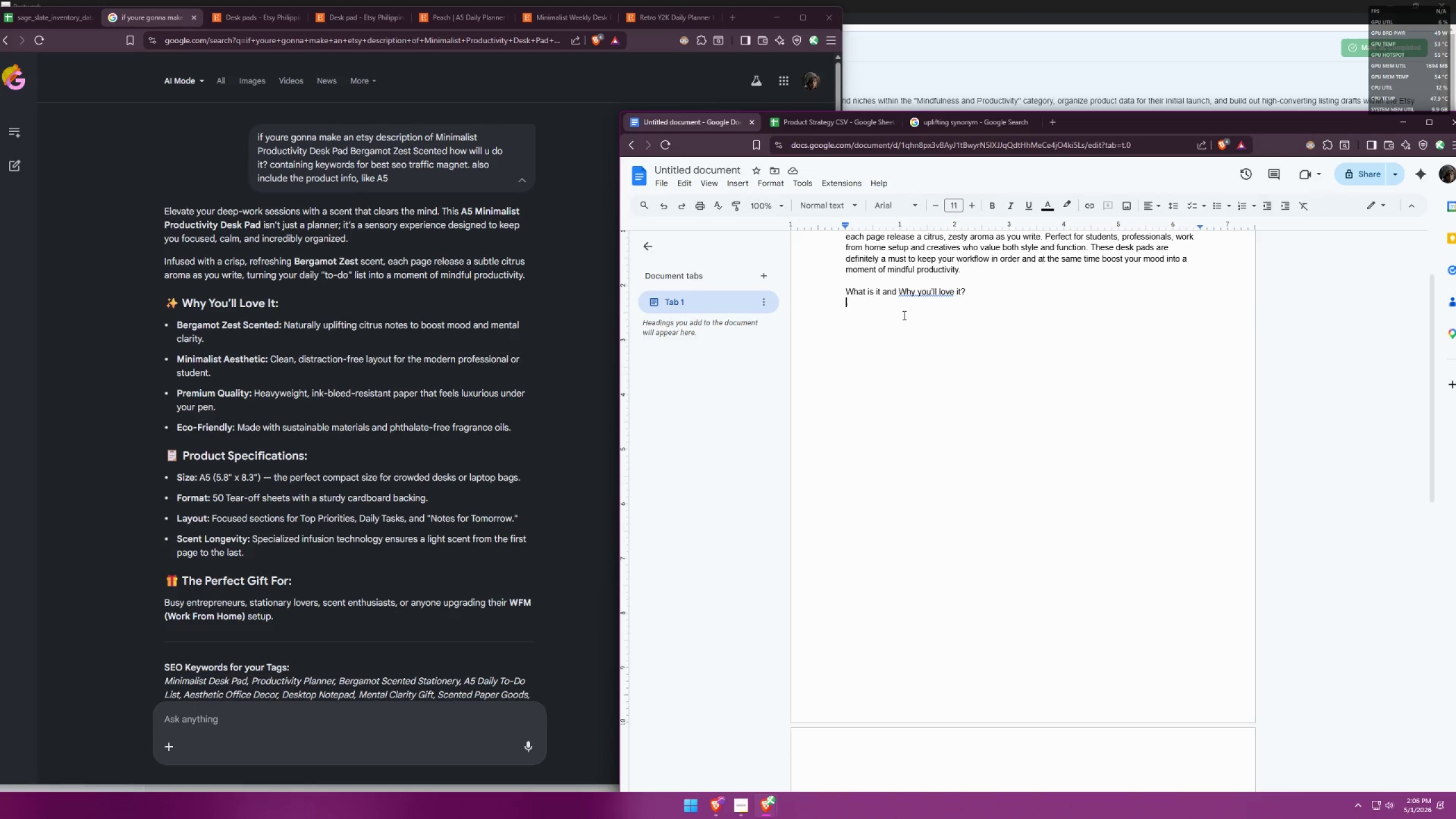 
hold_key(key=ShiftLeft, duration=1.5)
 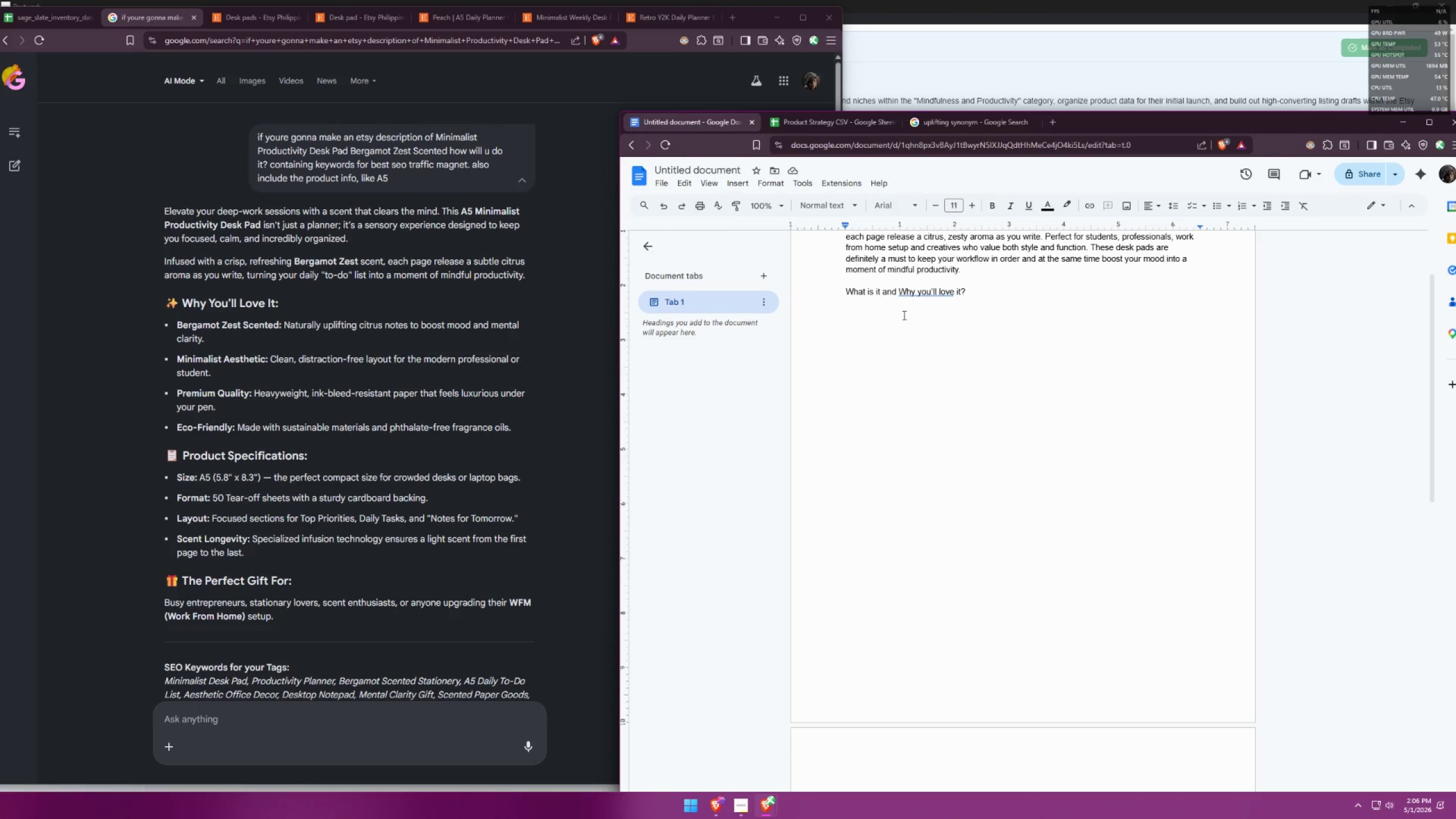 
hold_key(key=ShiftLeft, duration=1.5)
 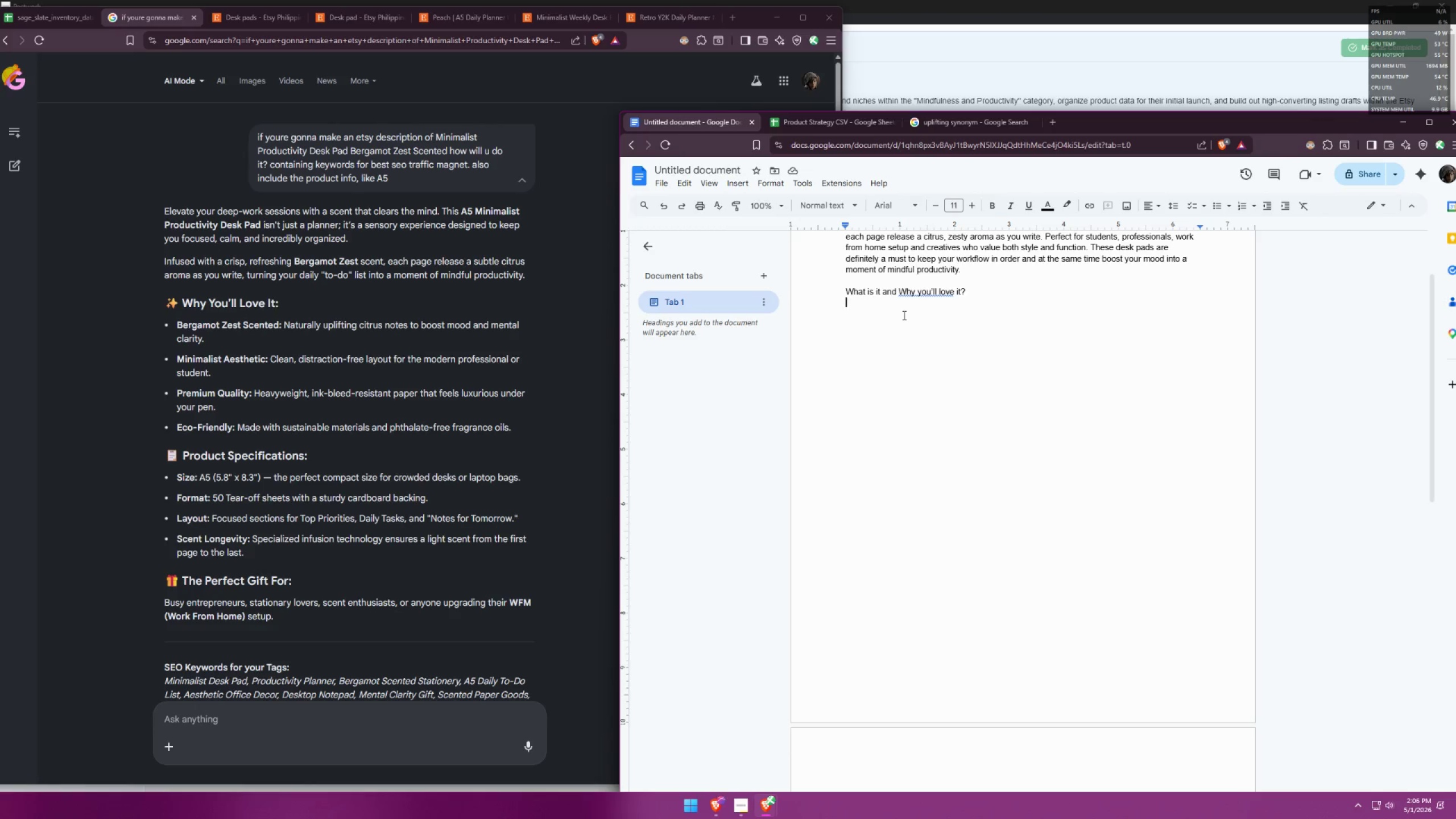 
hold_key(key=ShiftLeft, duration=1.52)
 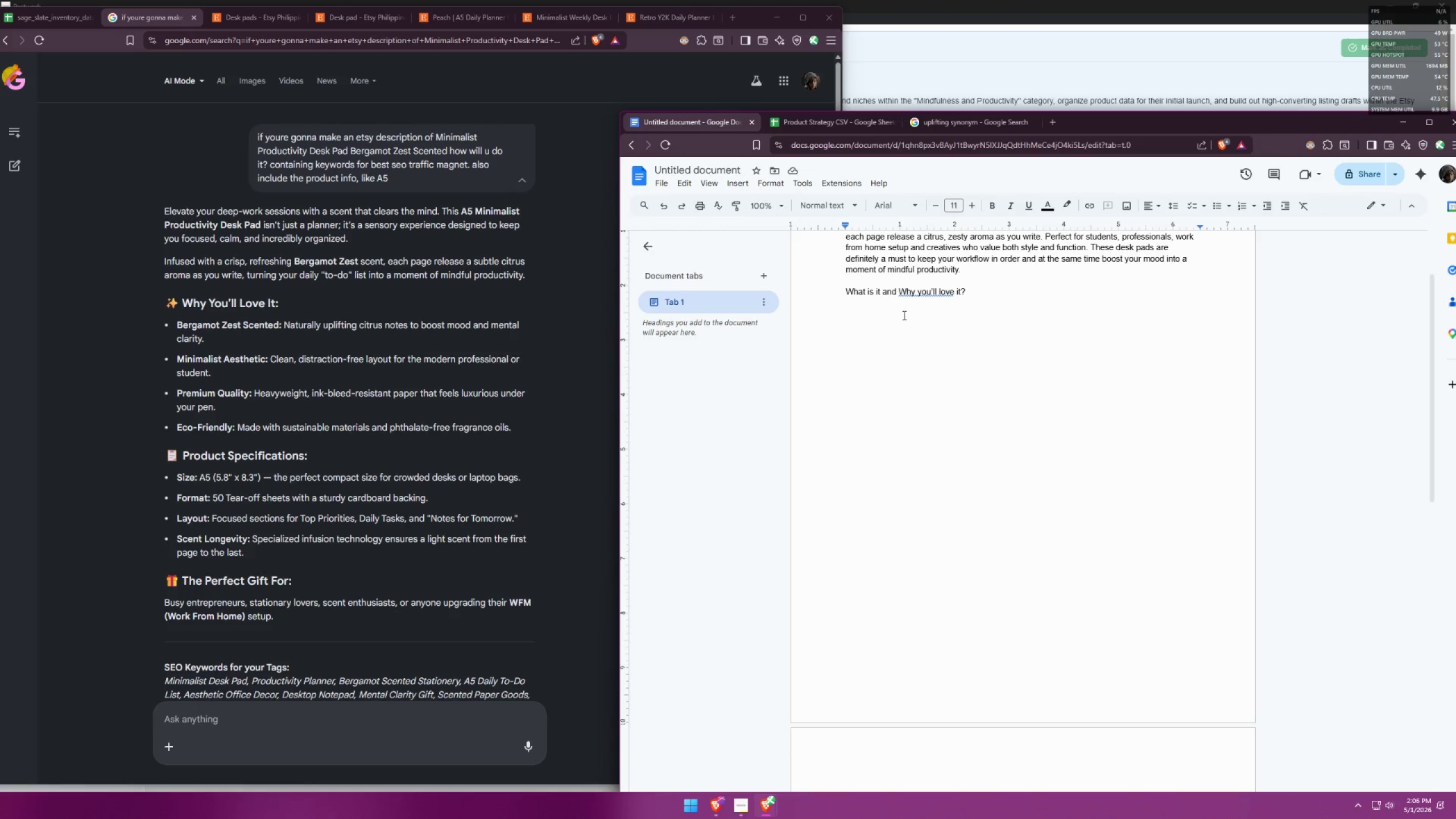 
hold_key(key=ShiftLeft, duration=1.11)
 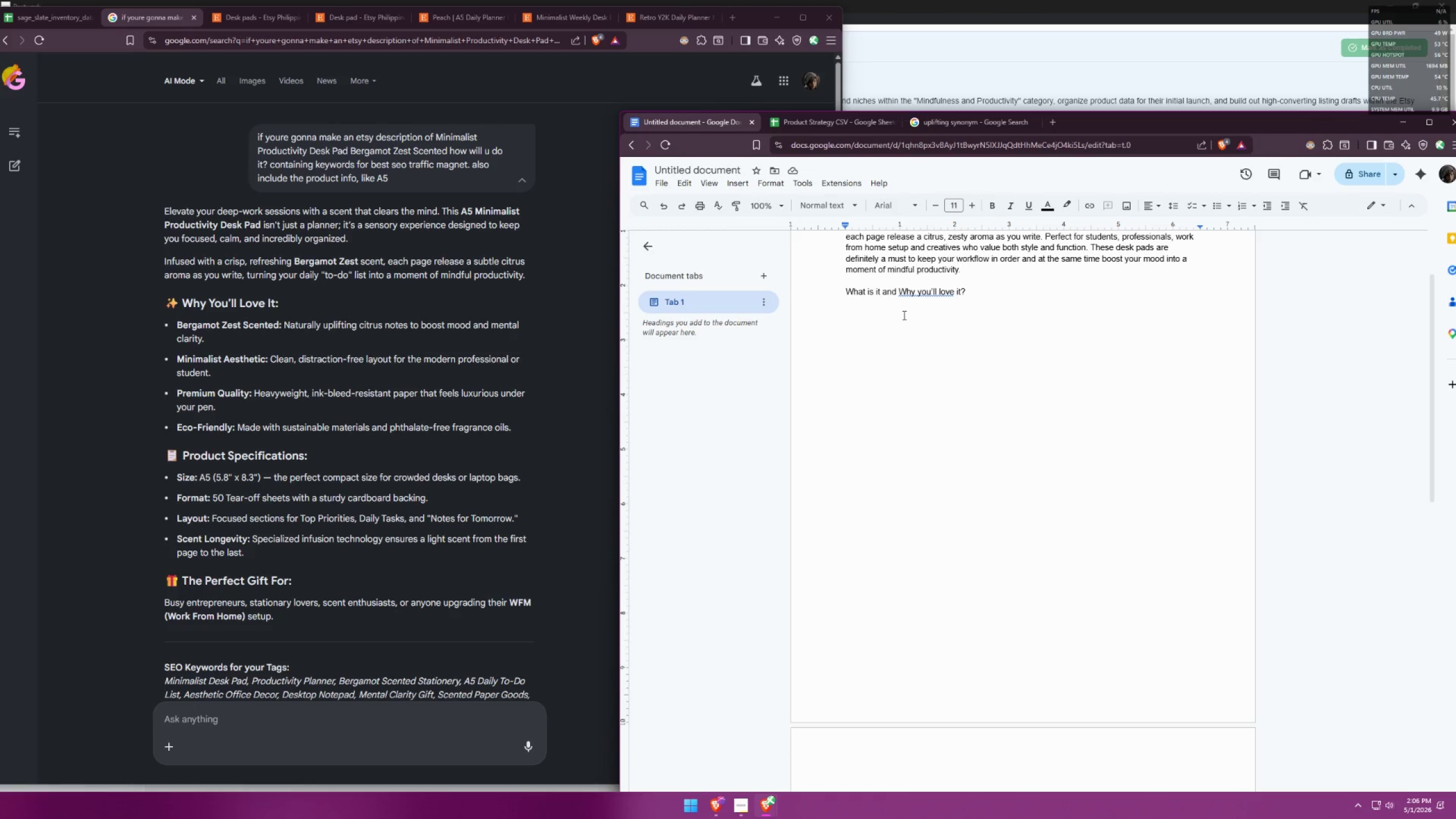 
type(Size: T)
 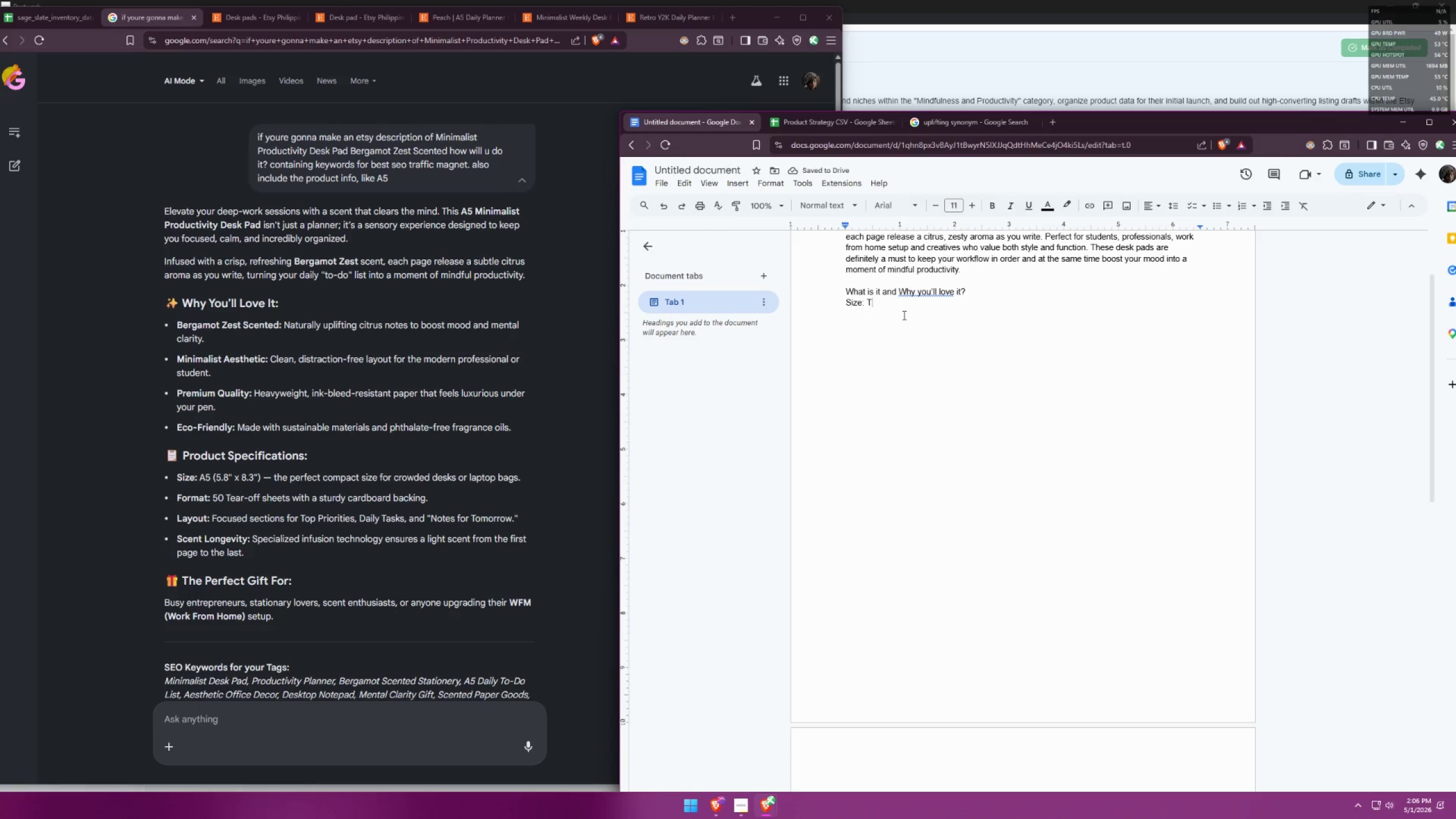 
key(Backspace)
 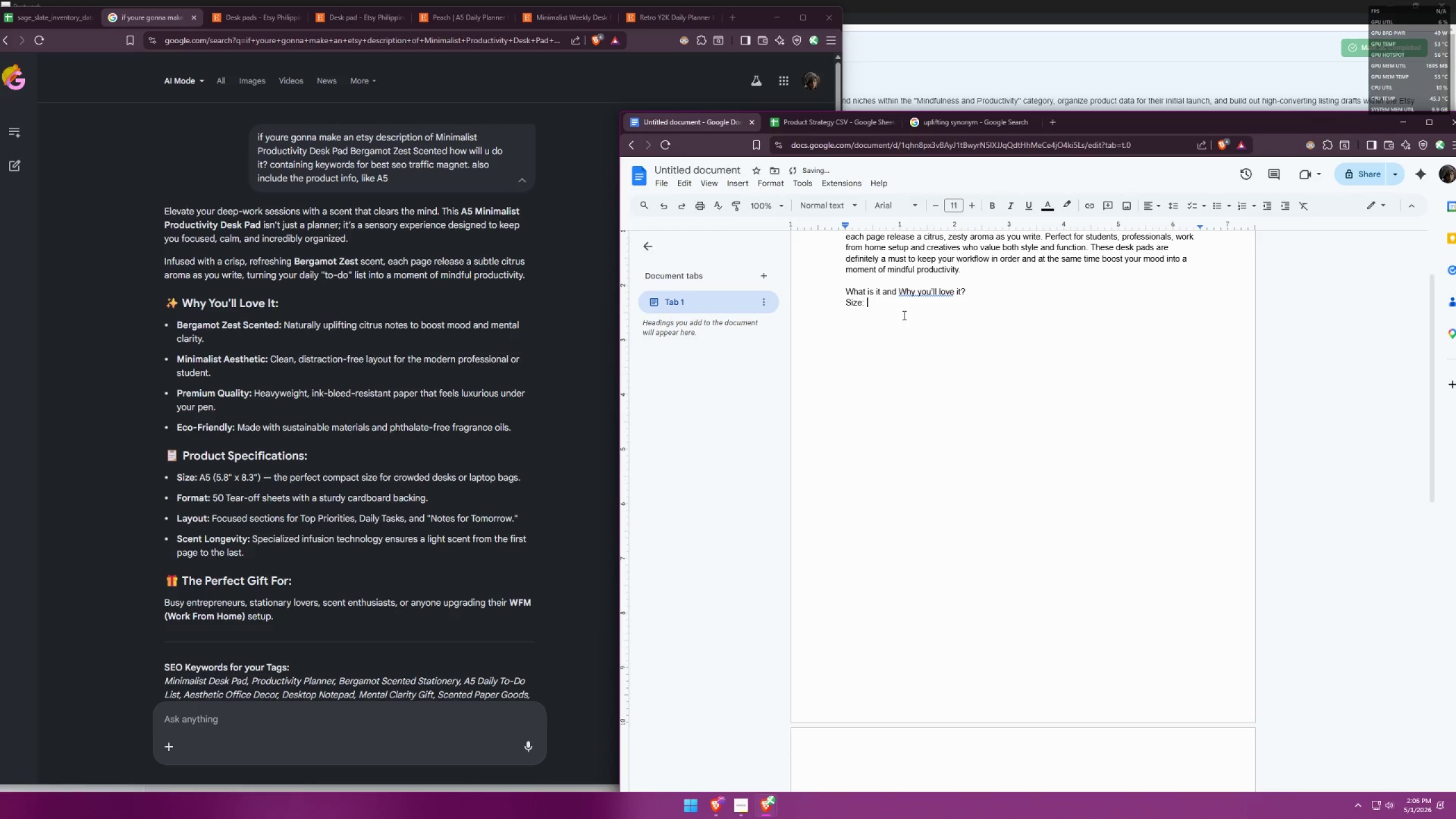 
key(Backspace)
 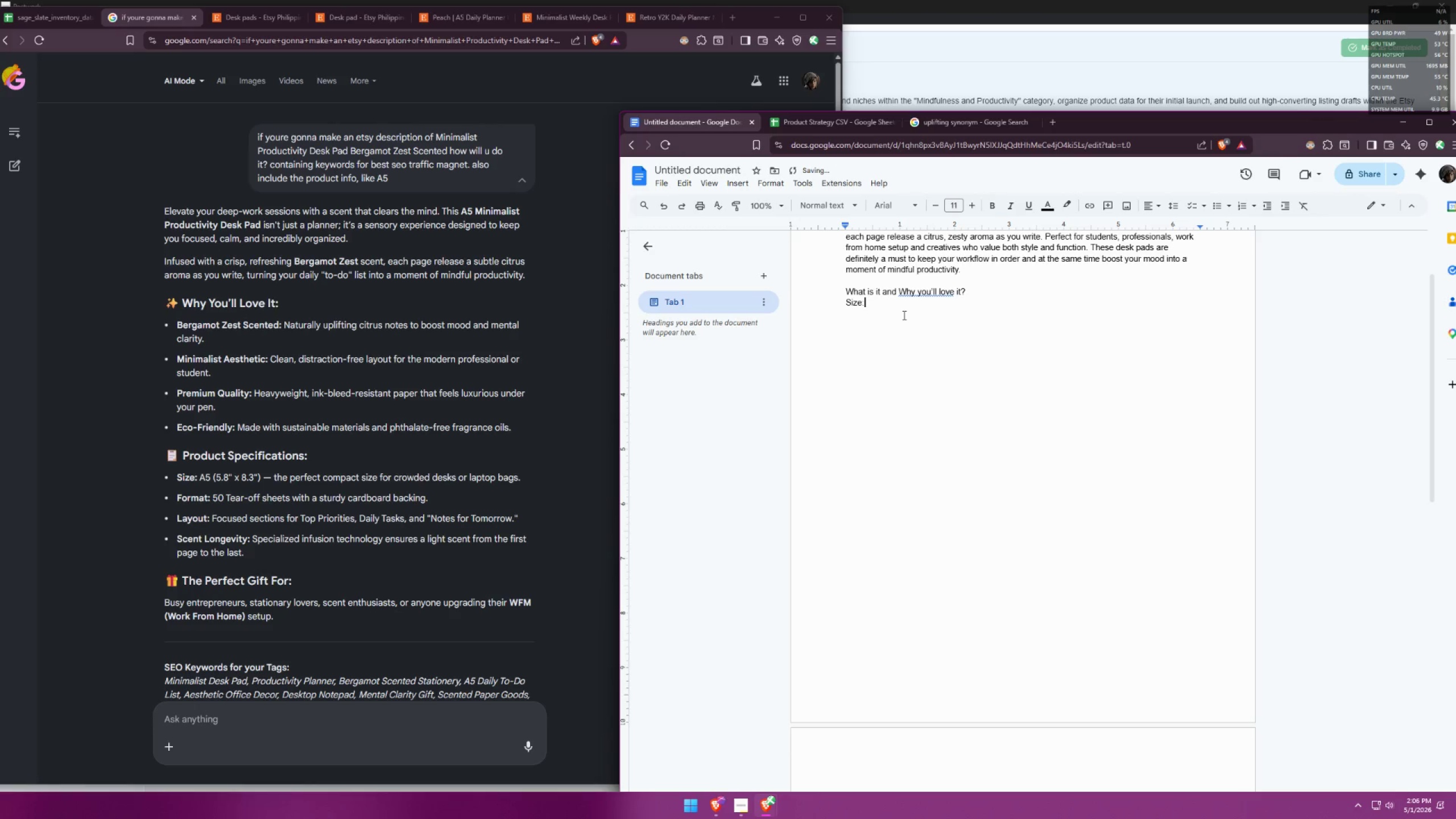 
key(Backspace)
 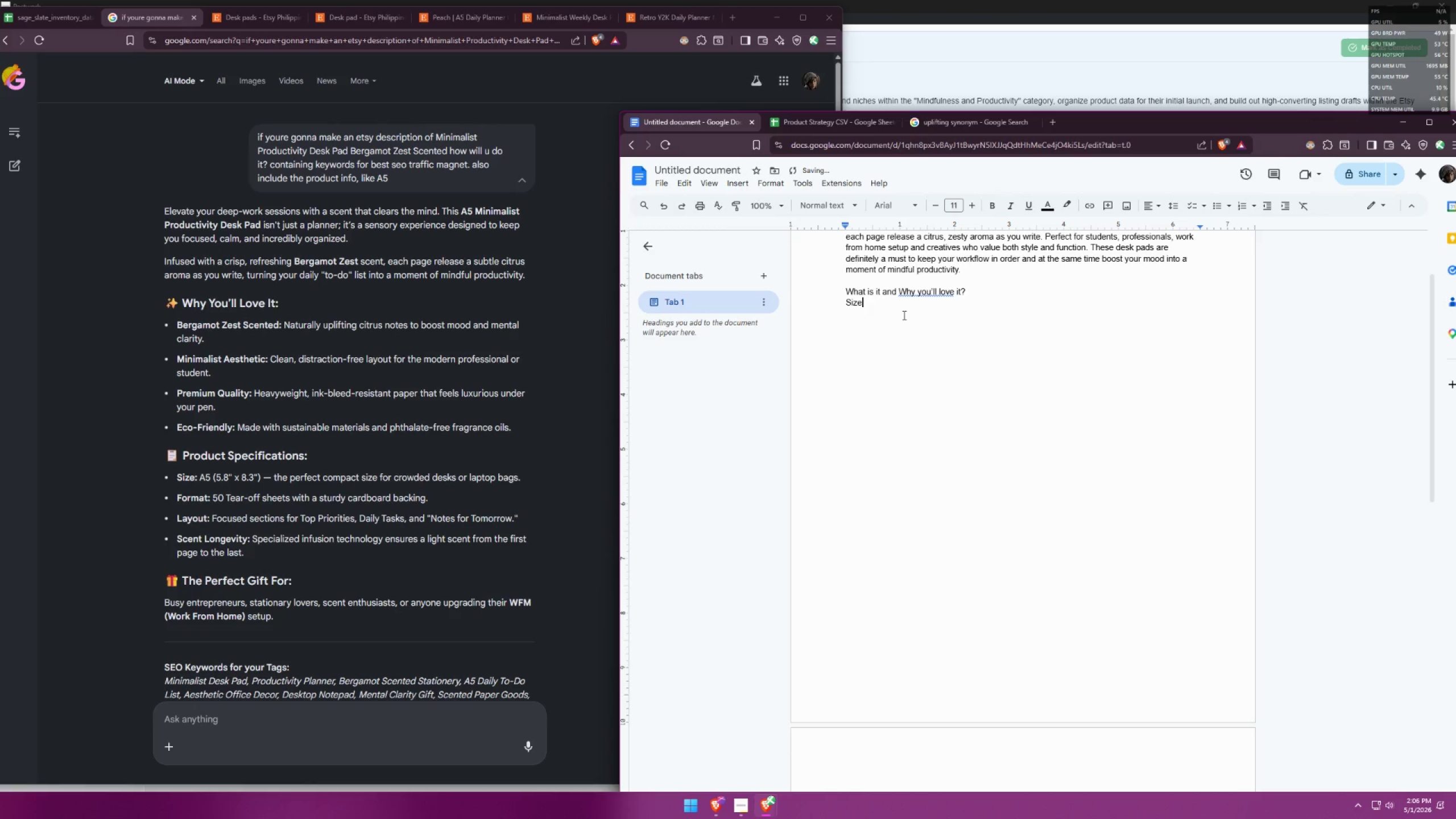 
key(Backspace)
 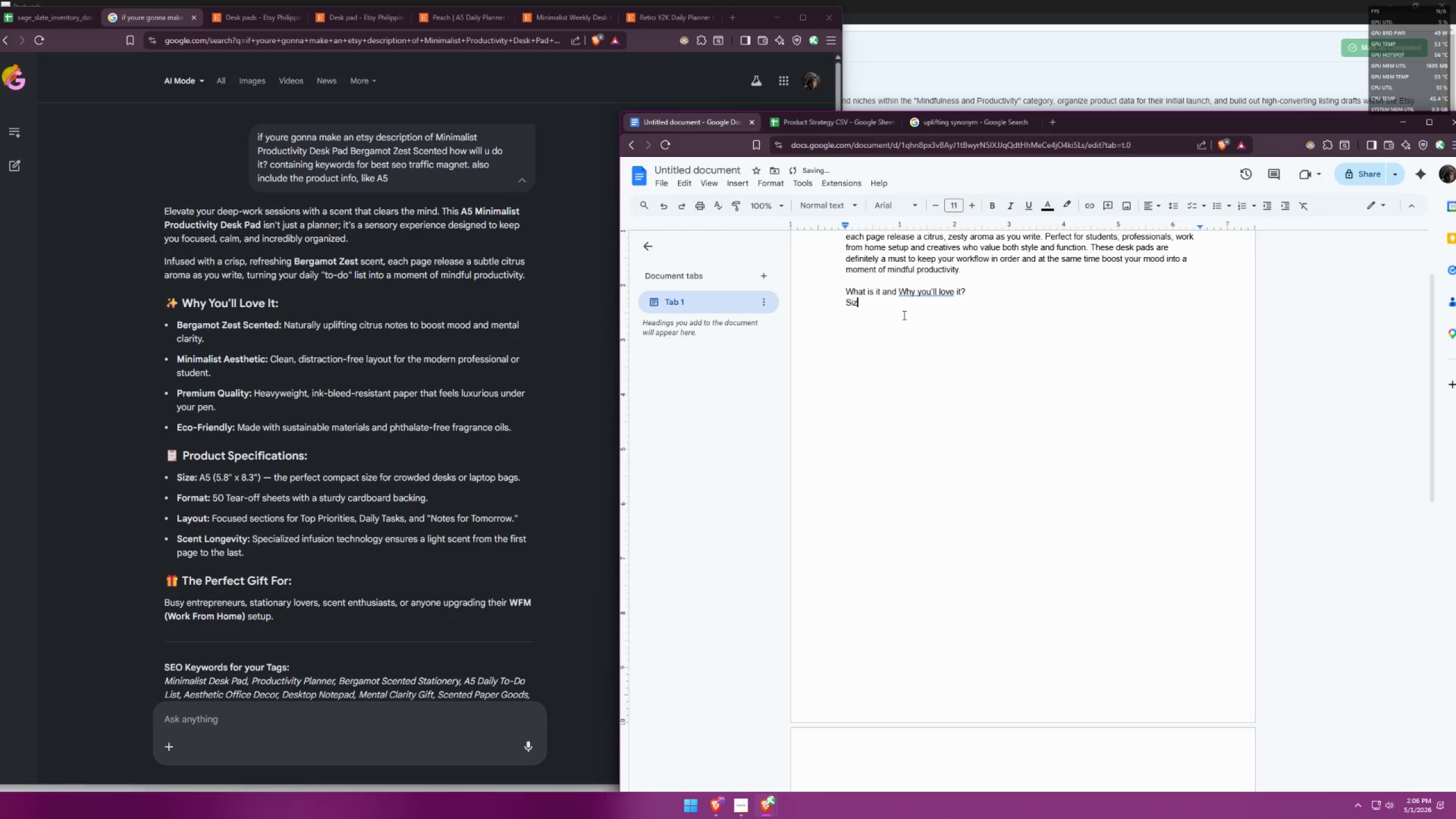 
key(Backspace)
 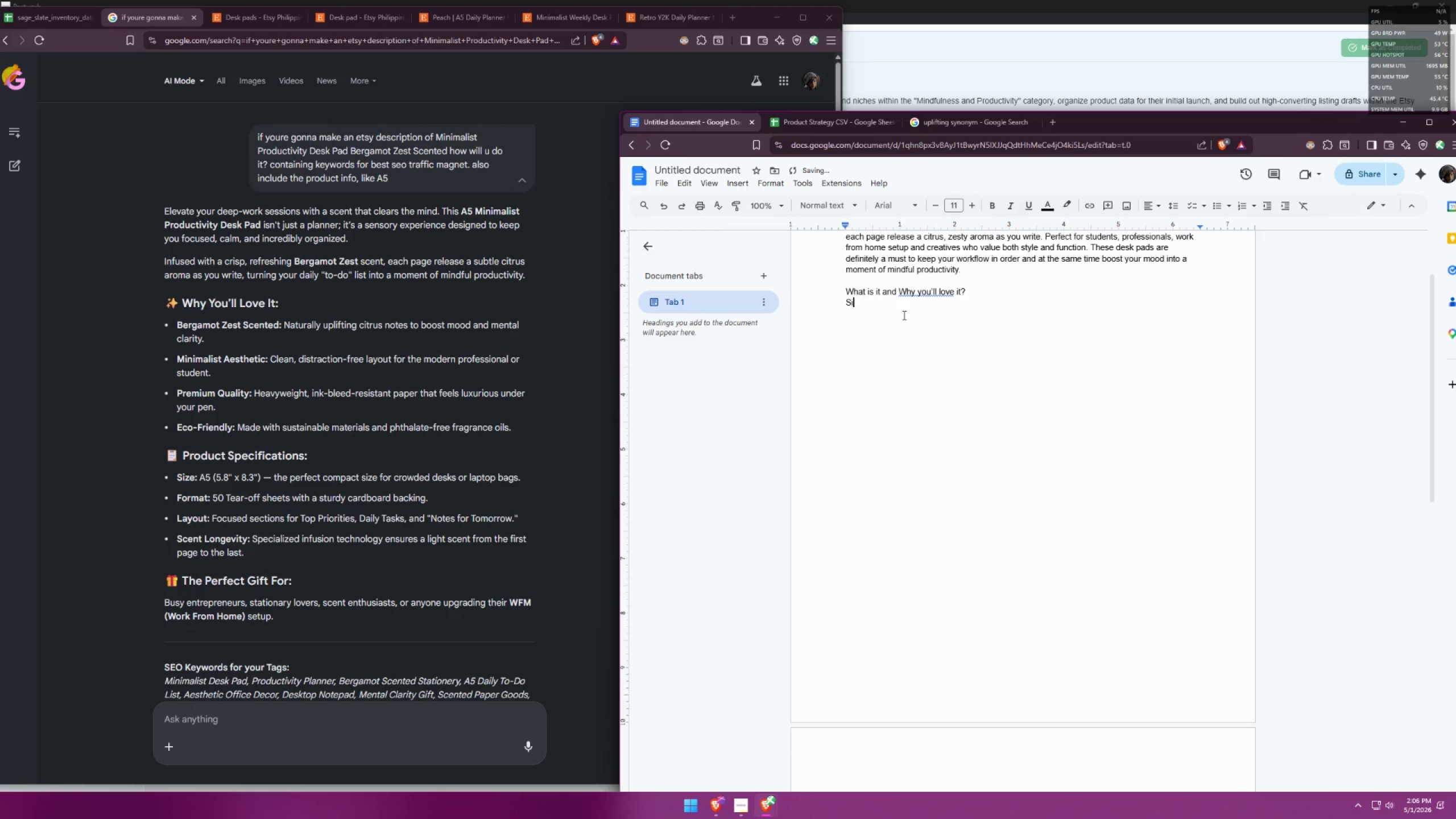 
key(Backspace)
 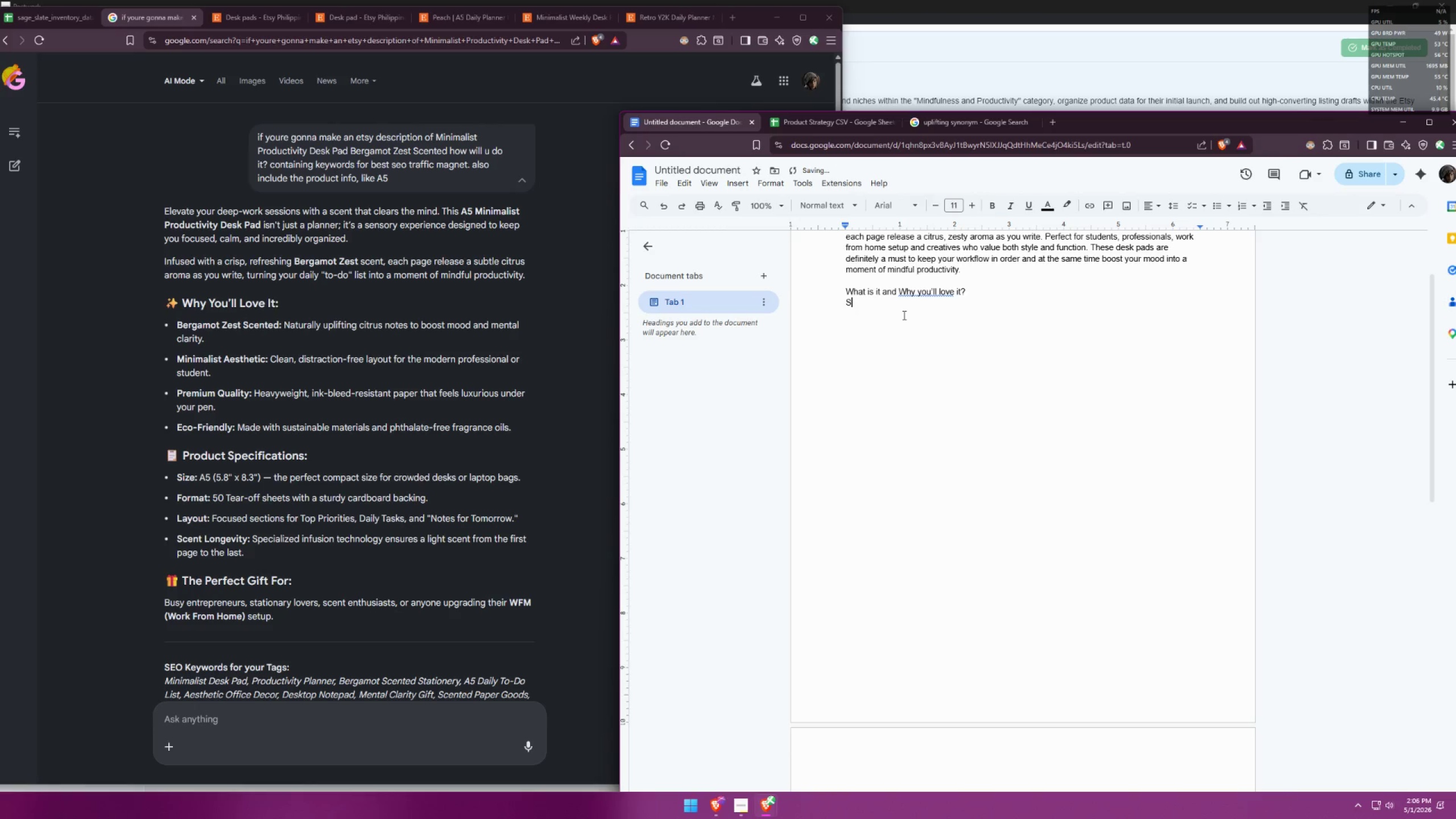 
key(Backspace)
 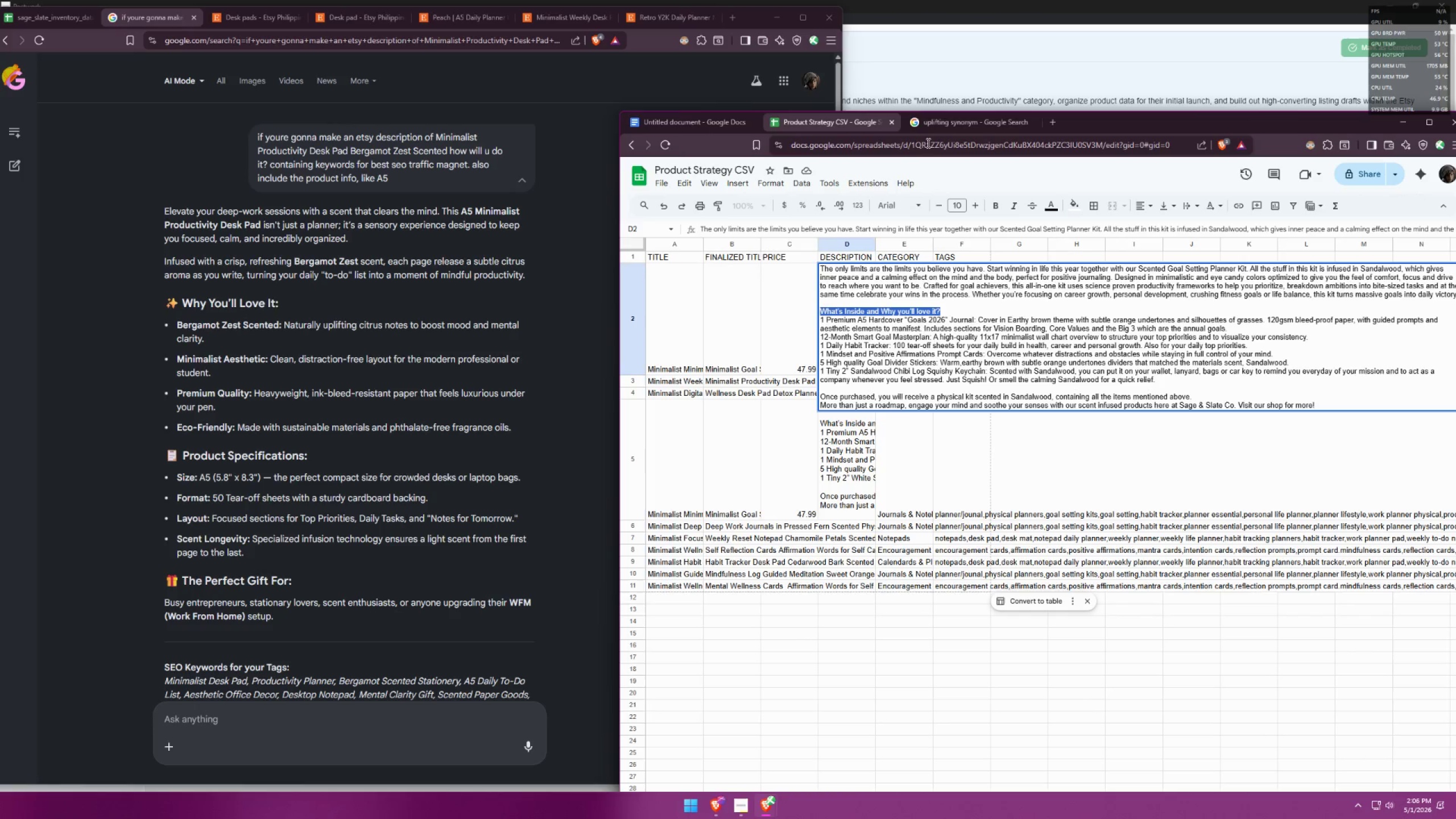 
left_click([684, 119])
 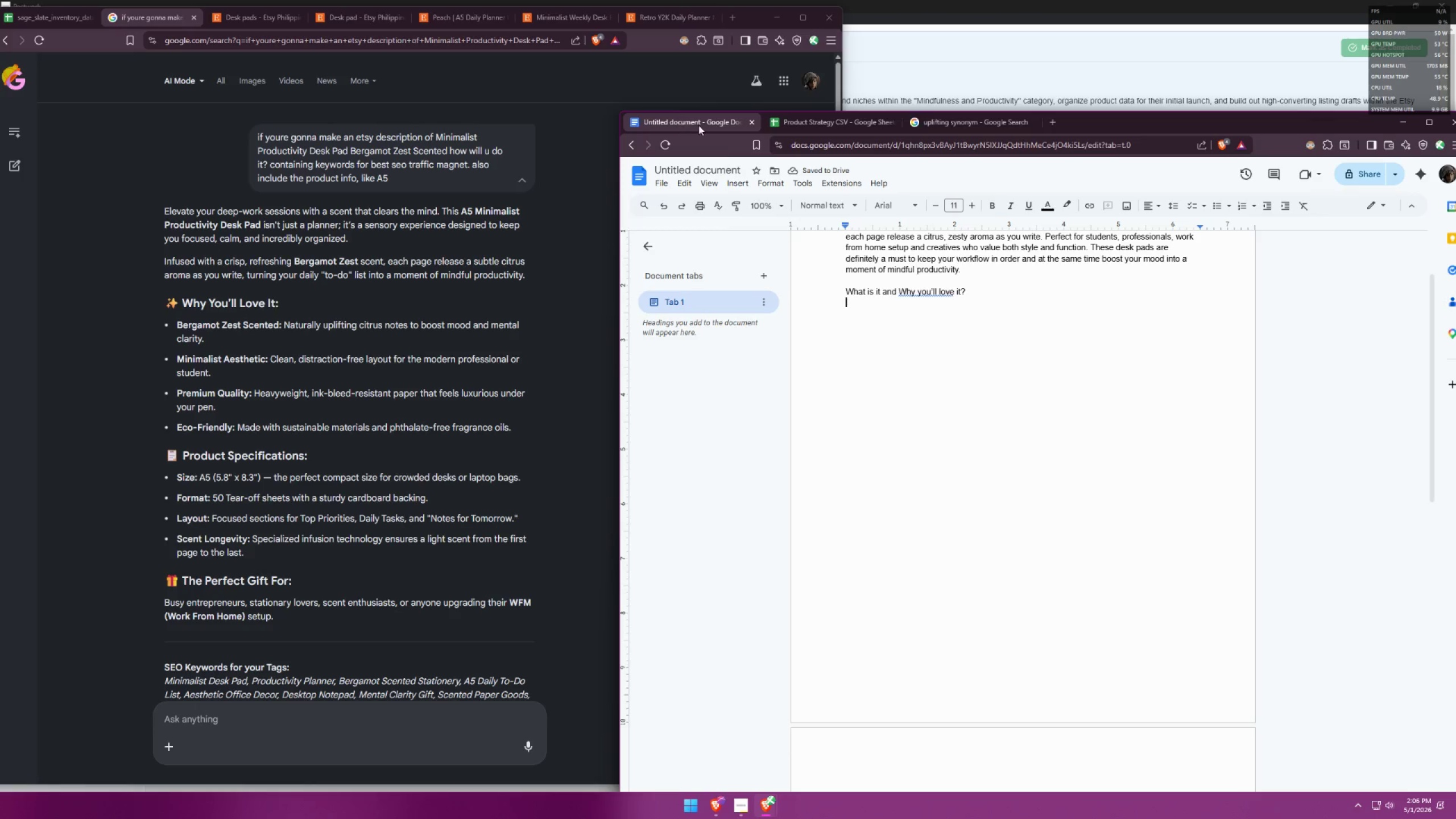 
key(1)
 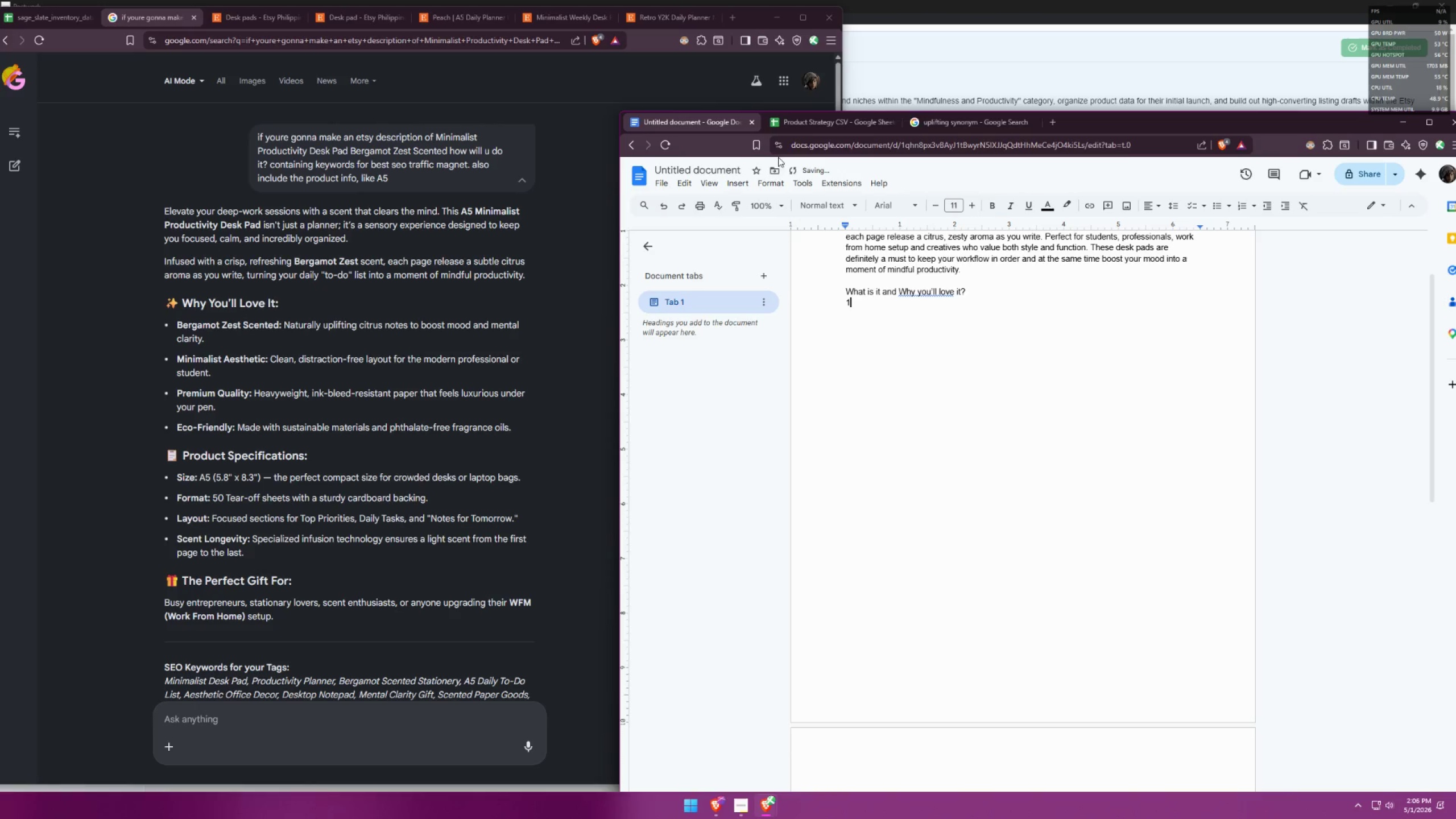 
key(Space)
 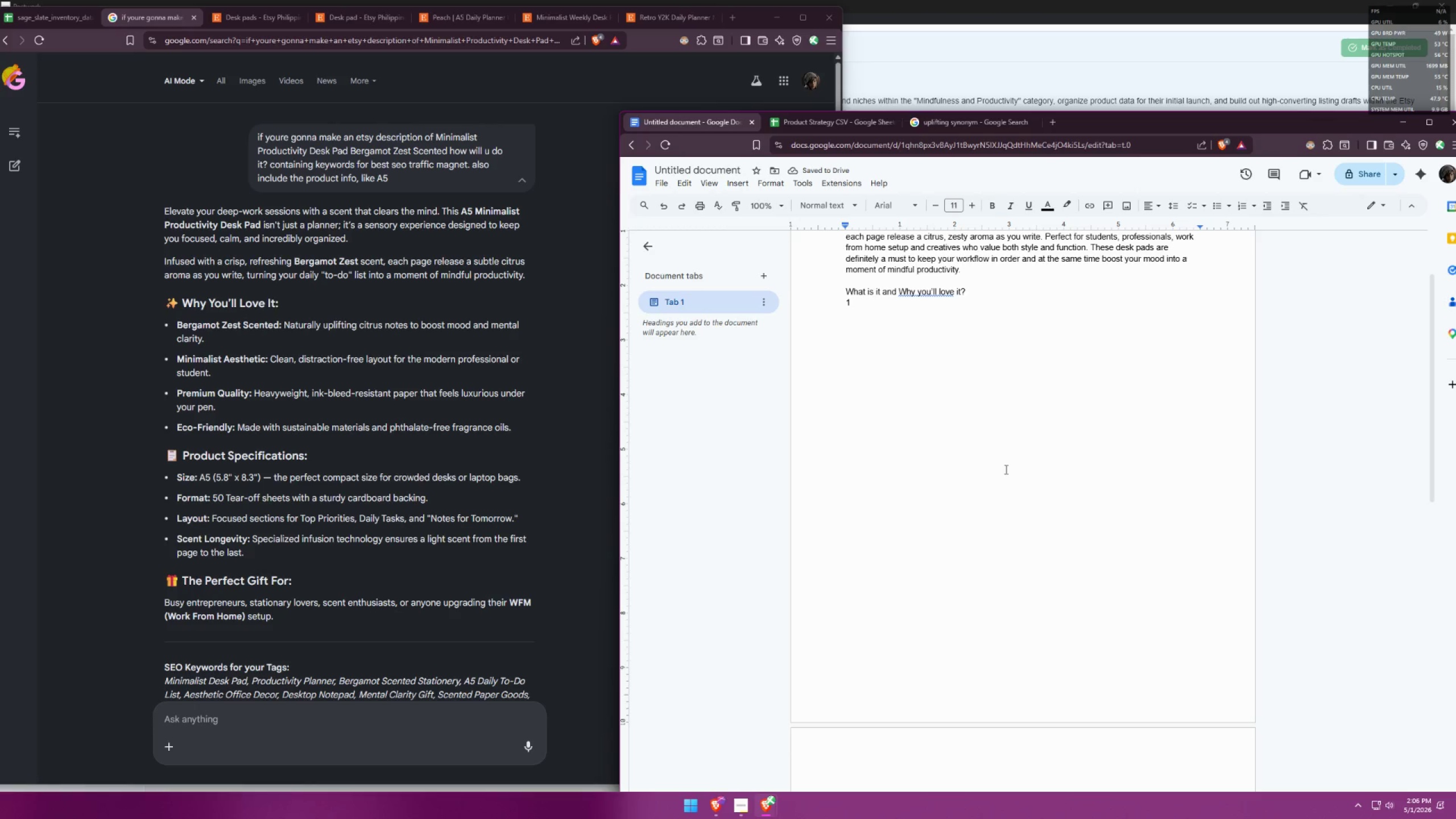 
type(Bergamot Zest Scented)
 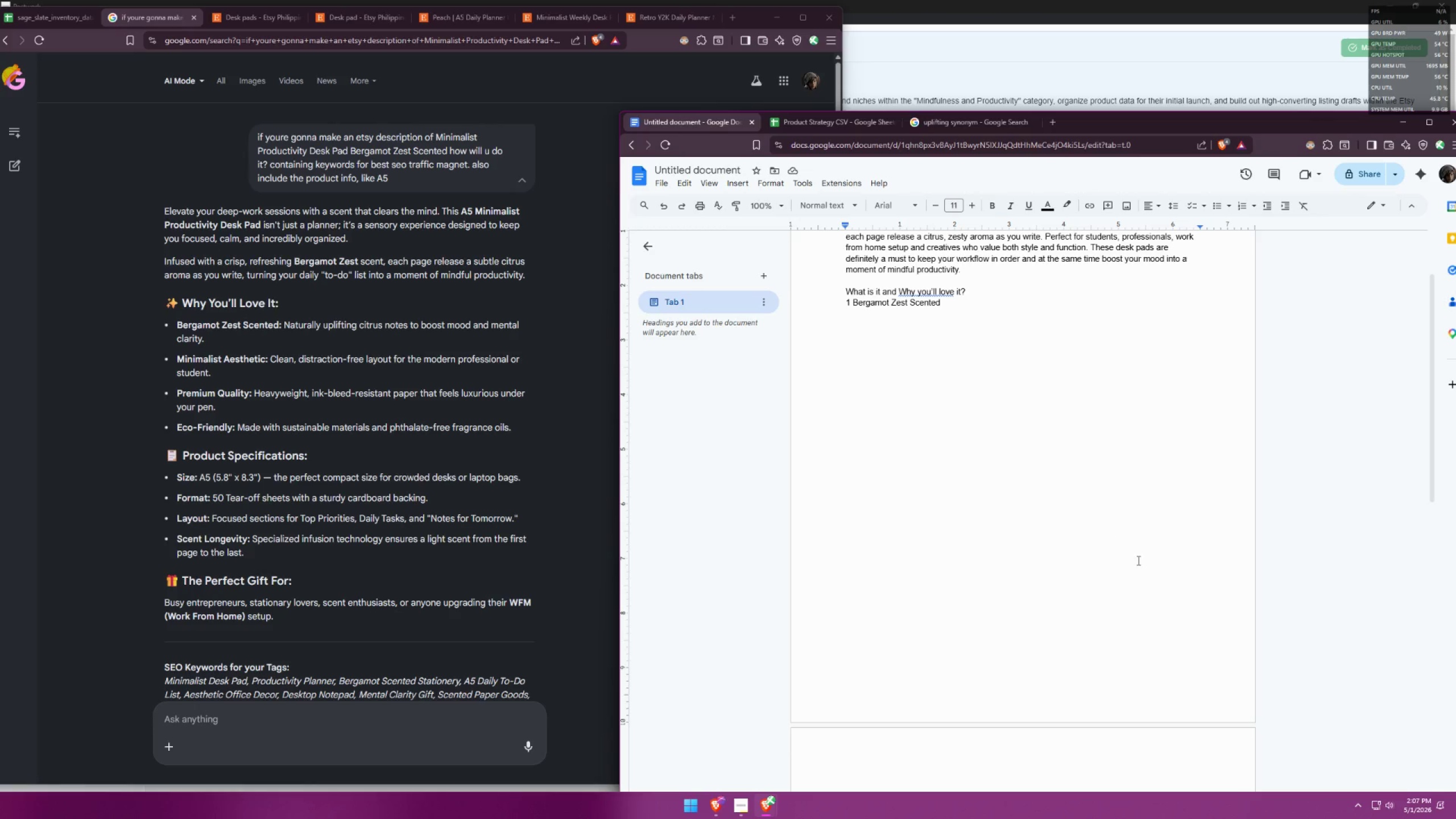 
wait(37.03)
 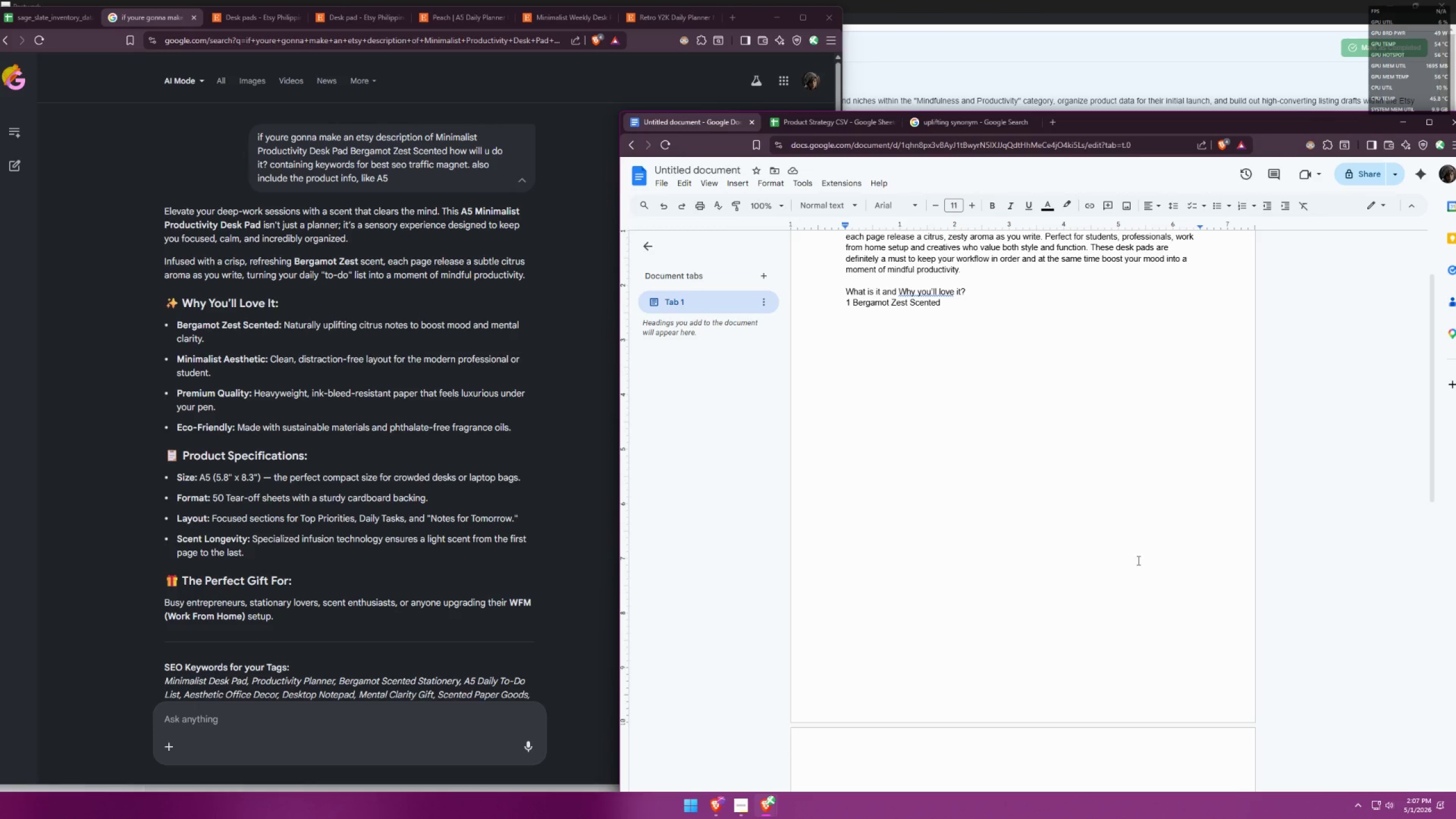 
type( A% Desk Pad)
 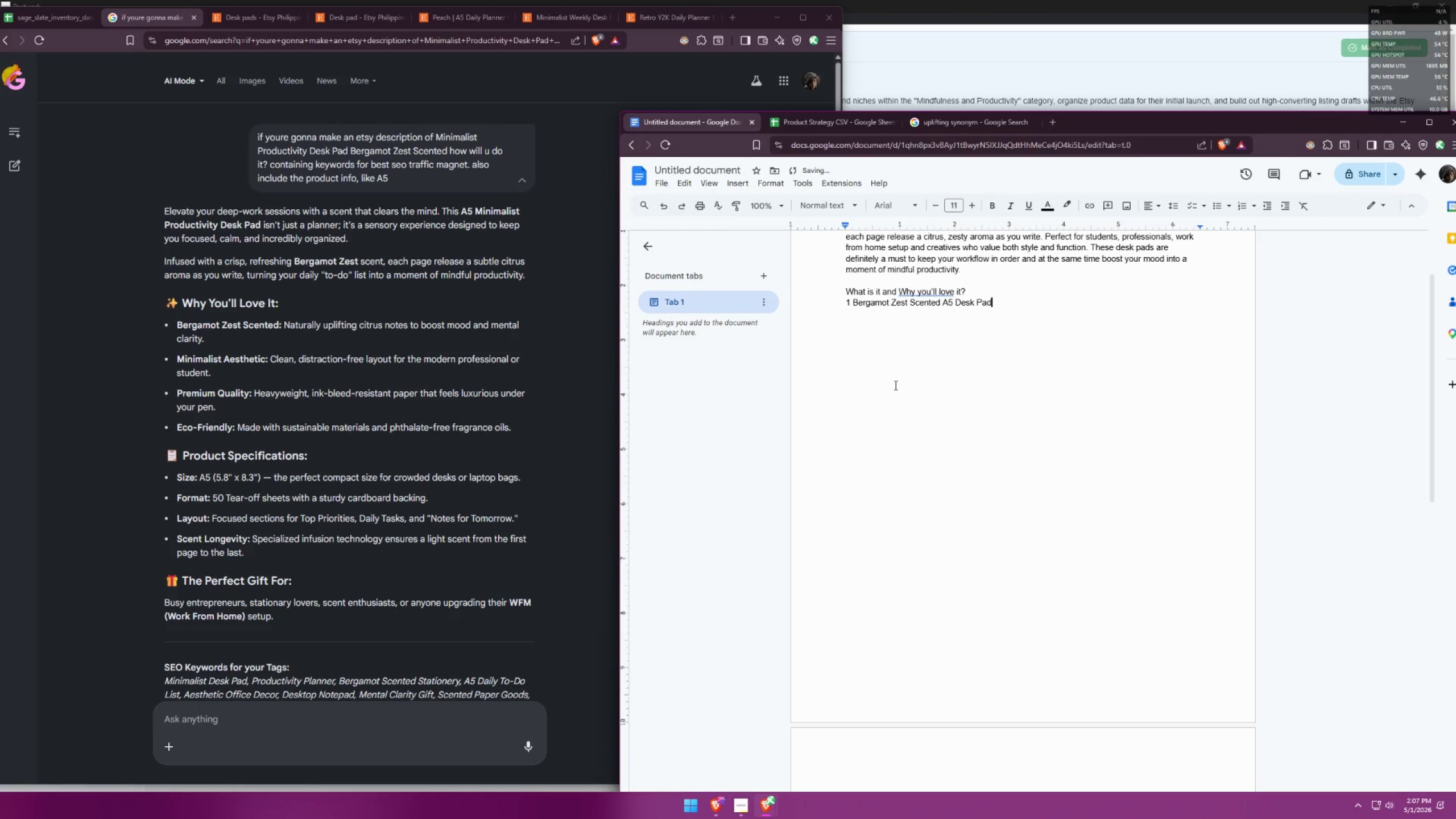 
key(Control+Enter)
 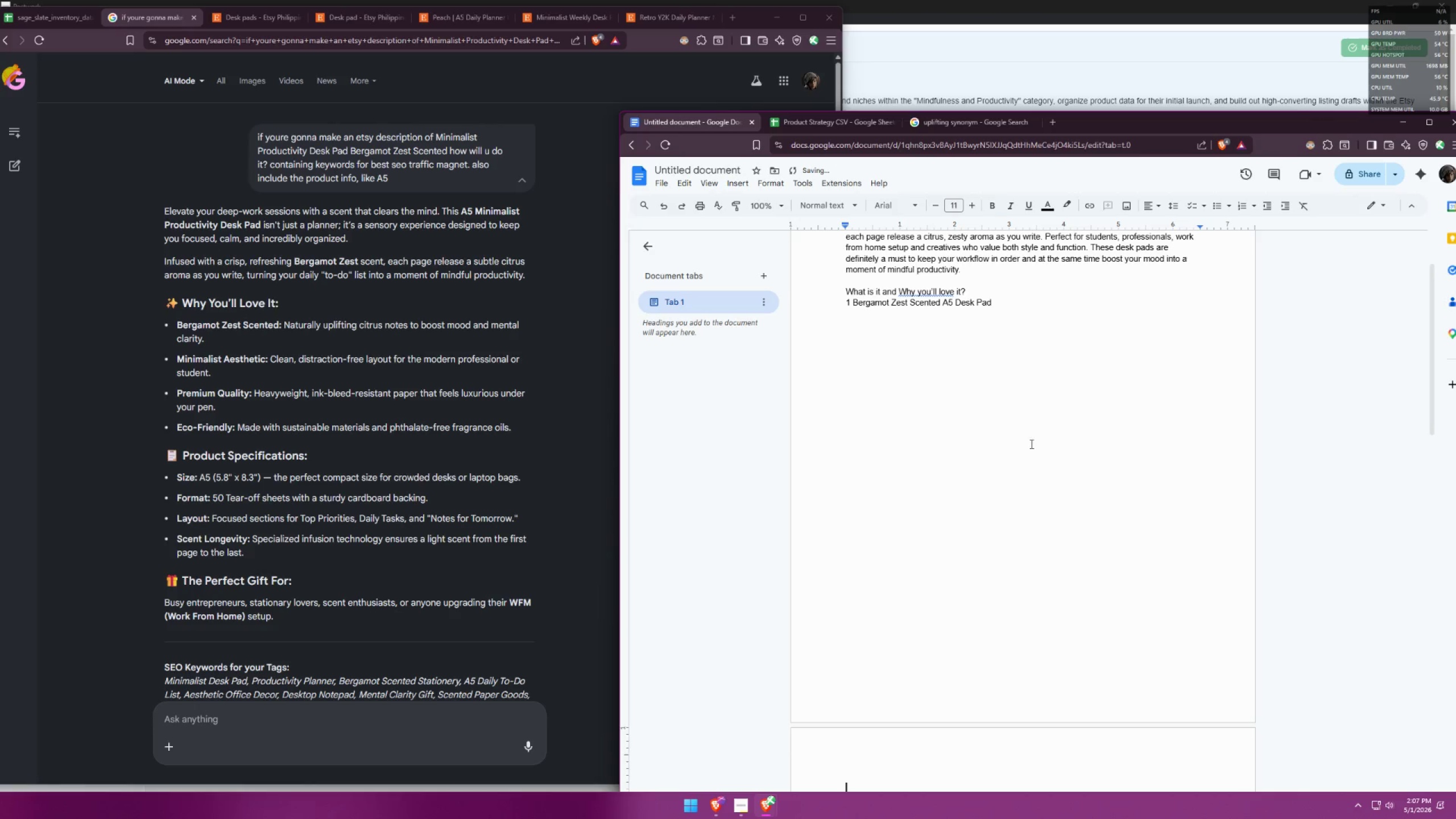 
left_click([1049, 355])
 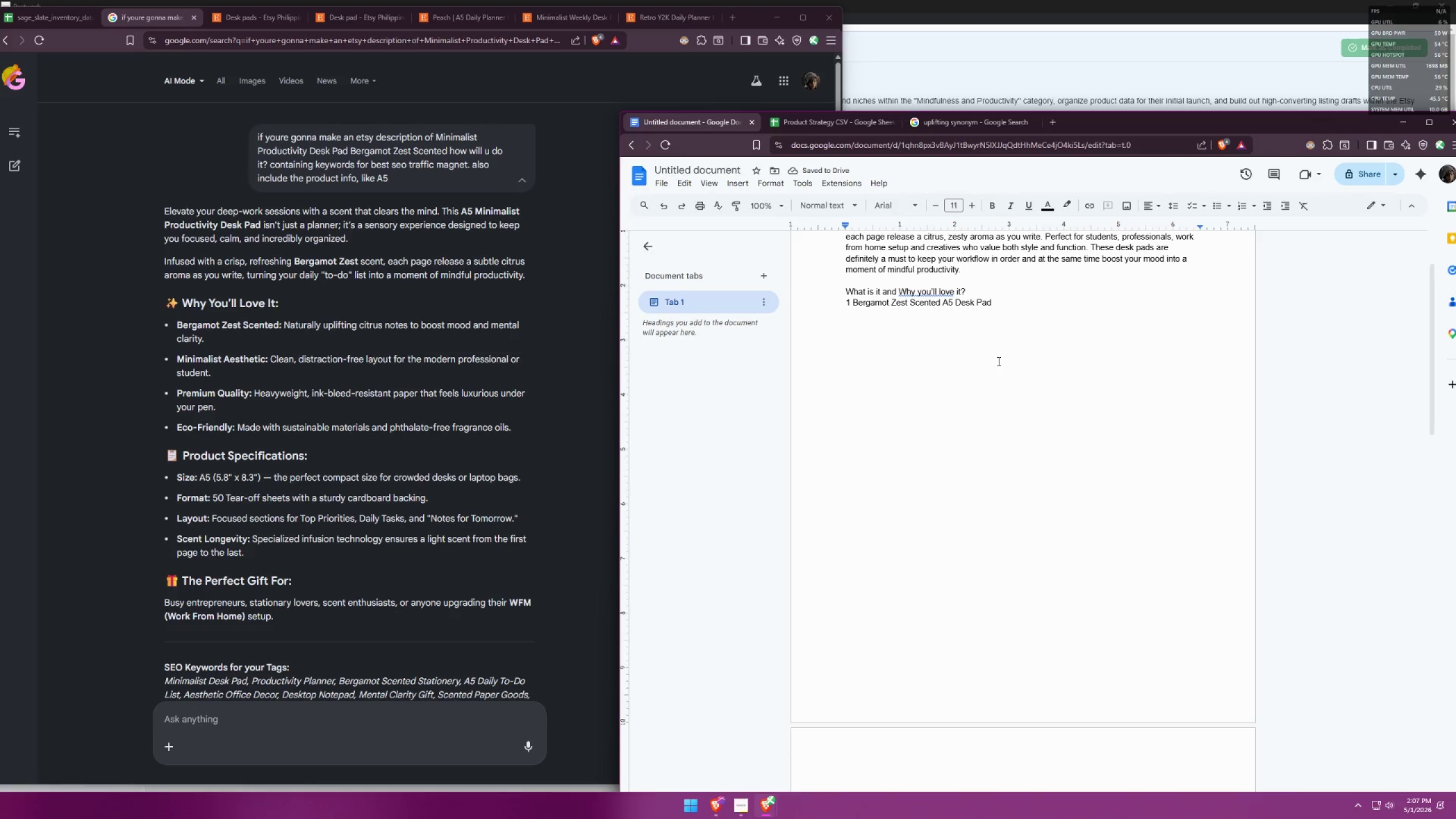 
key(Backspace)
 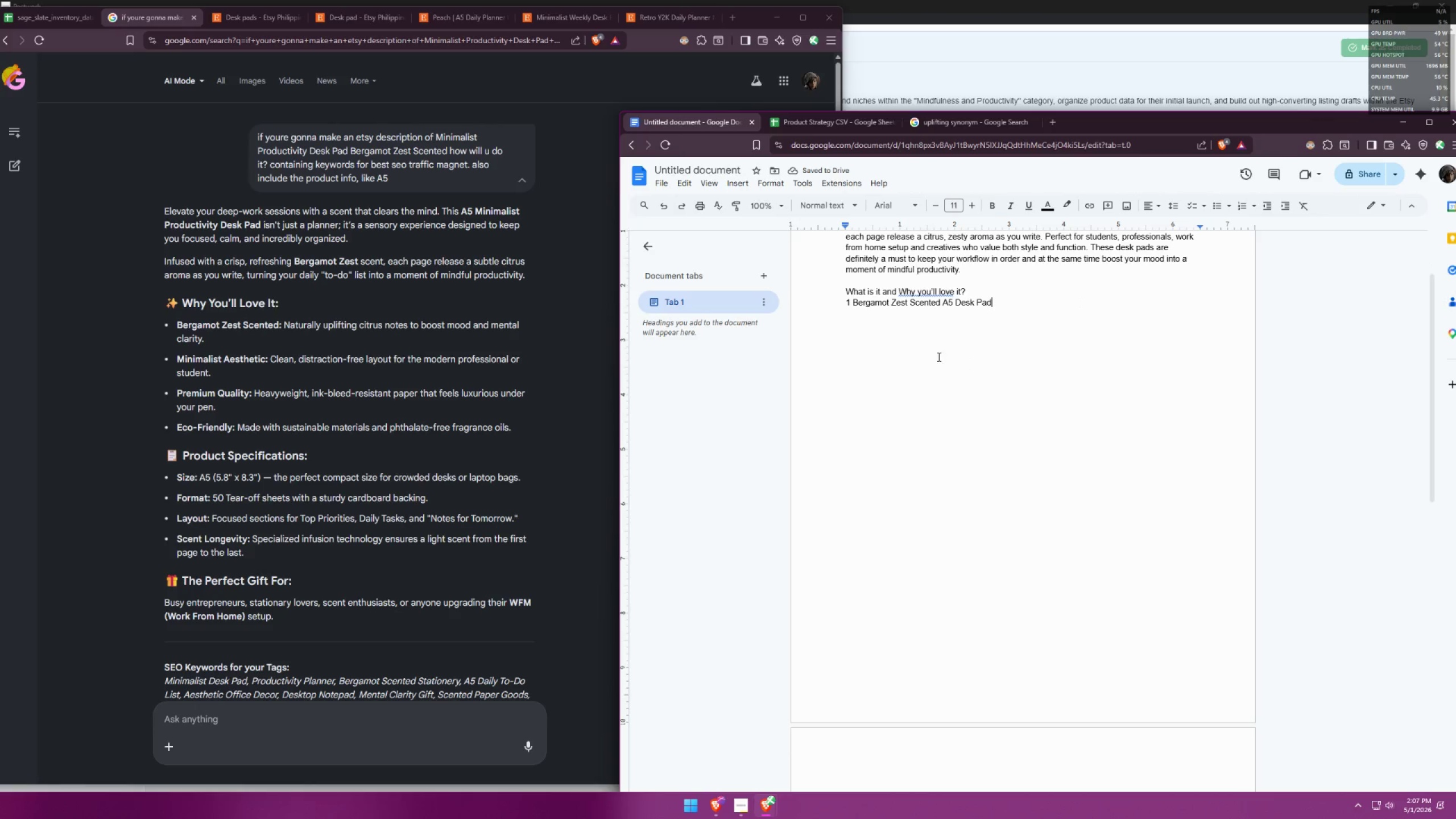 
wait(5.16)
 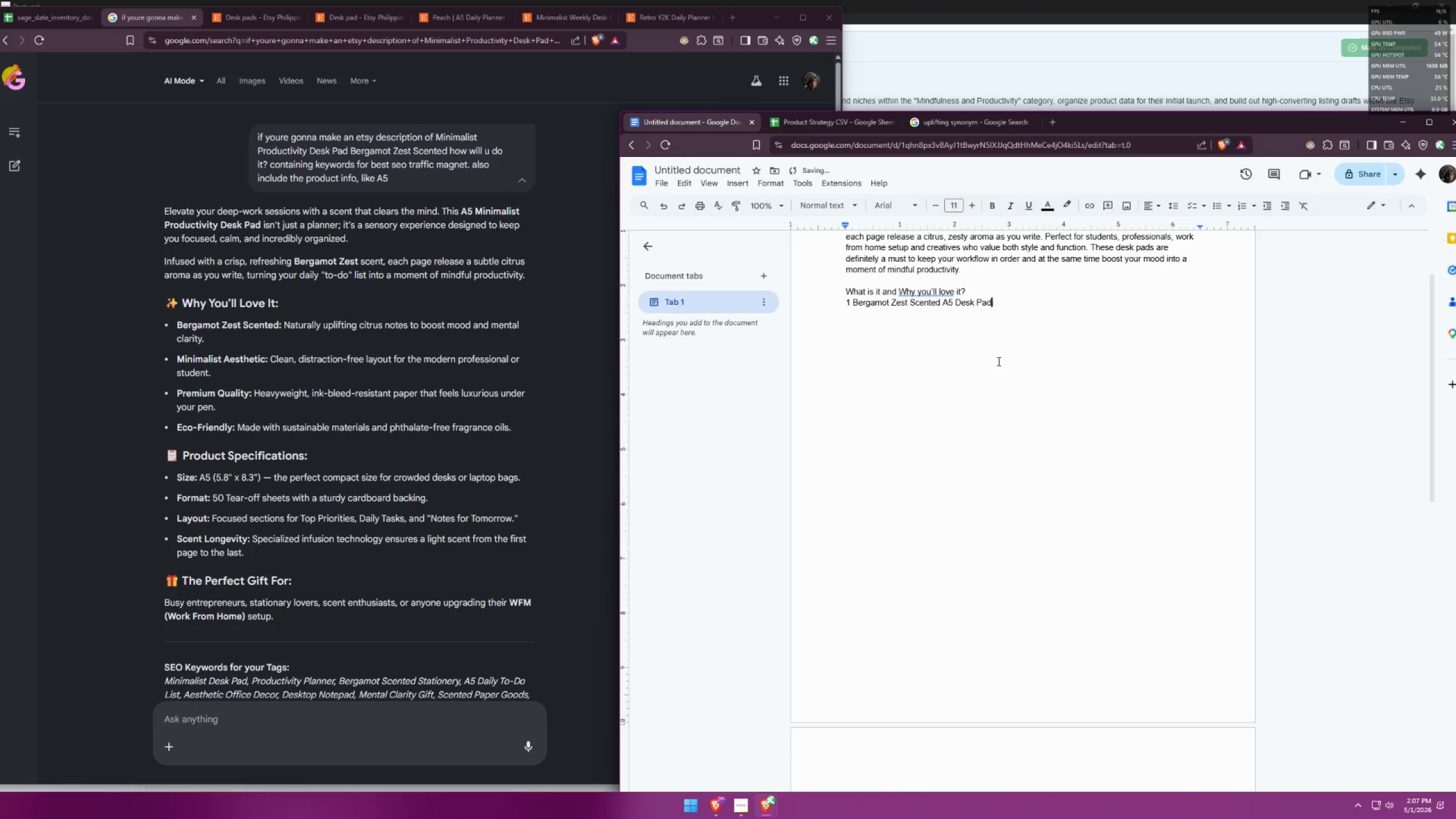 
left_click([881, 286])
 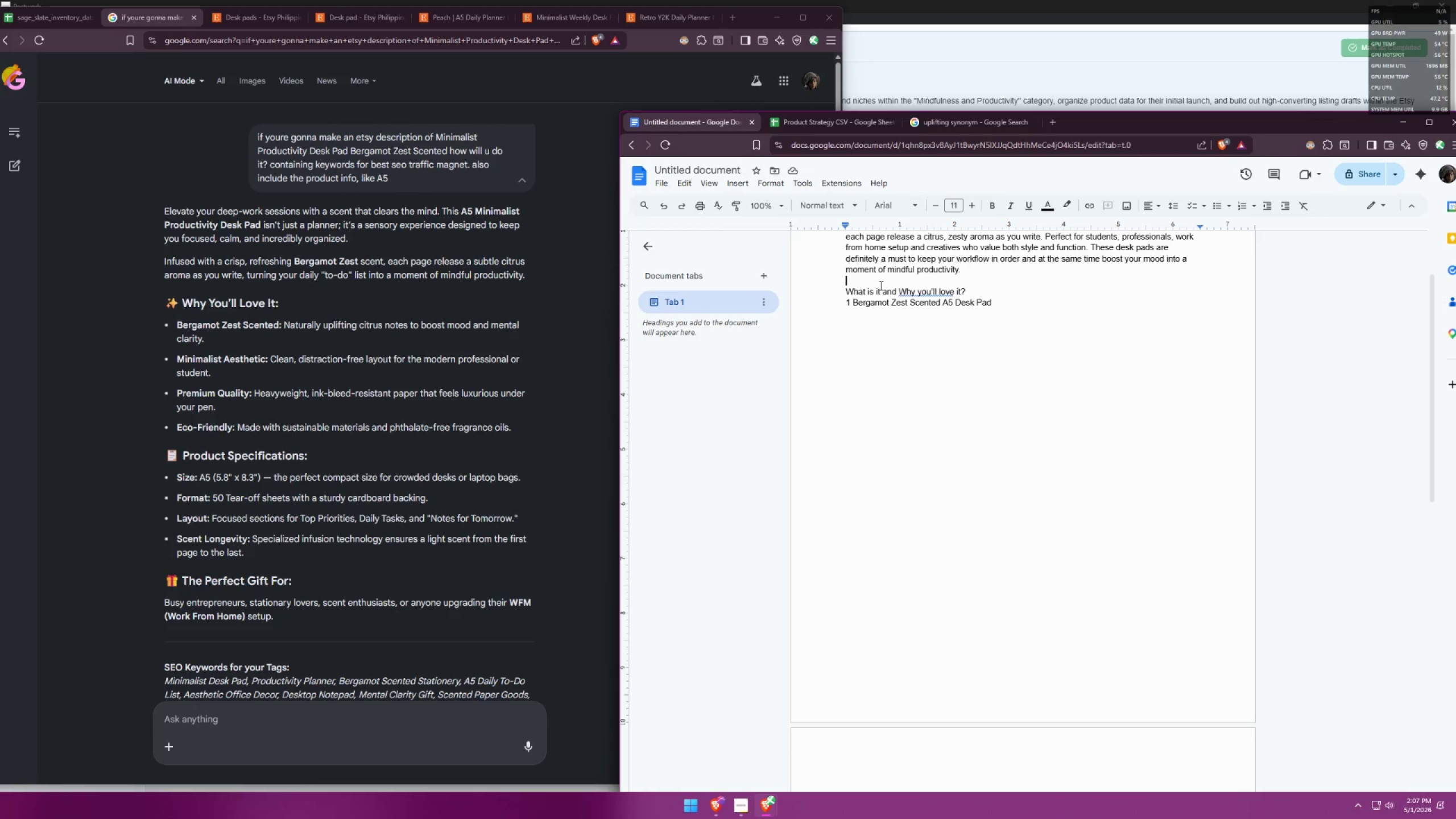 
left_click([869, 297])
 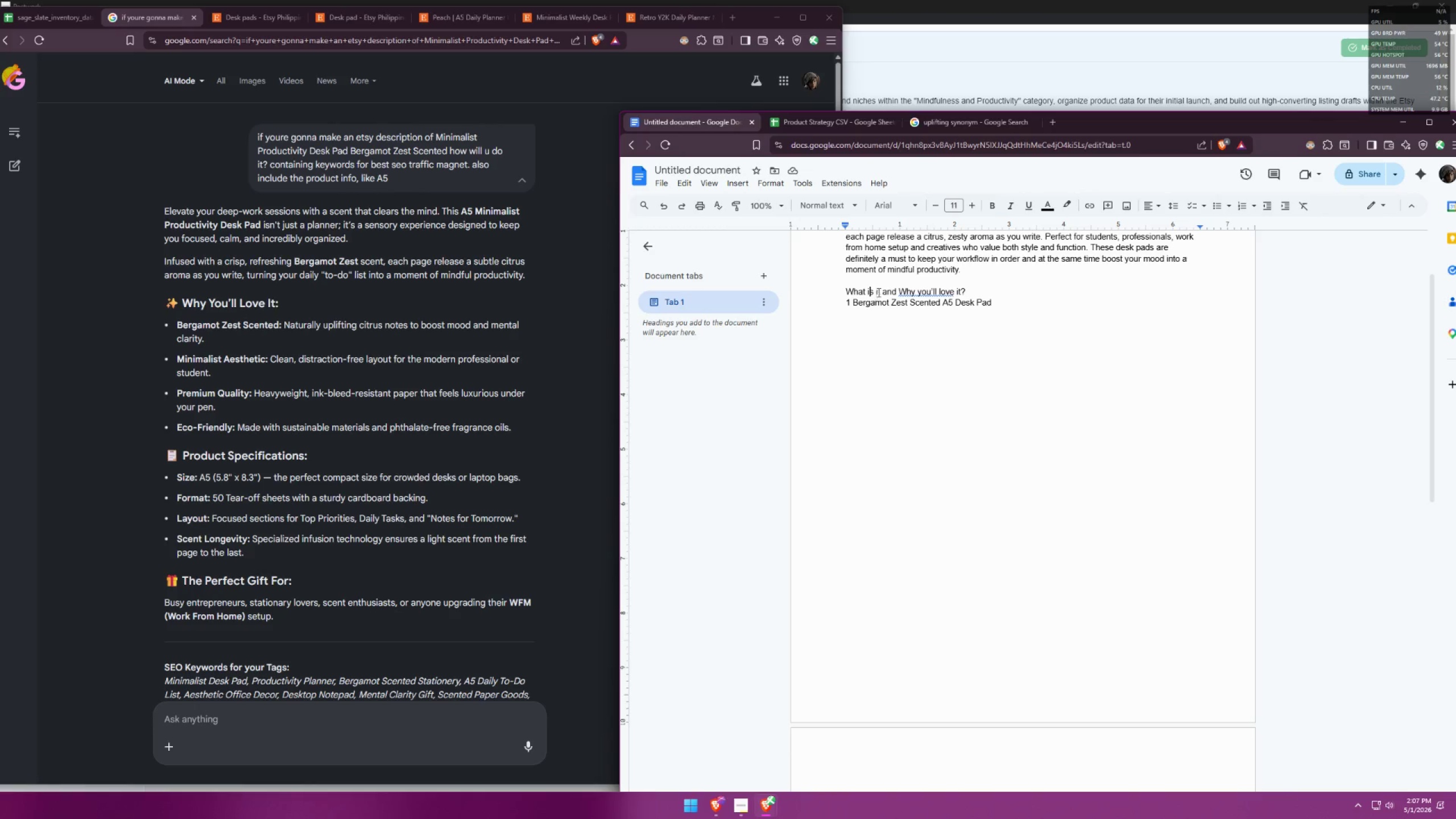 
left_click_drag(start_coordinate=[879, 291], to_coordinate=[867, 288])
 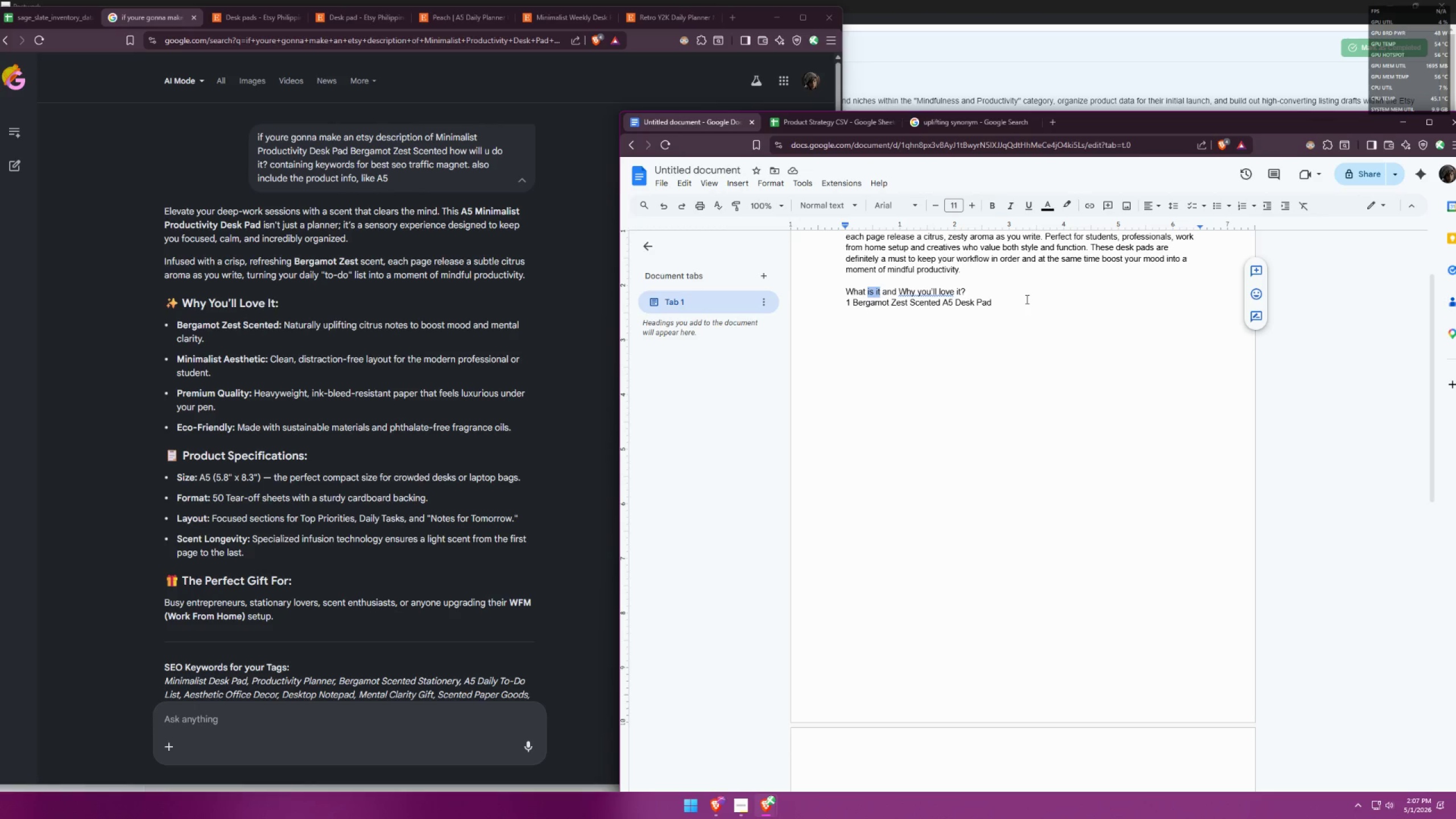 
key(Backspace)
key(Backspace)
type('s the spec)
key(Backspace)
type(cidic)
key(Backspace)
key(Backspace)
key(Backspace)
type(fications )
 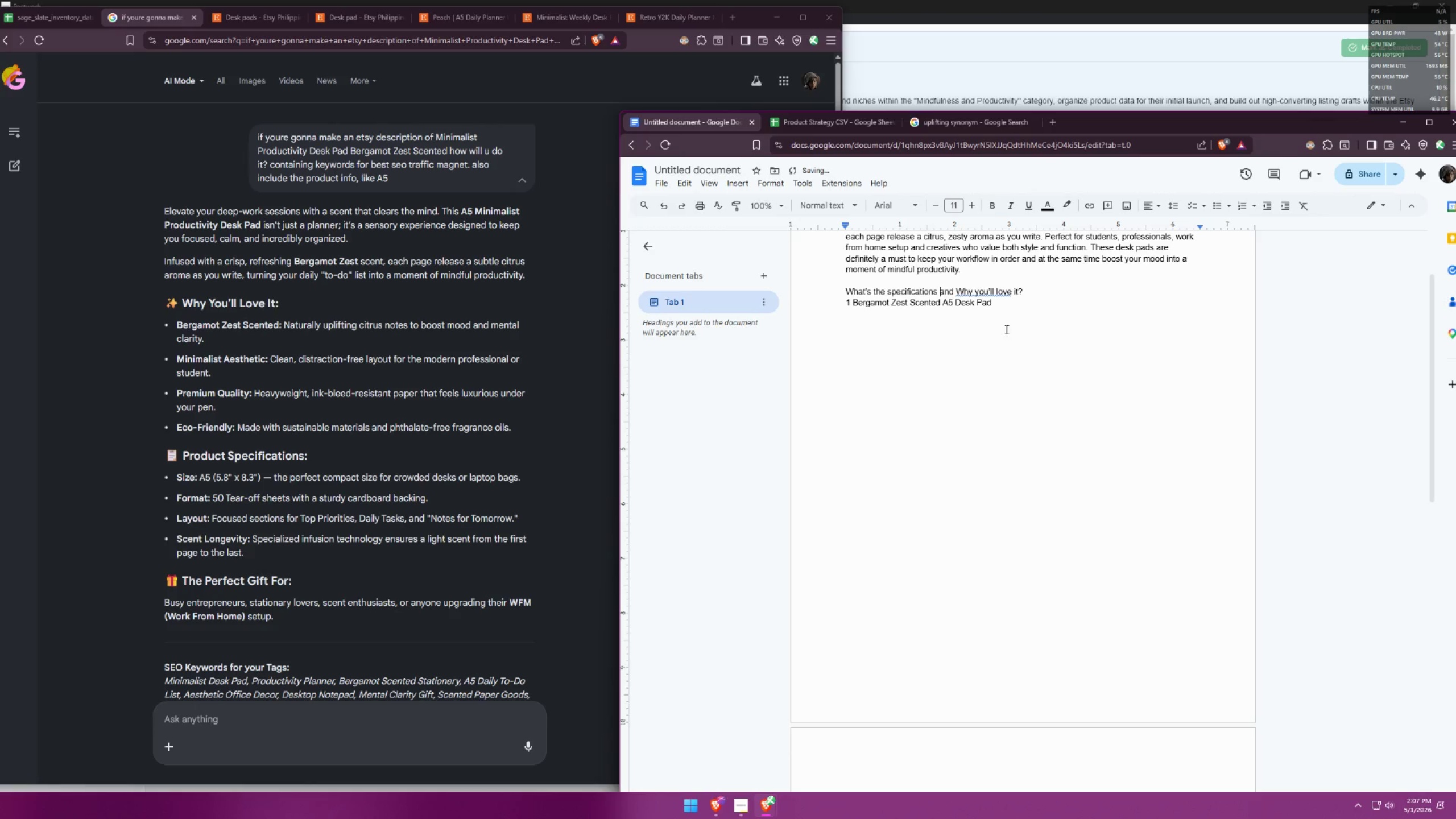 
left_click([973, 358])
 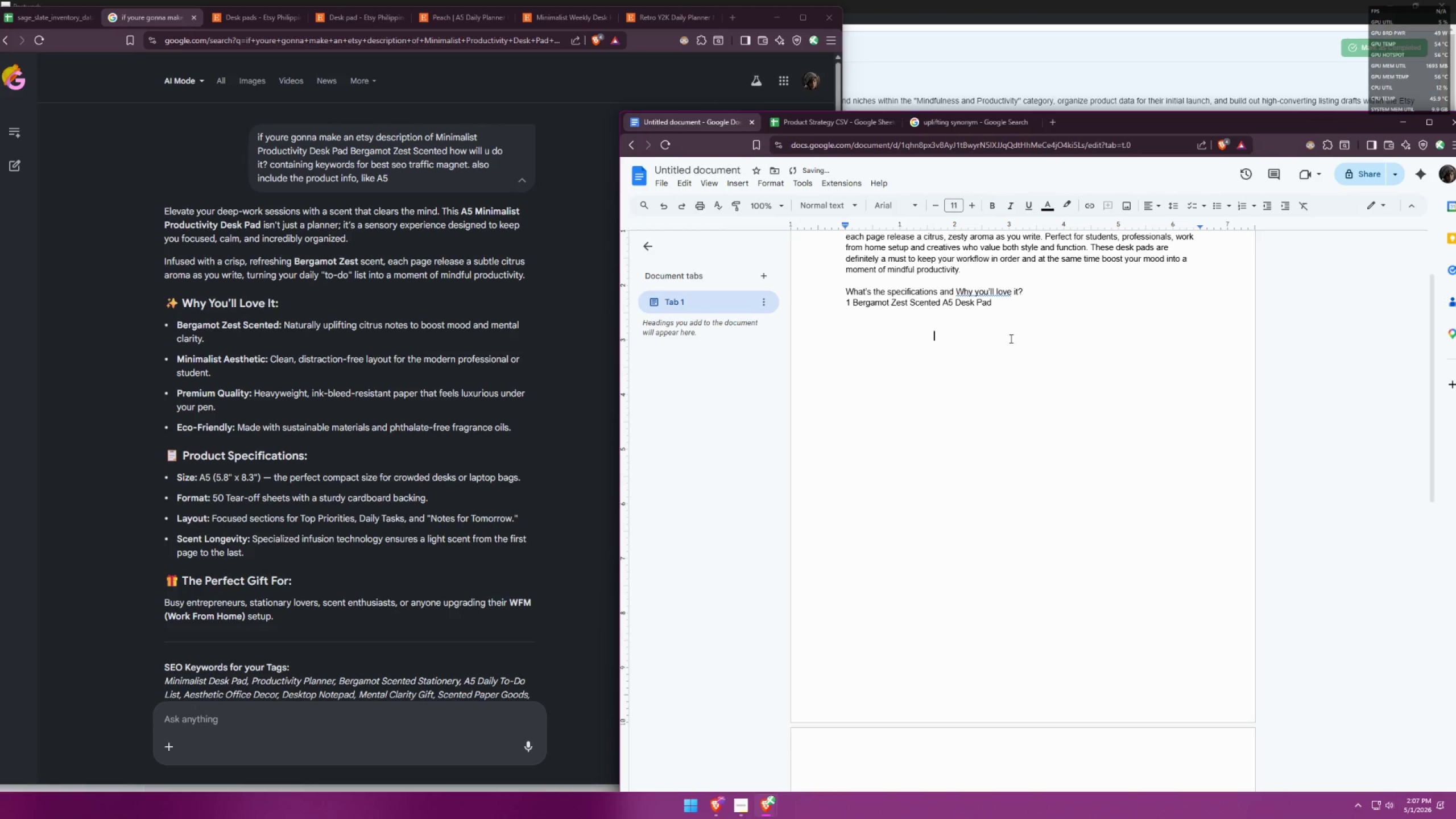 
left_click([1028, 336])
 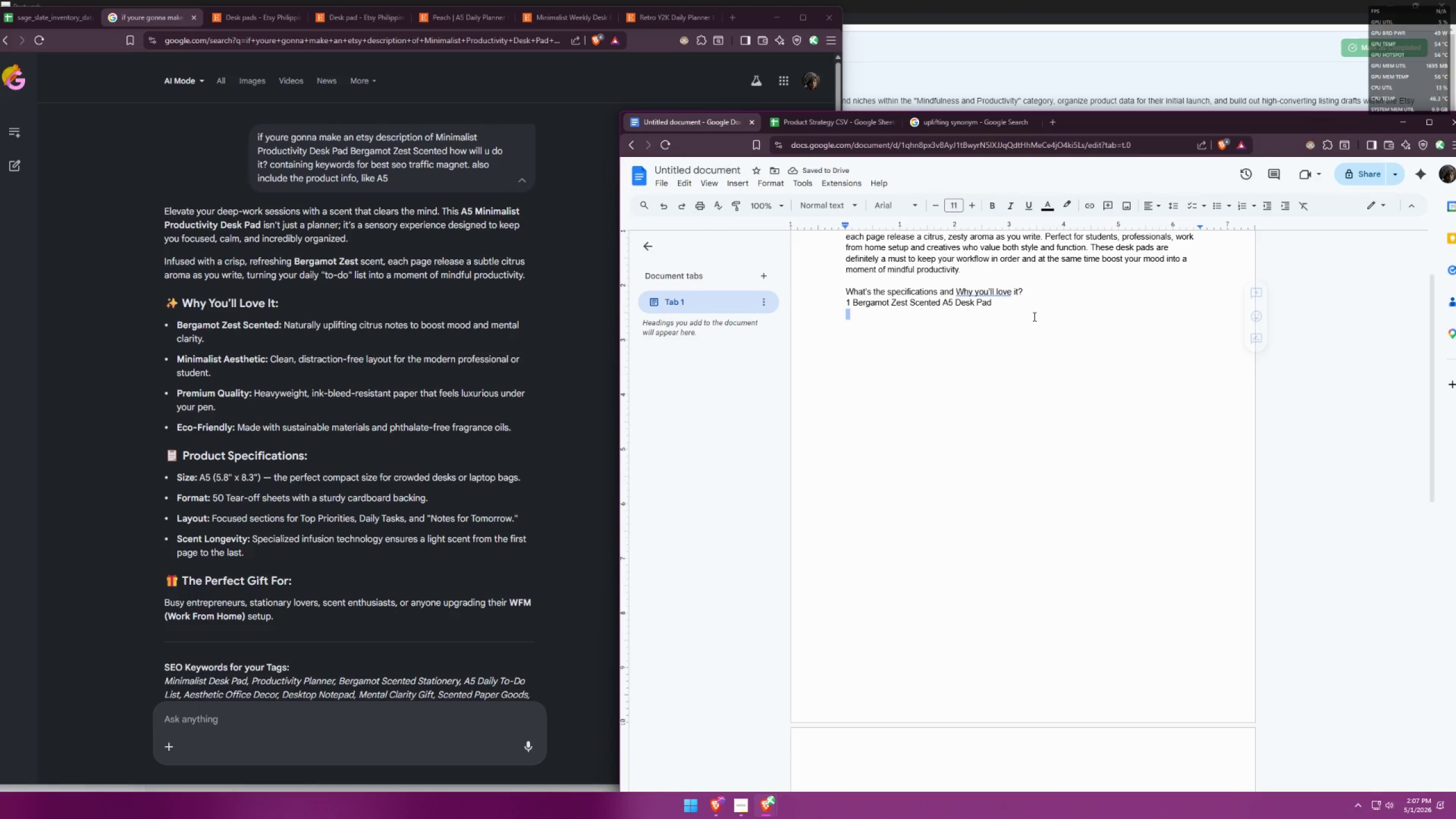 
triple_click([1004, 303])
 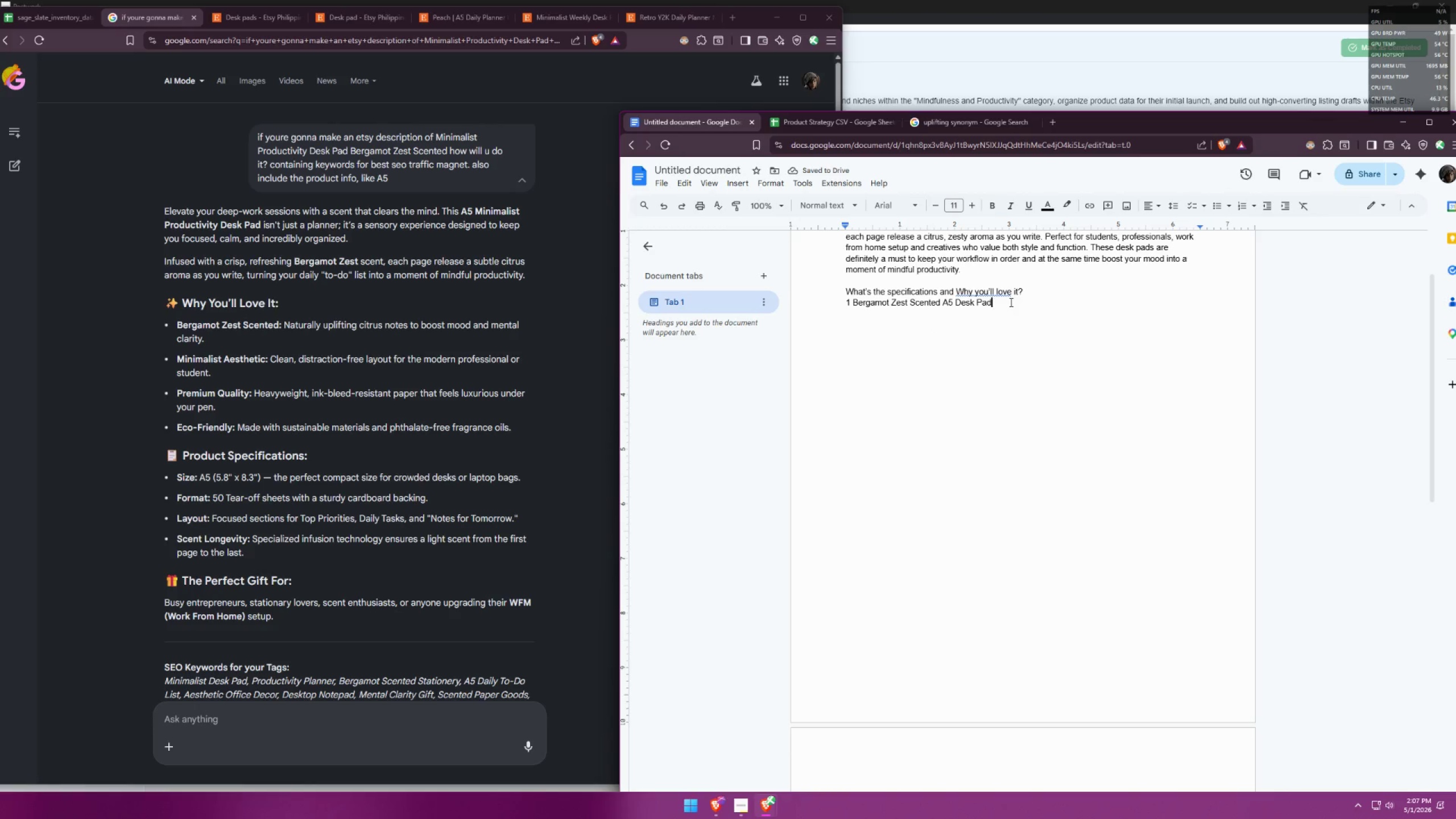 
type( in )
 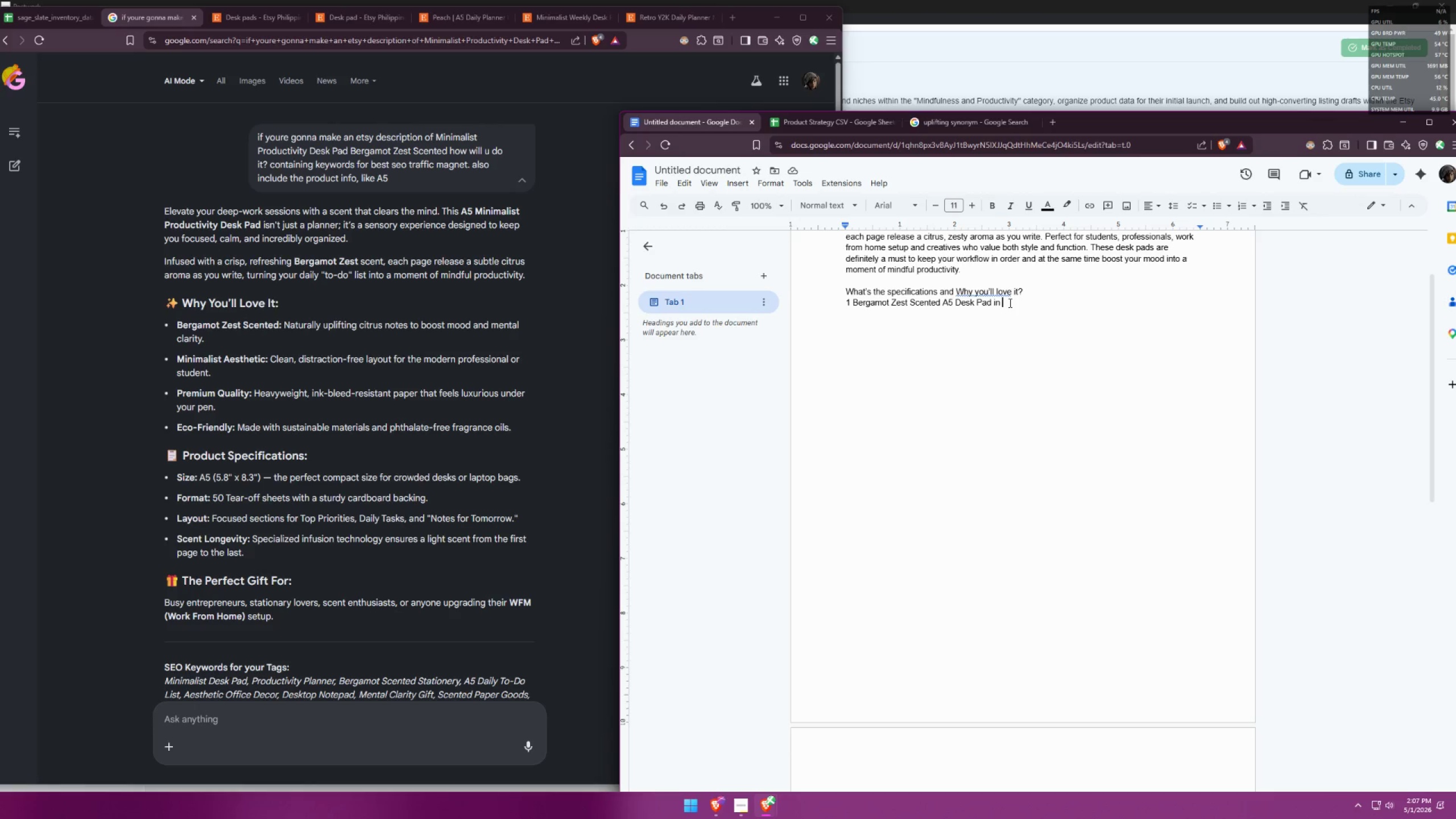 
wait(12.03)
 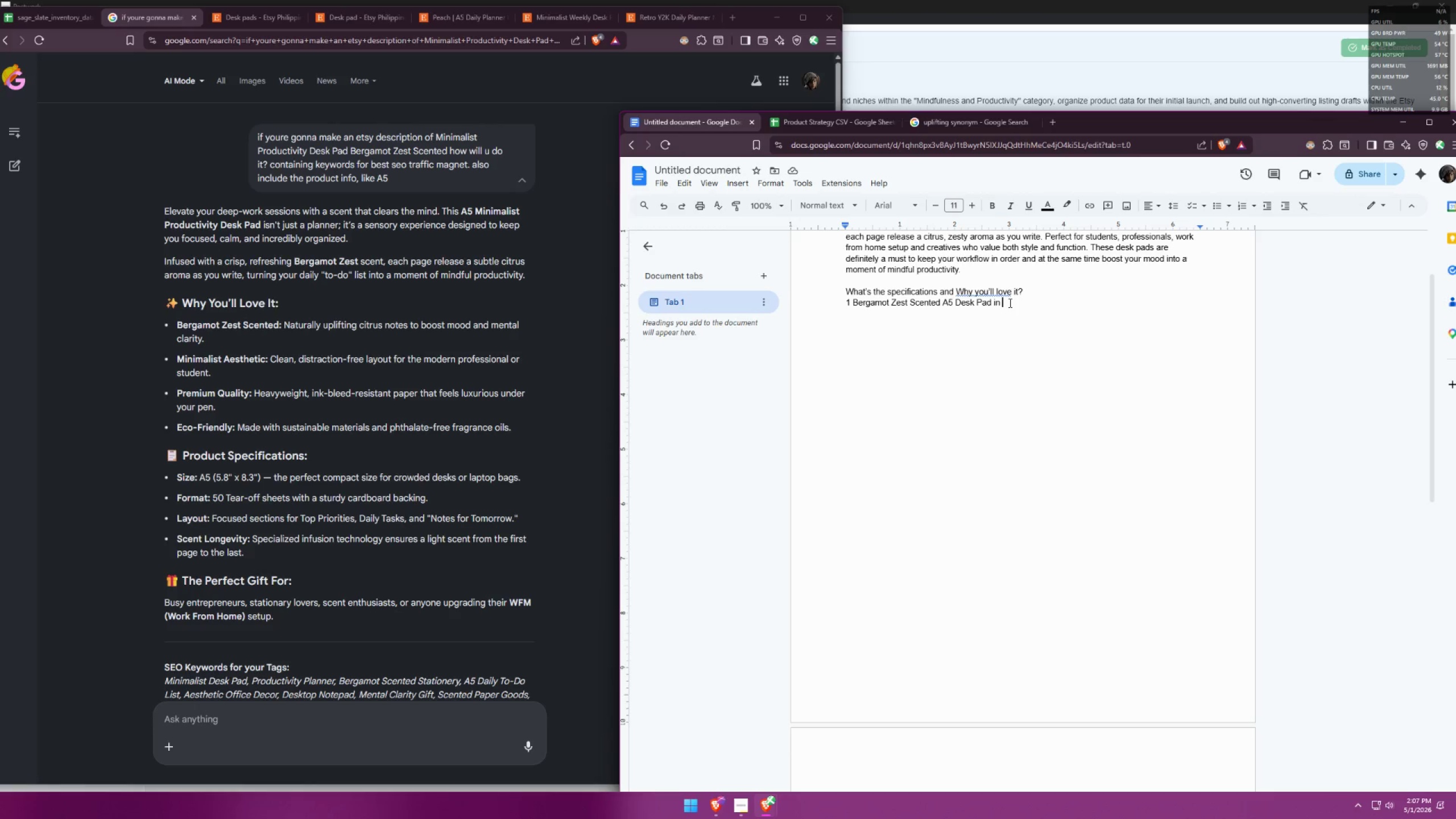 
type(1)
key(Backspace)
type(50 or 100 )
 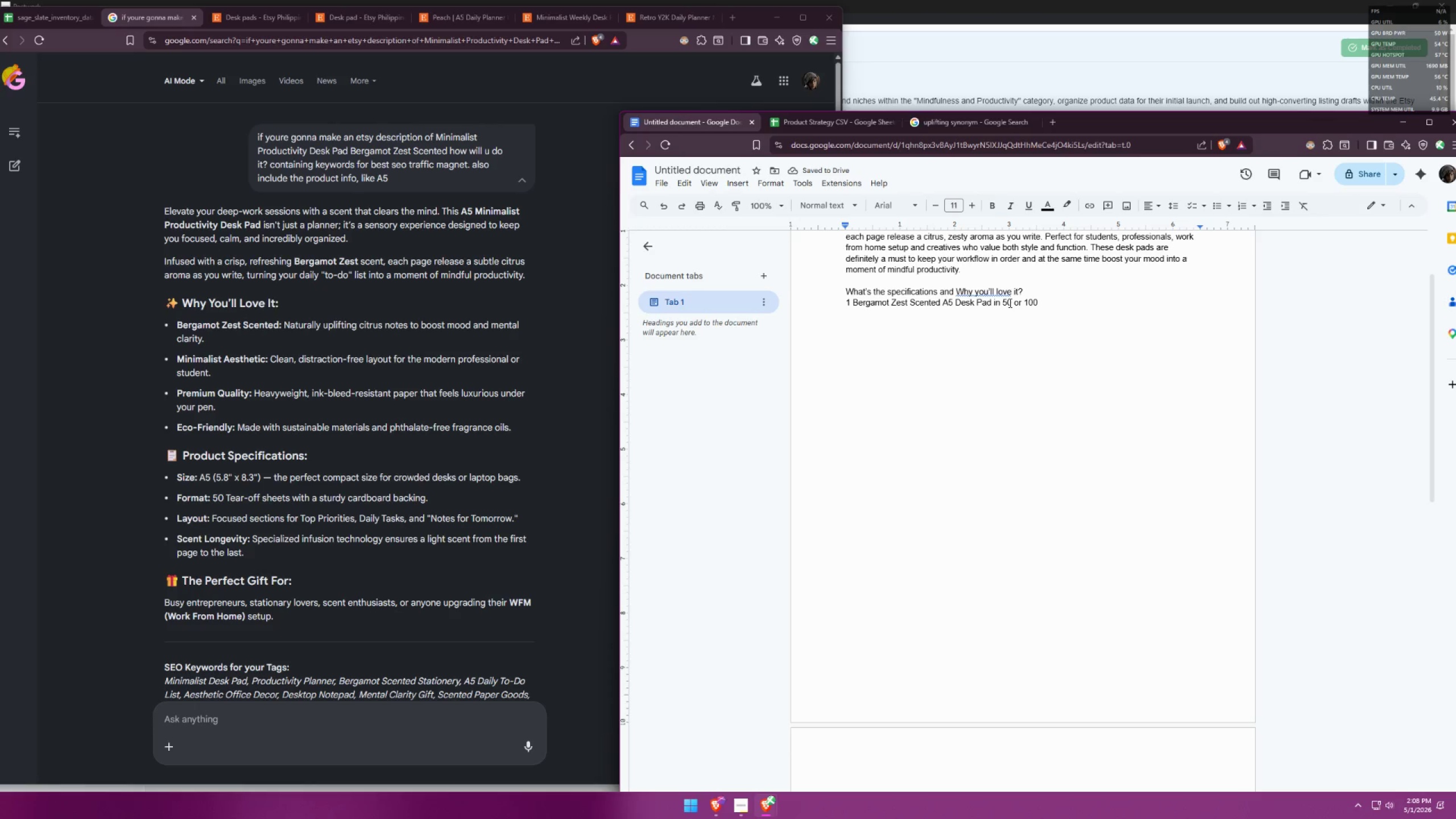 
wait(6.09)
 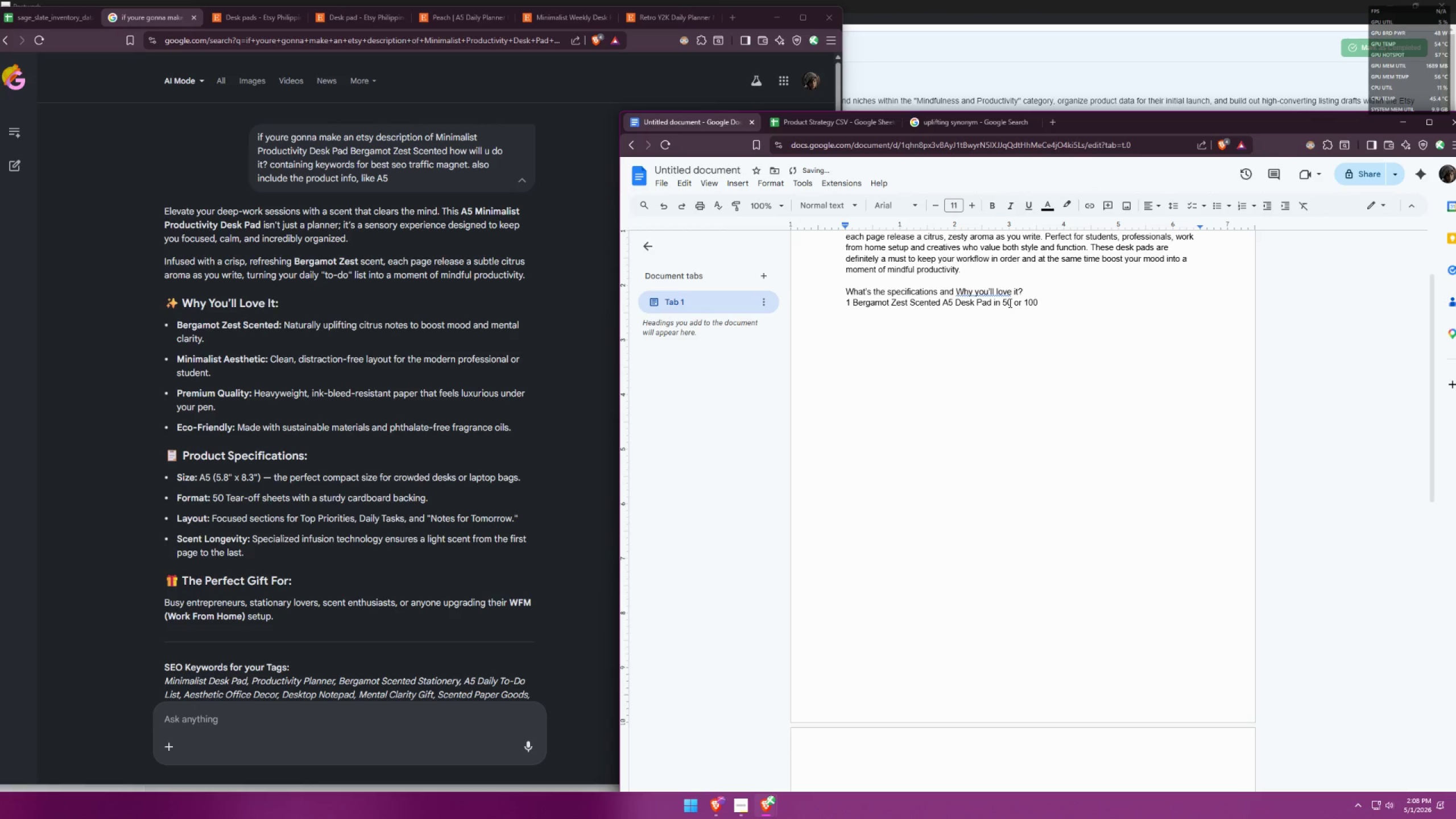 
type(tear off sheets)
 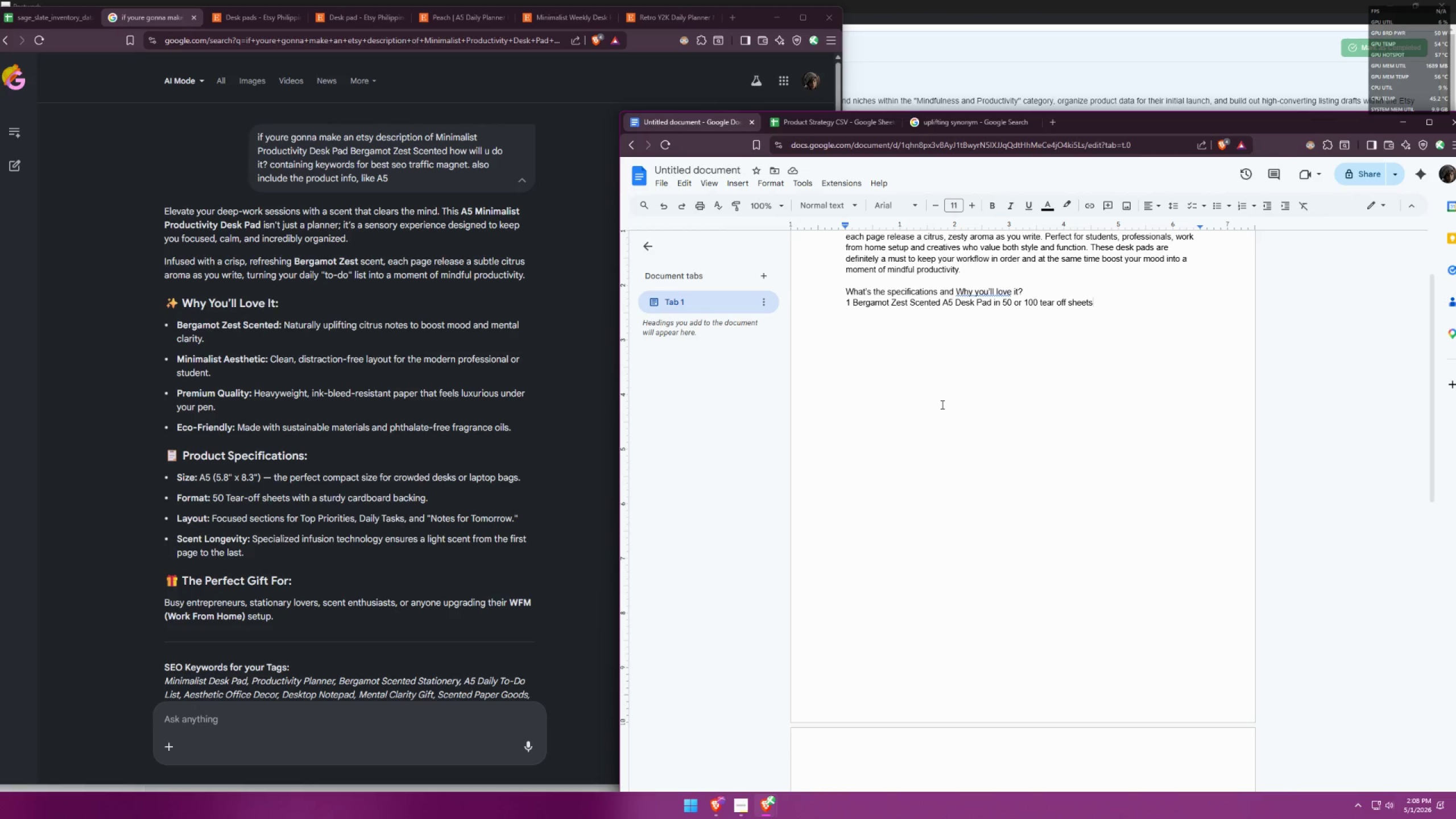 
wait(39.47)
 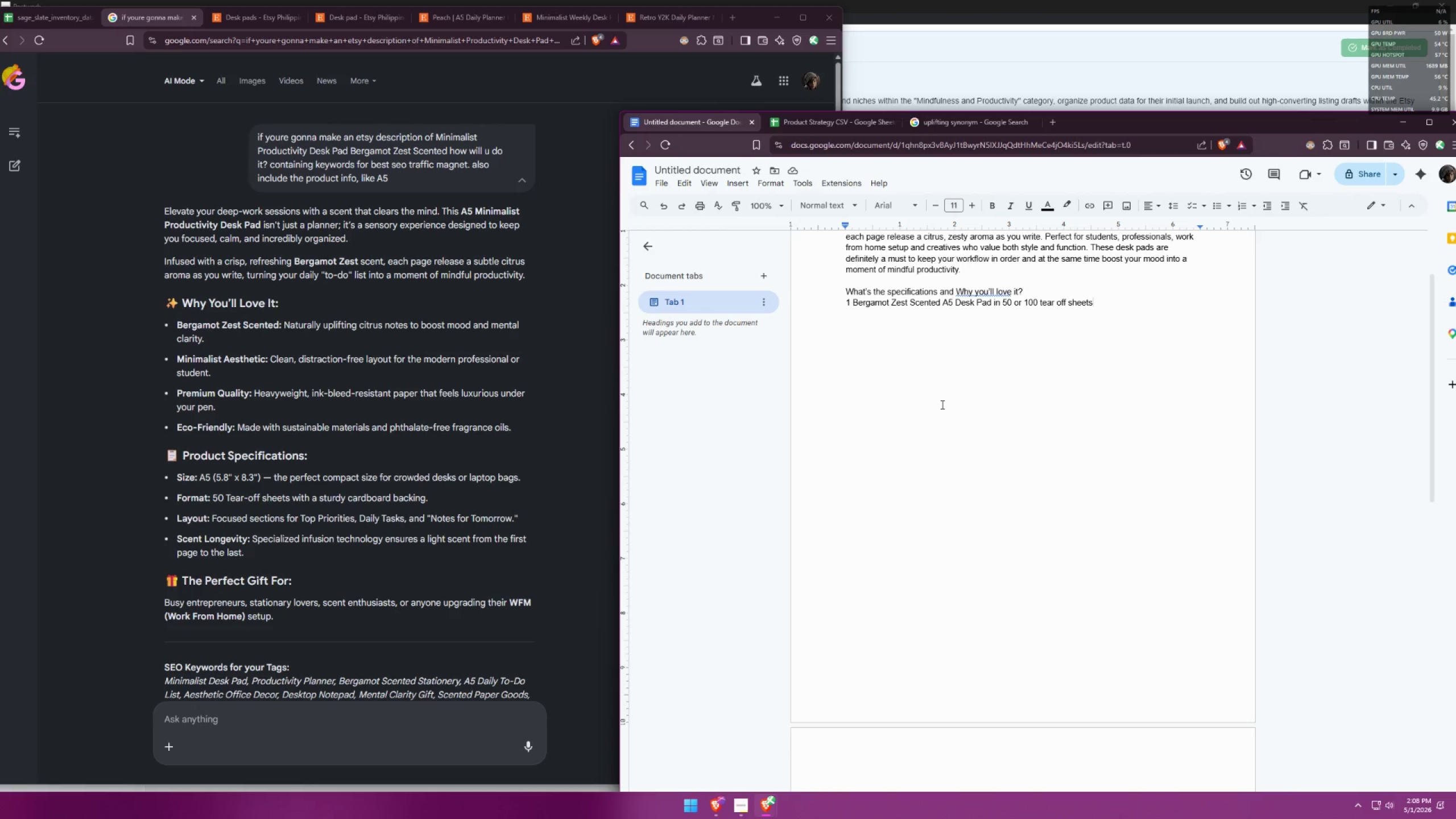 
key(Enter)
 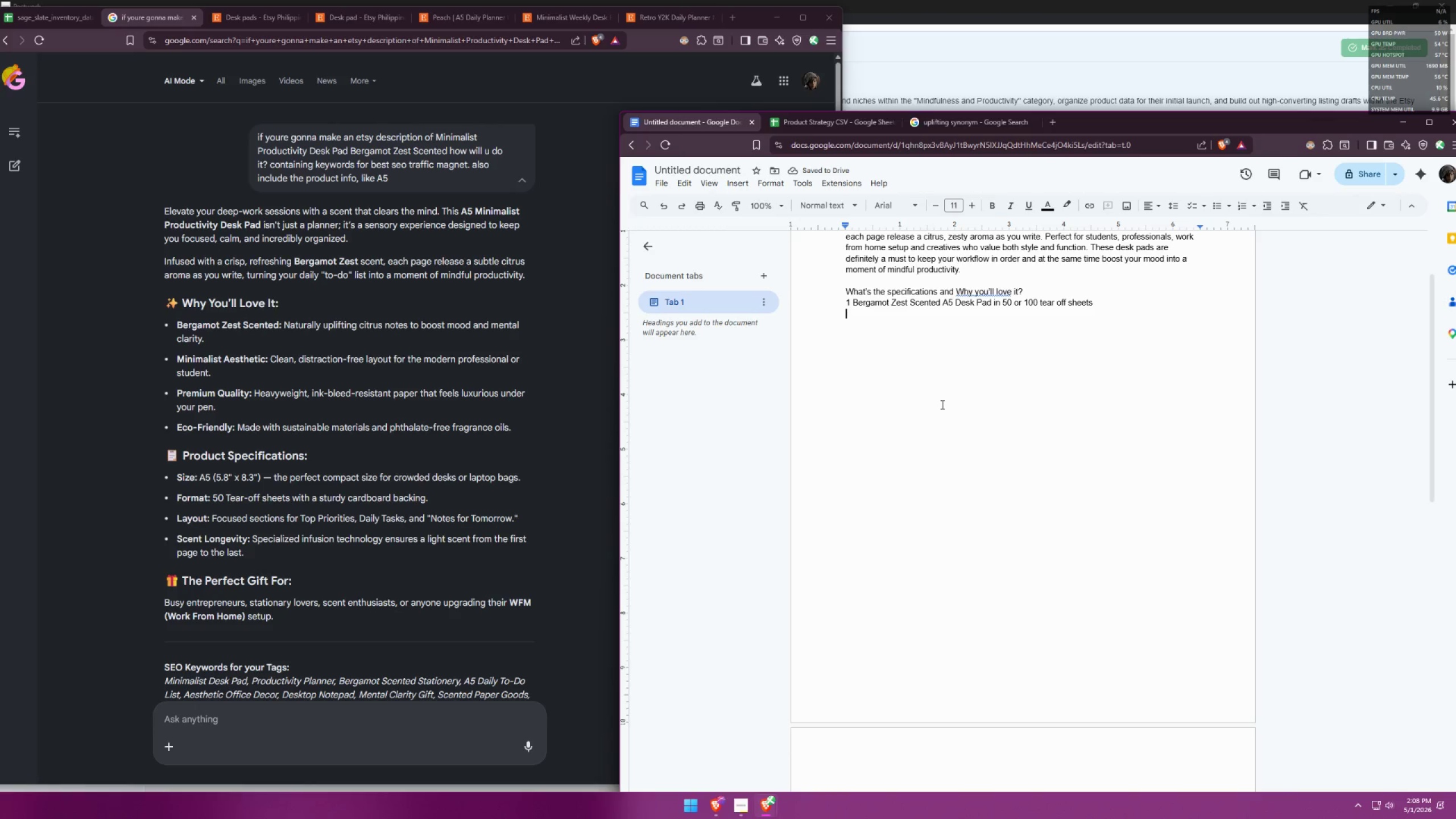 
type(In MINIMALIStic )
key(Backspace)
key(Backspace)
key(Backspace)
type( AESTHER)
key(Backspace)
type(Tic: )
 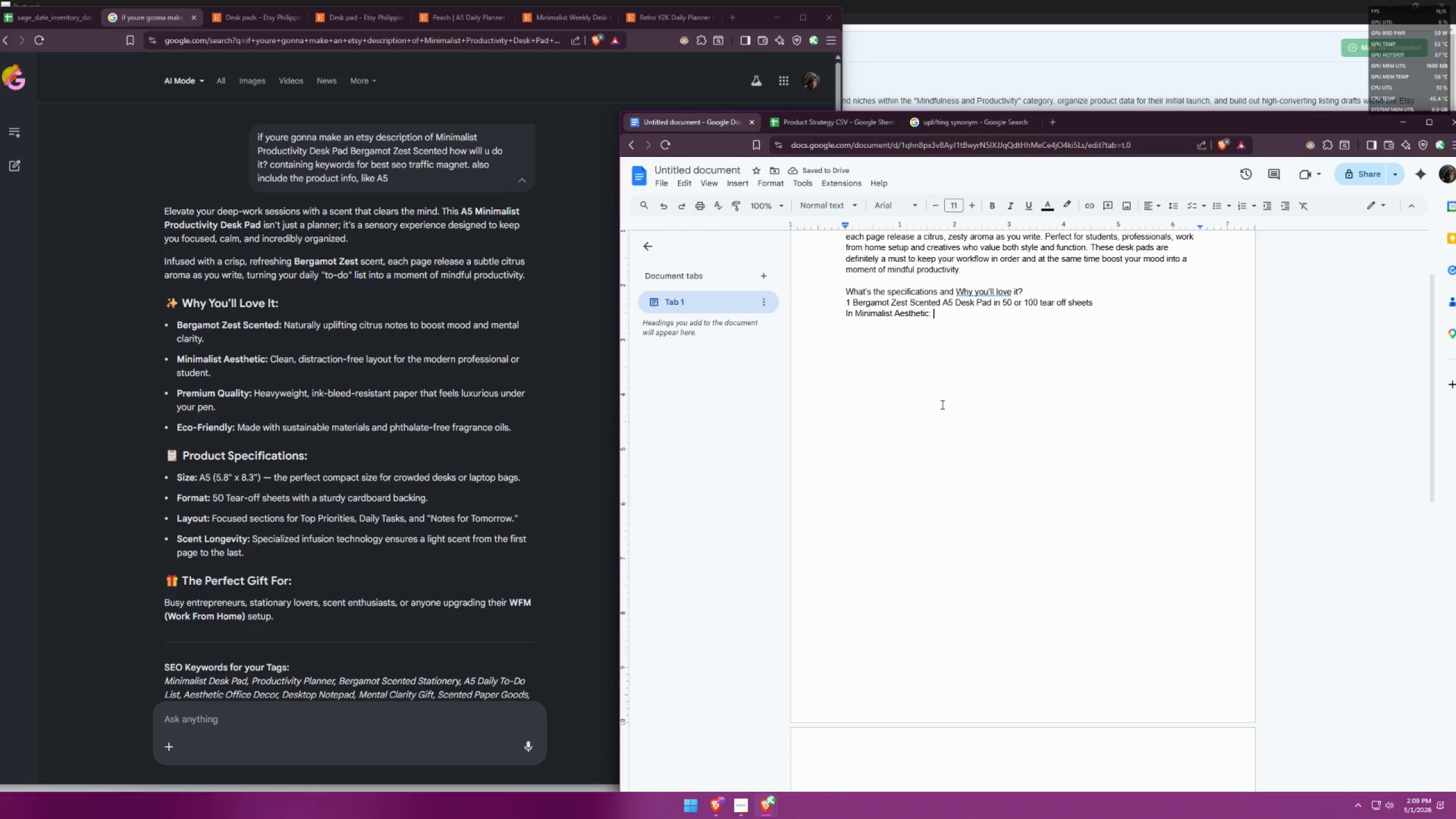 
wait(5.52)
 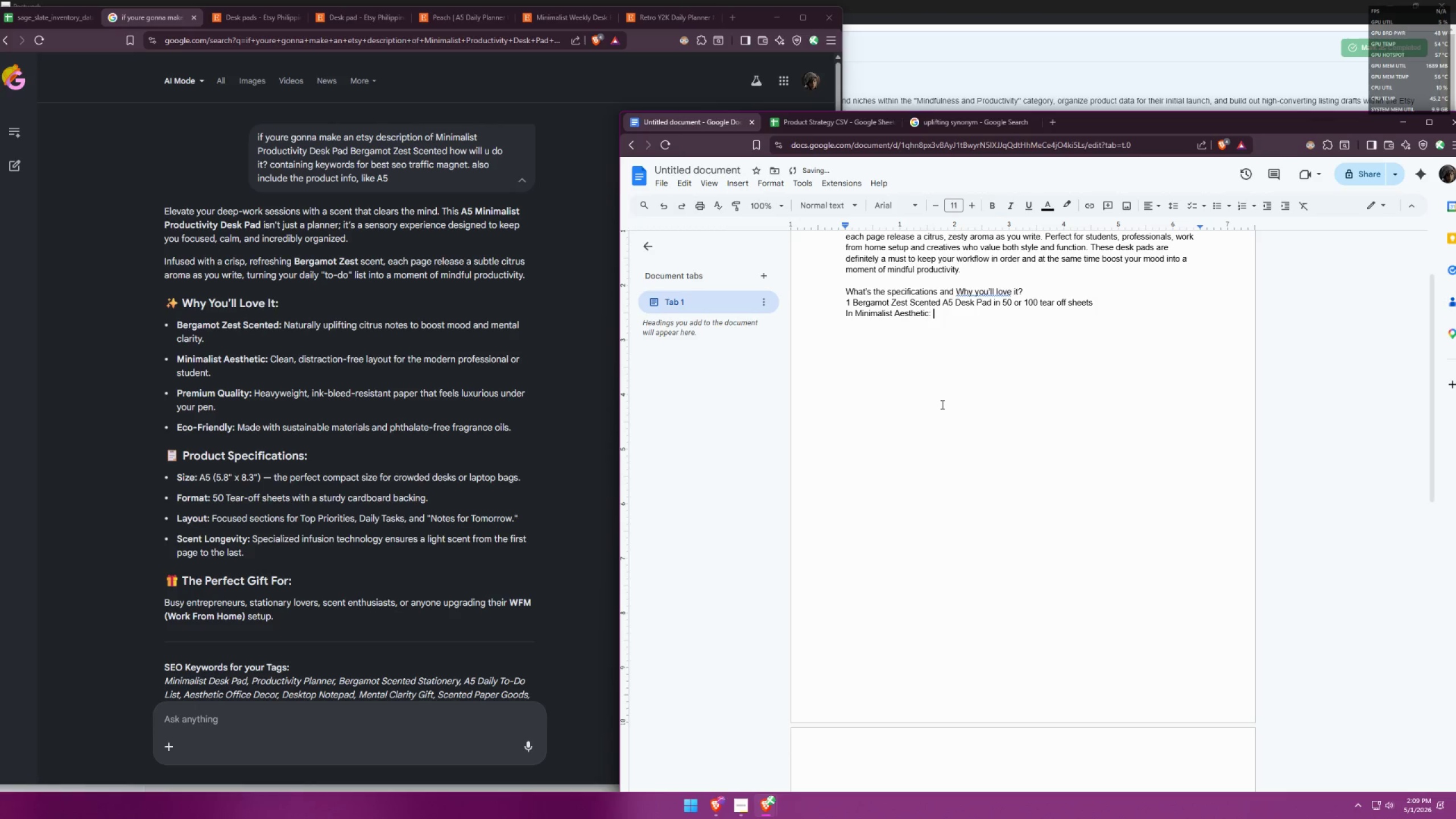 
type(c)
key(Backspace)
type(Clean, distractui)
key(Backspace)
key(Backspace)
type(ion-free la)
key(Backspace)
type(you)
key(Backspace)
key(Backspace)
key(Backspace)
type(ayout with )
 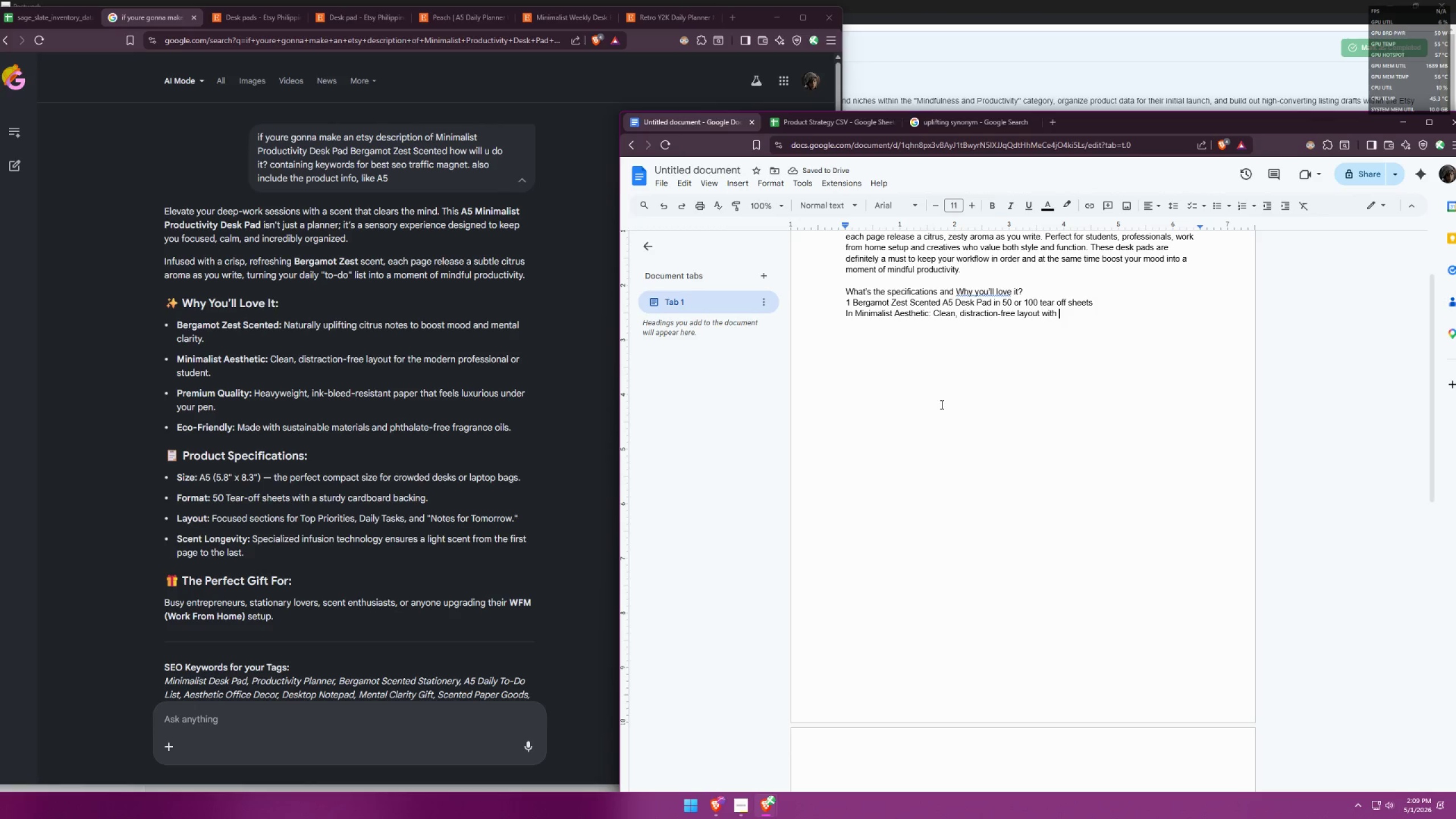 
type(subtle )
key(Backspace)
key(Backspace)
key(Backspace)
key(Backspace)
key(Backspace)
key(Backspace)
key(Backspace)
type(light green edges with )
 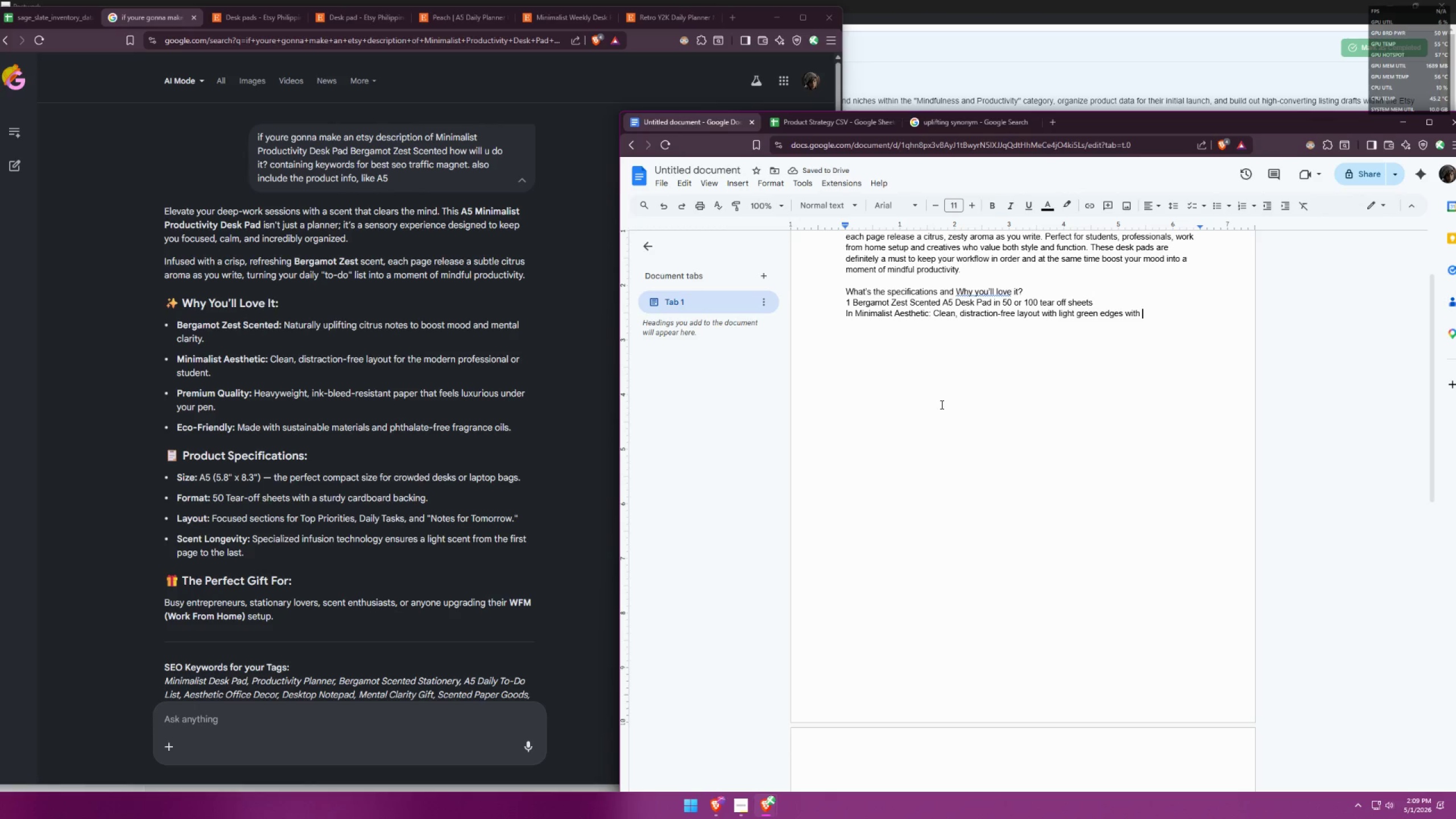 
wait(8.22)
 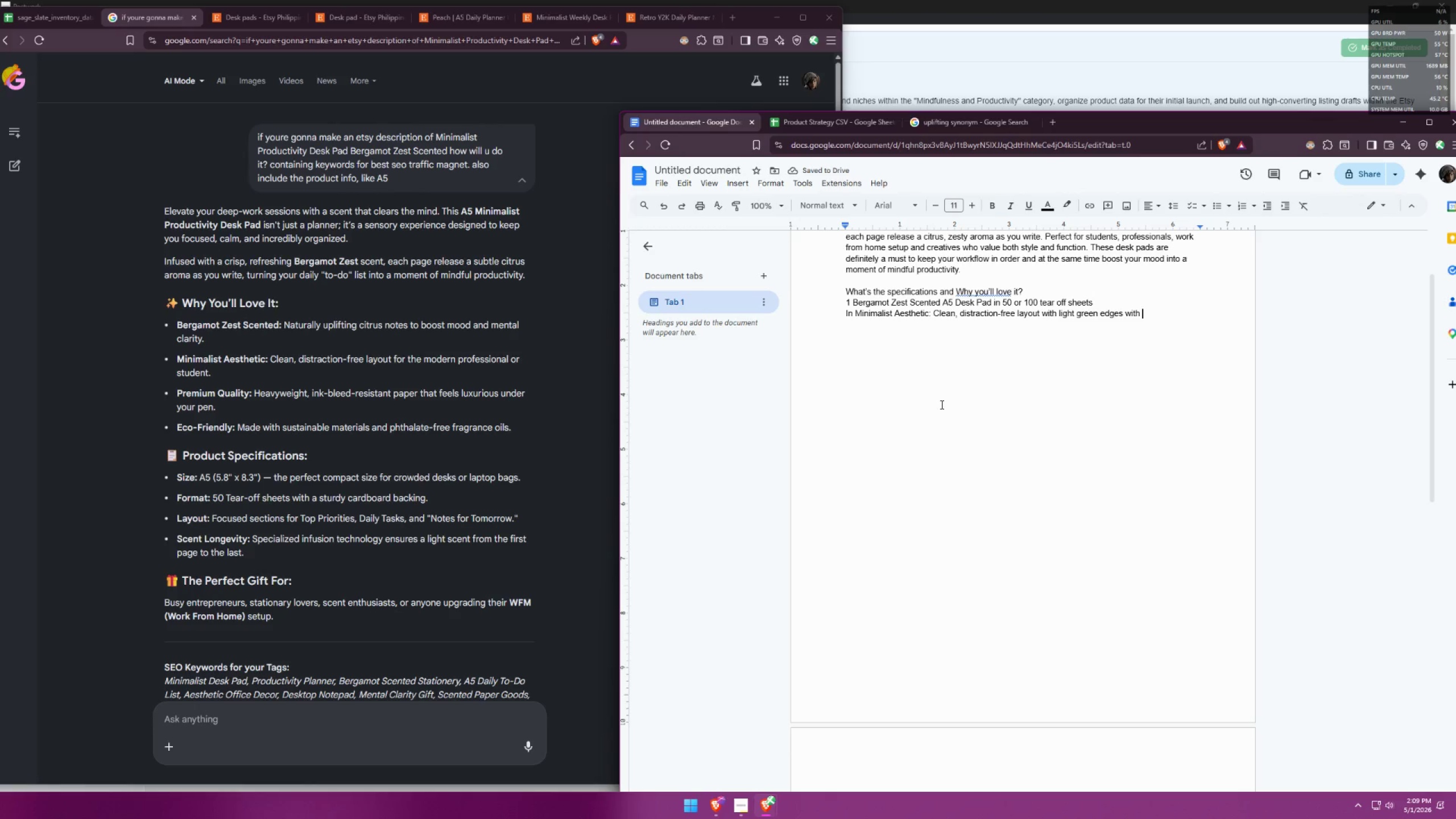 
type(subtle cis)
key(Backspace)
type(trust )
key(Backspace)
type( patterns.)
 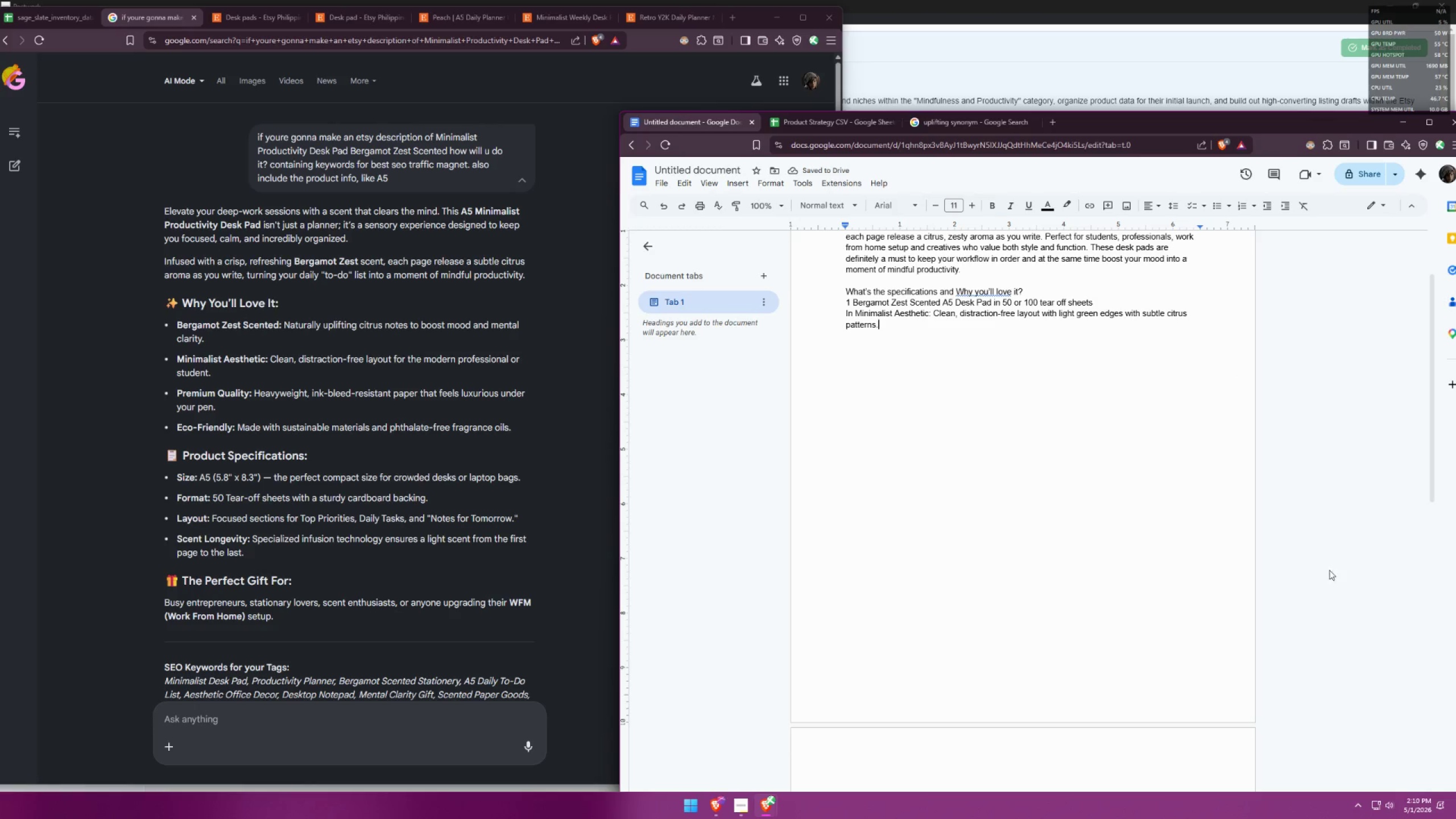 
wait(5.16)
 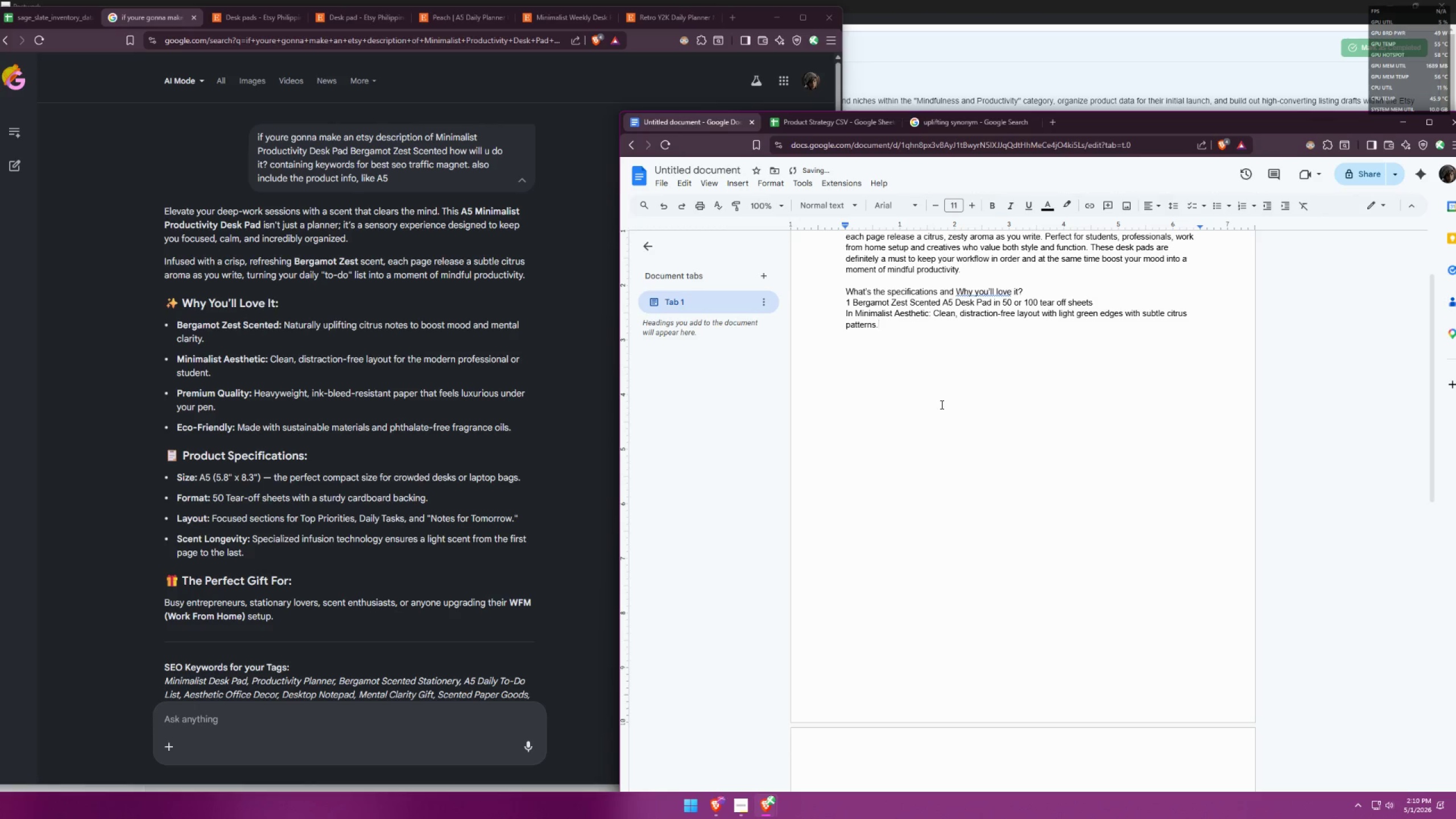 
left_click([1199, 313])
 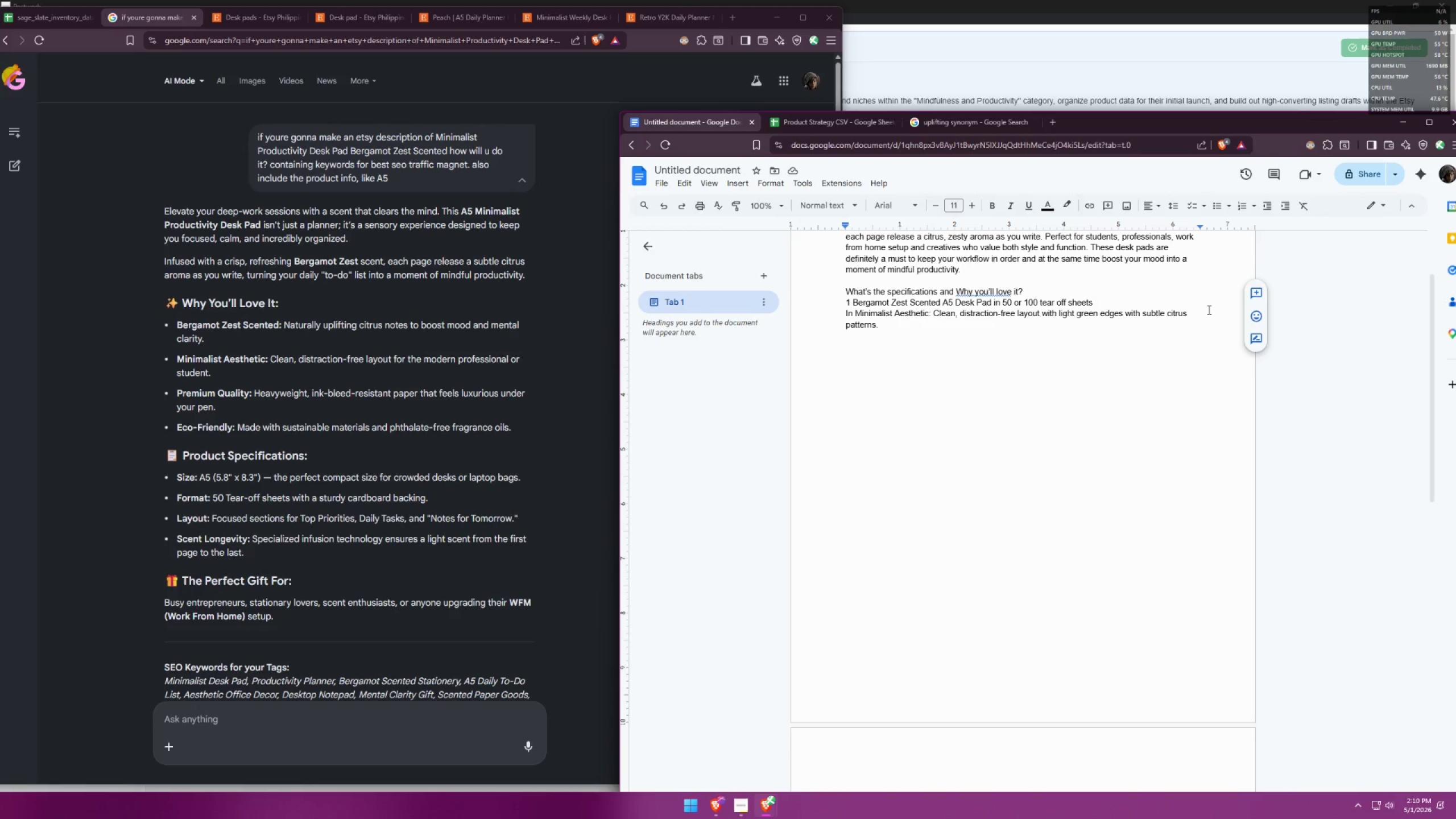 
key(Backspace)
type( doodle )
 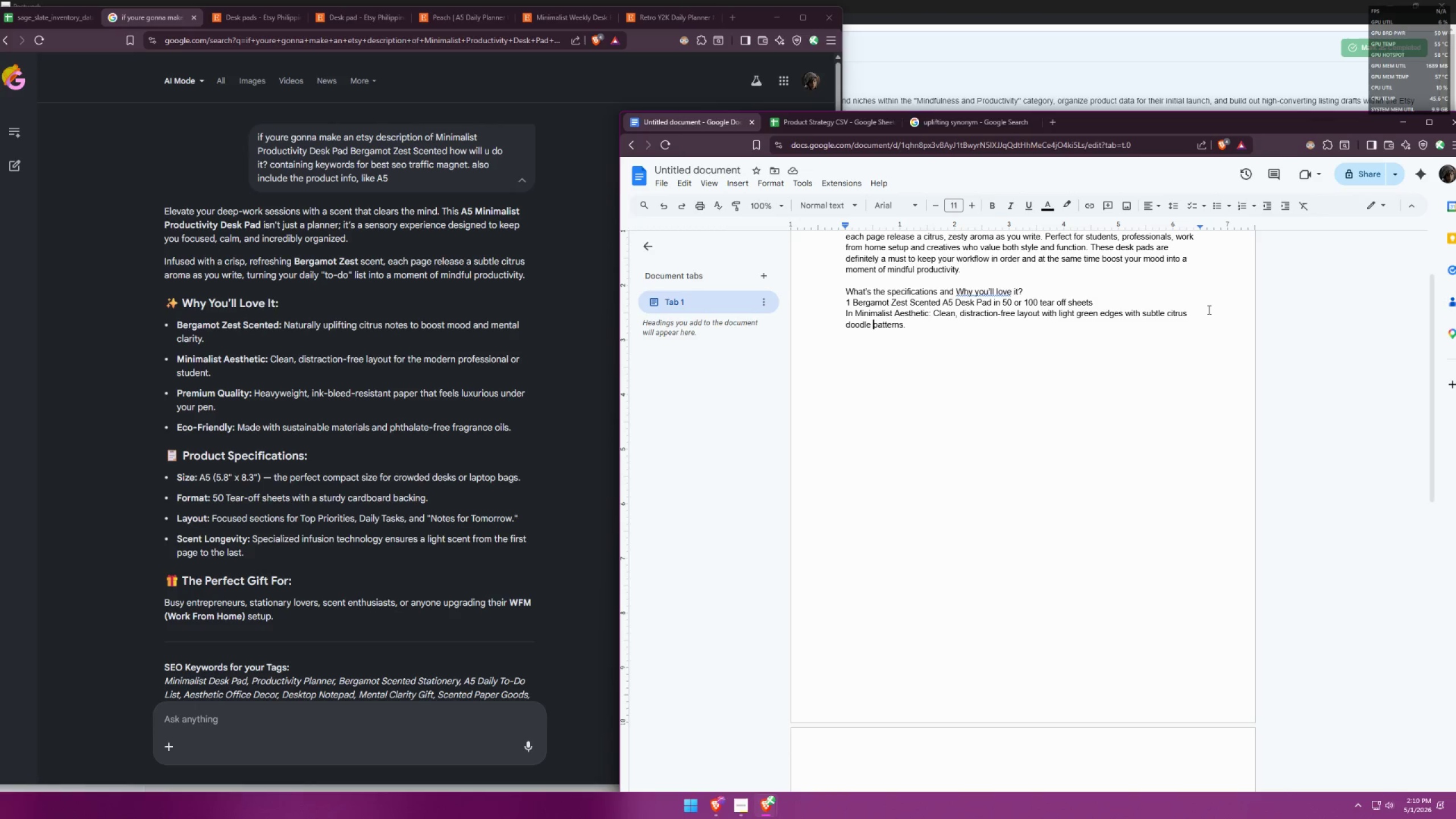 
wait(12.39)
 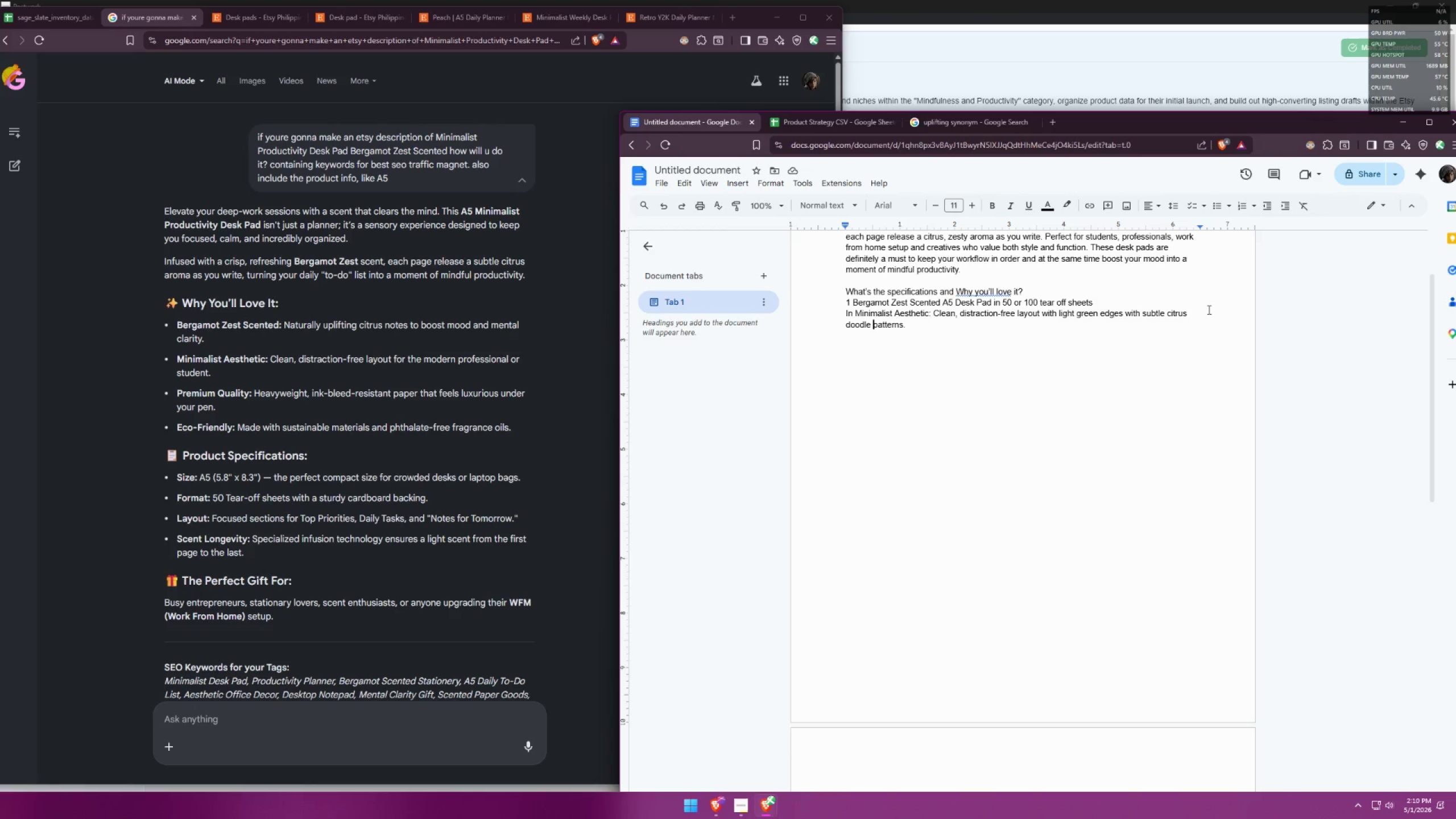 
double_click([1123, 309])
 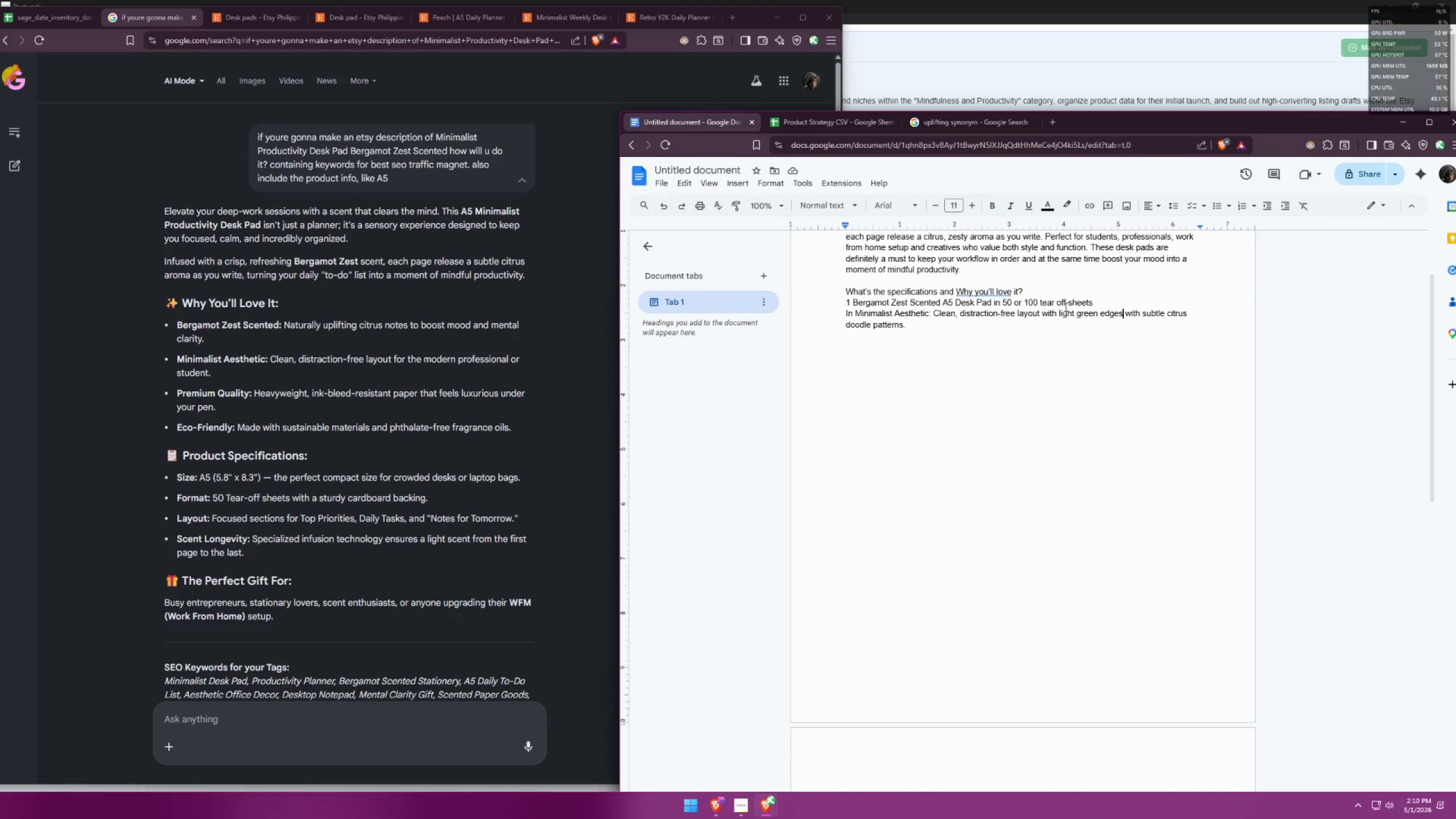 
triple_click([1064, 306])
 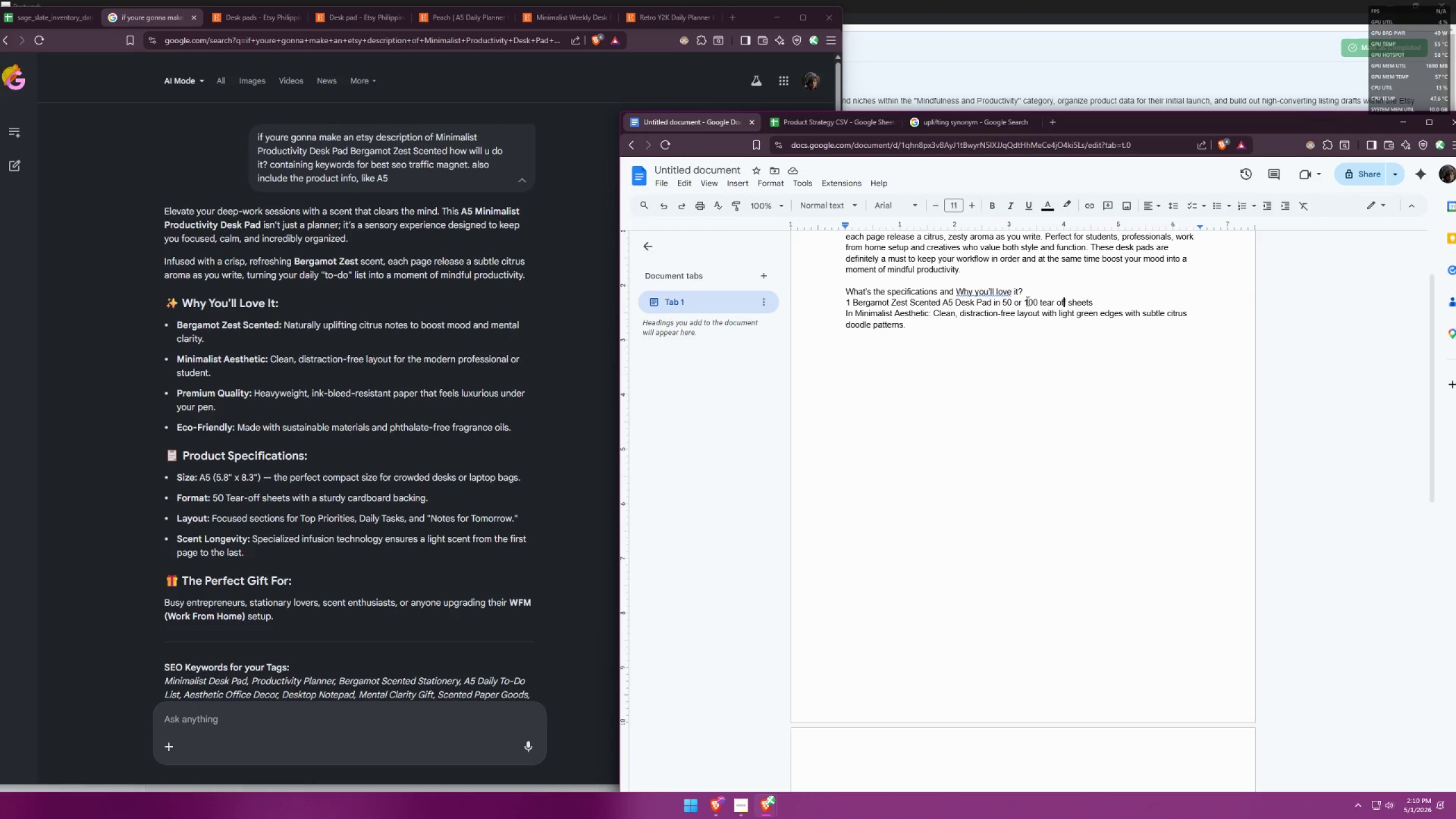 
triple_click([1027, 300])
 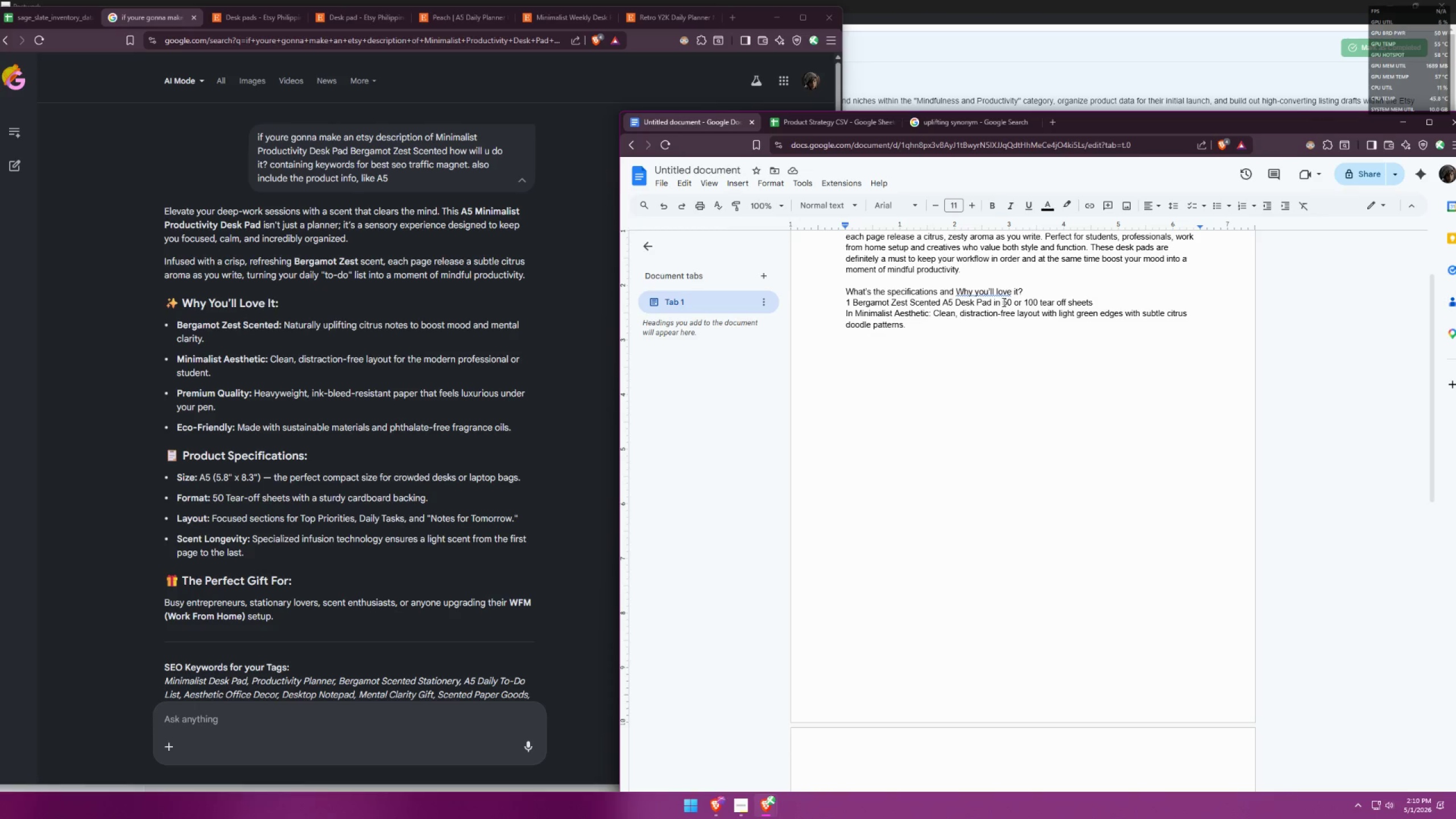 
left_click([1003, 302])
 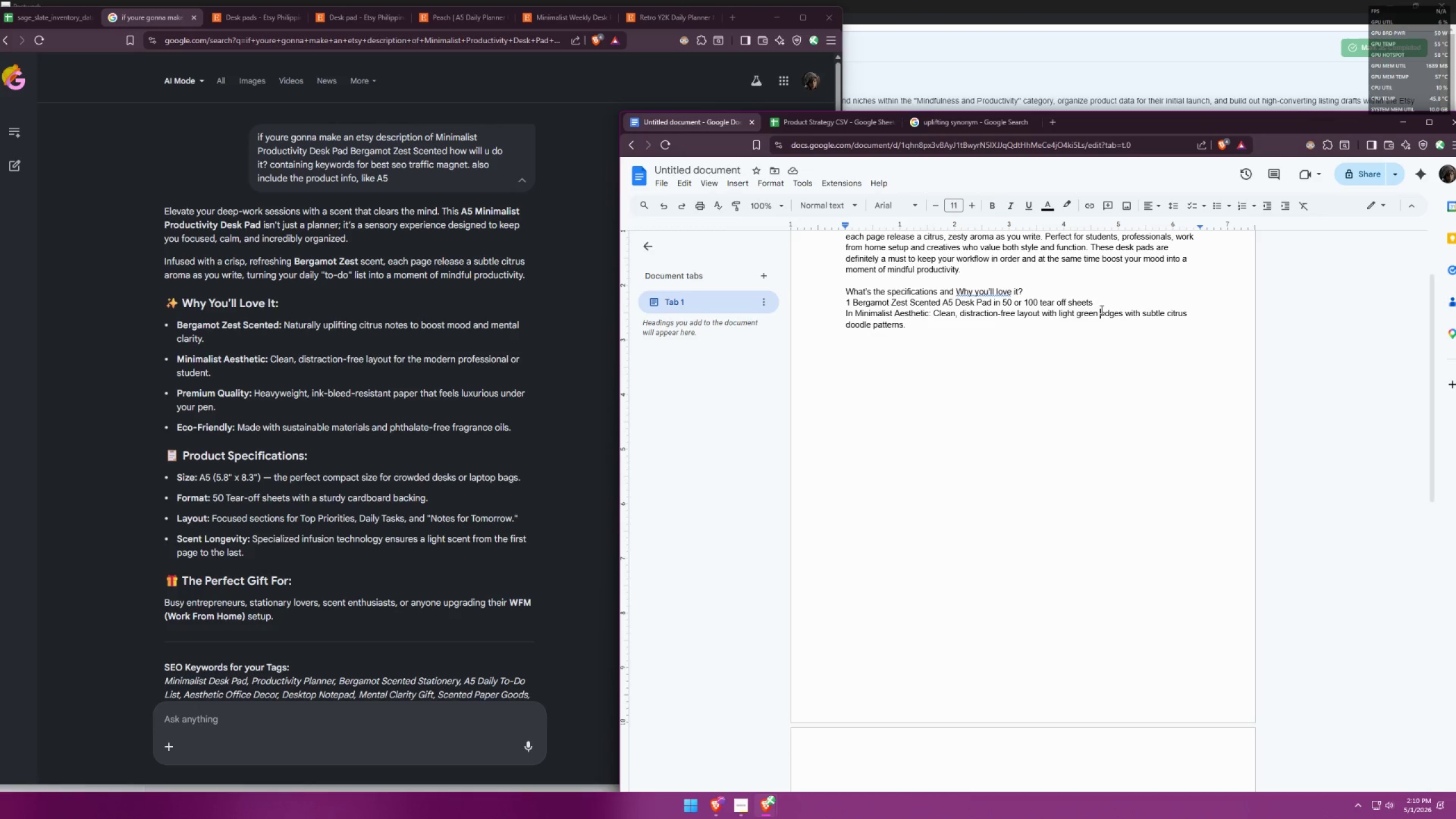 
double_click([1108, 297])
 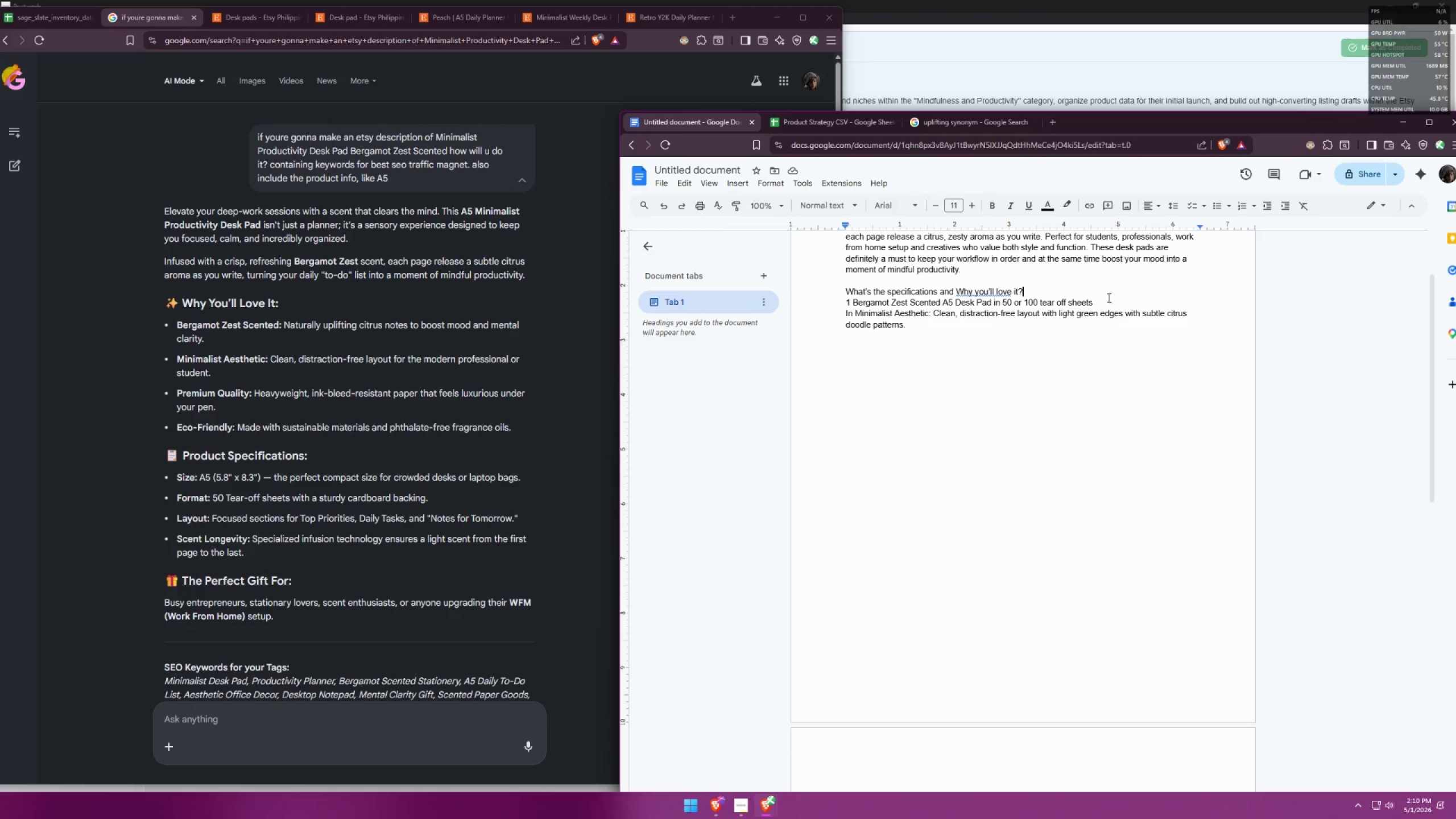 
triple_click([1091, 300])
 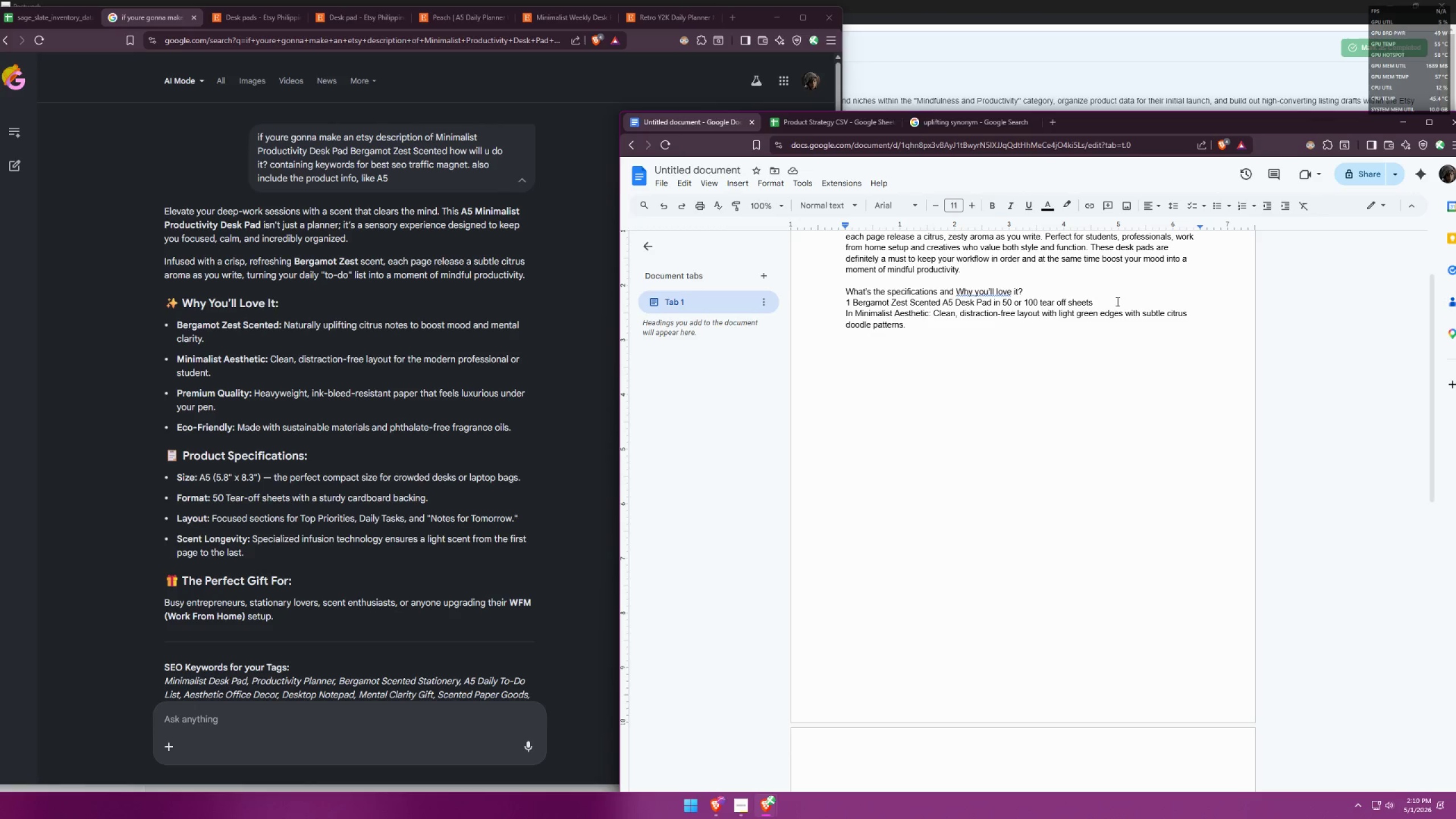 
type( of your choice.)
 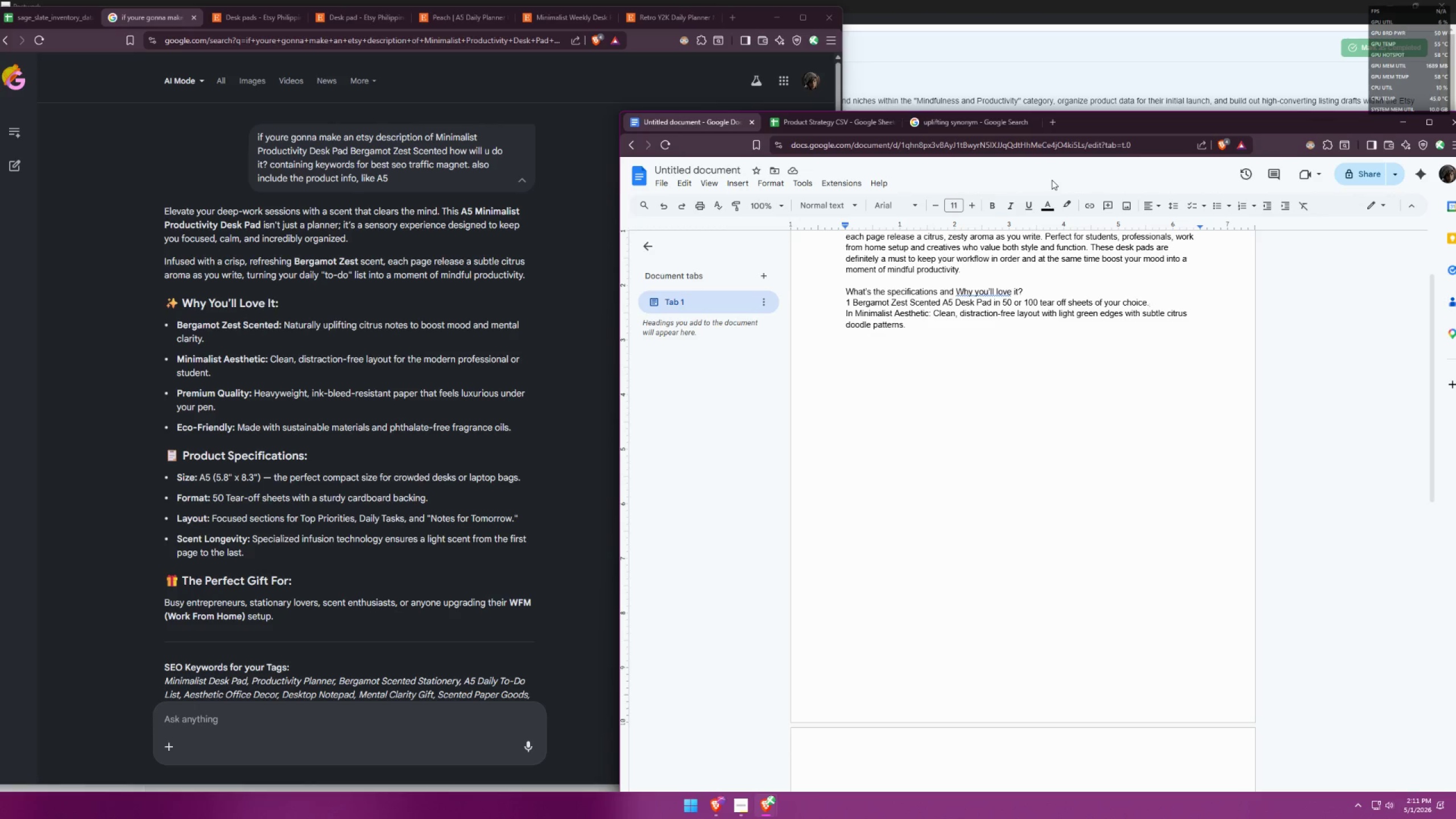 
wait(61.53)
 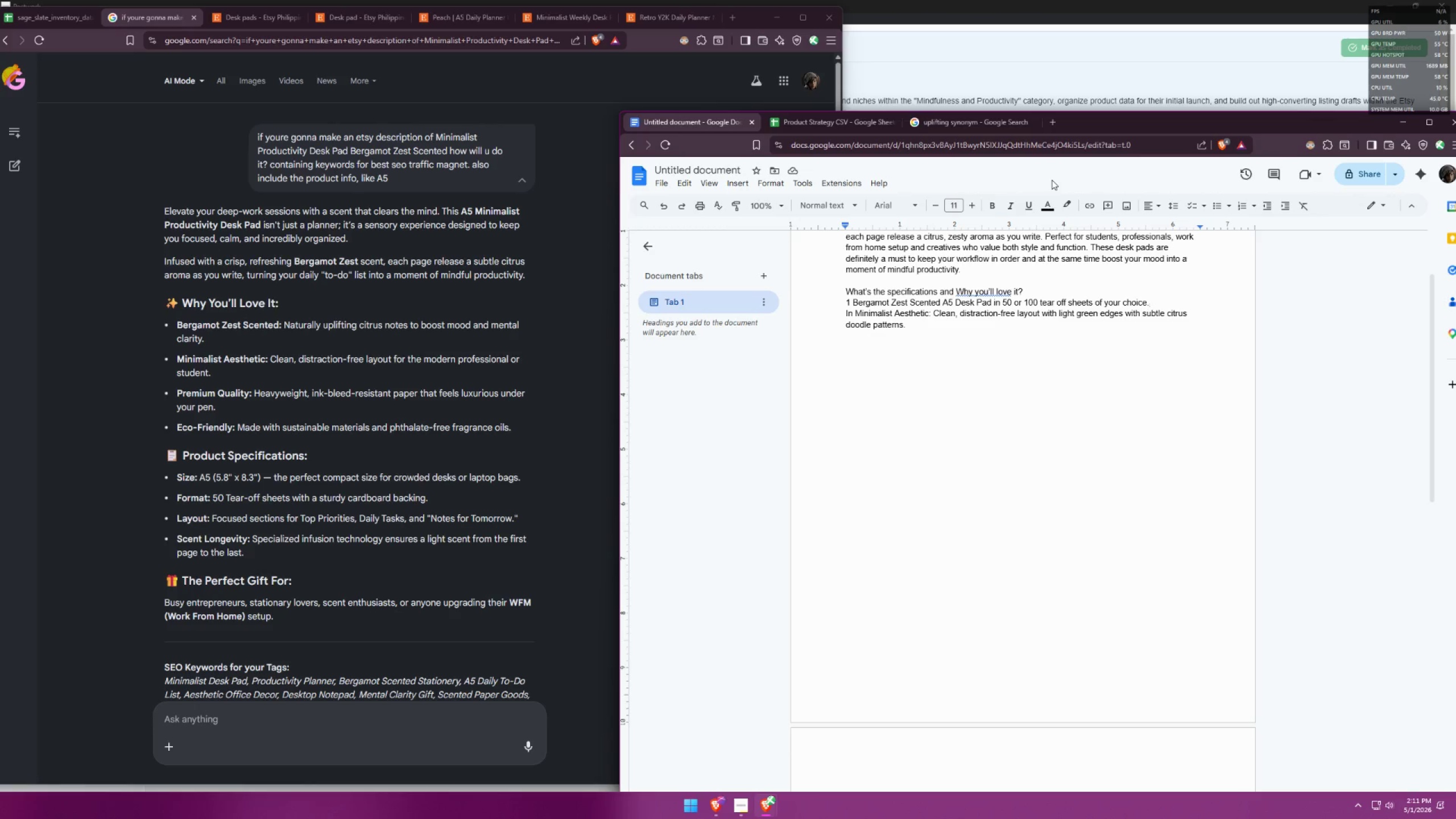 
double_click([921, 326])
 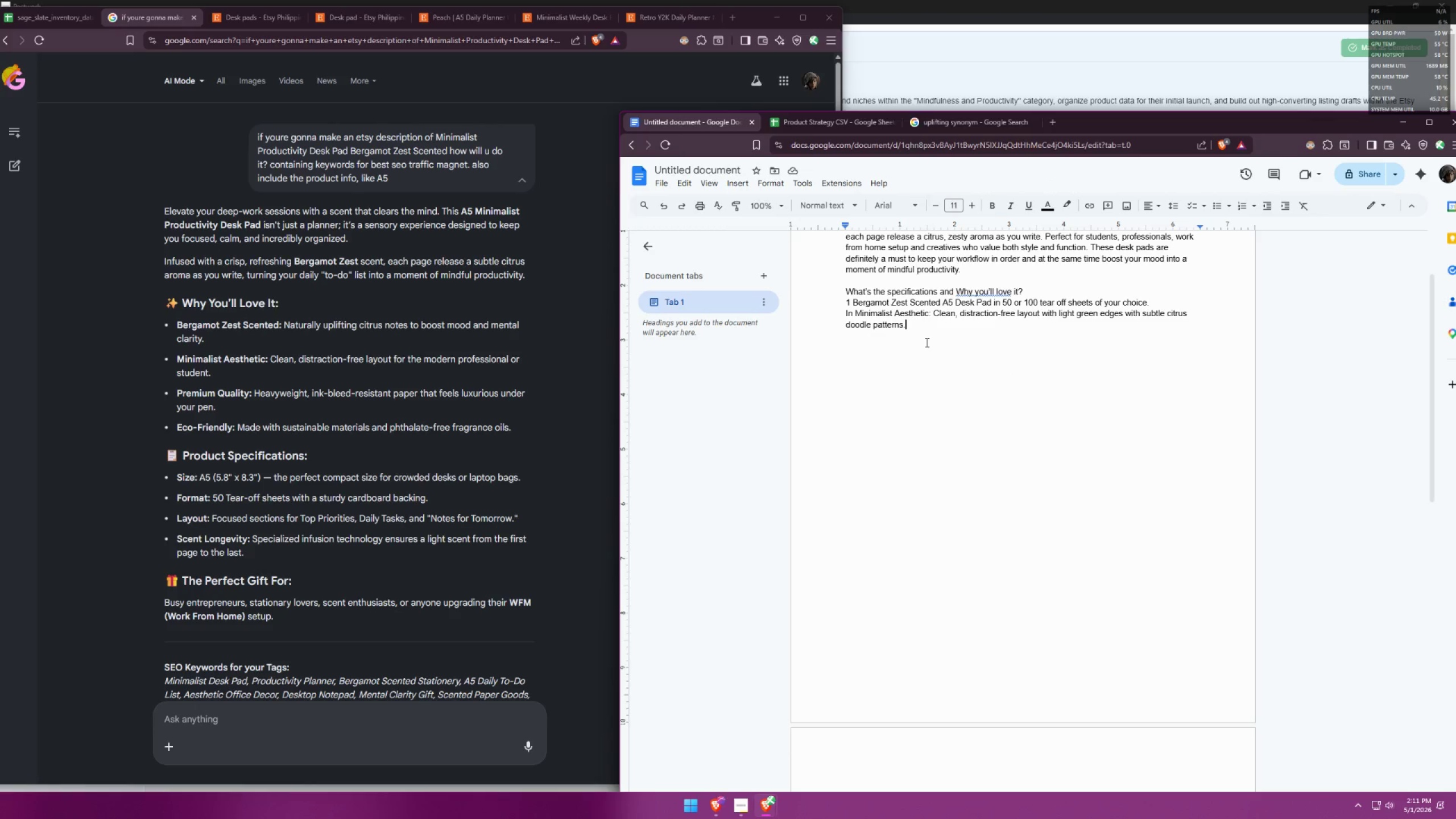 
wait(5.92)
 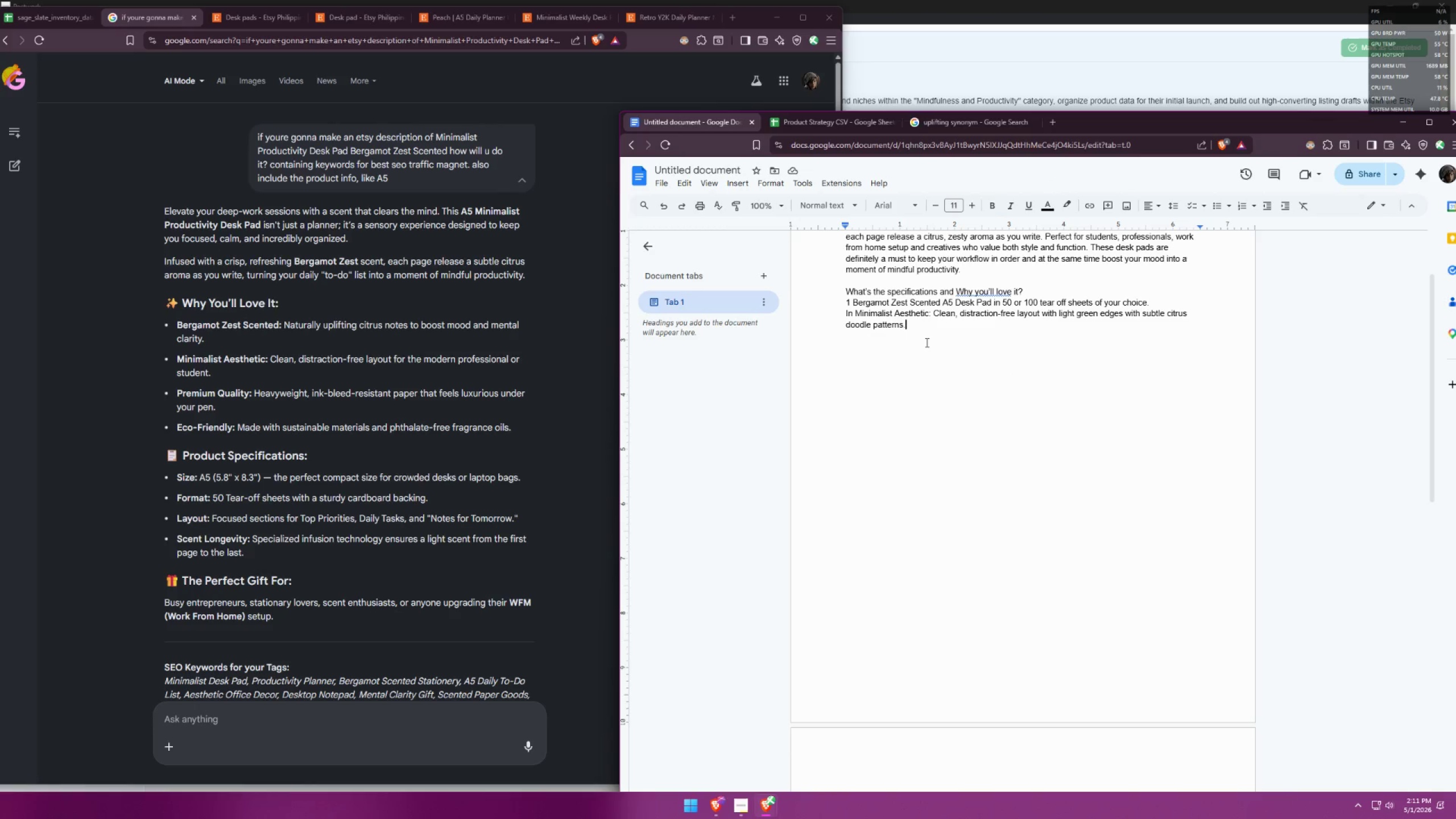 
left_click([1013, 358])
 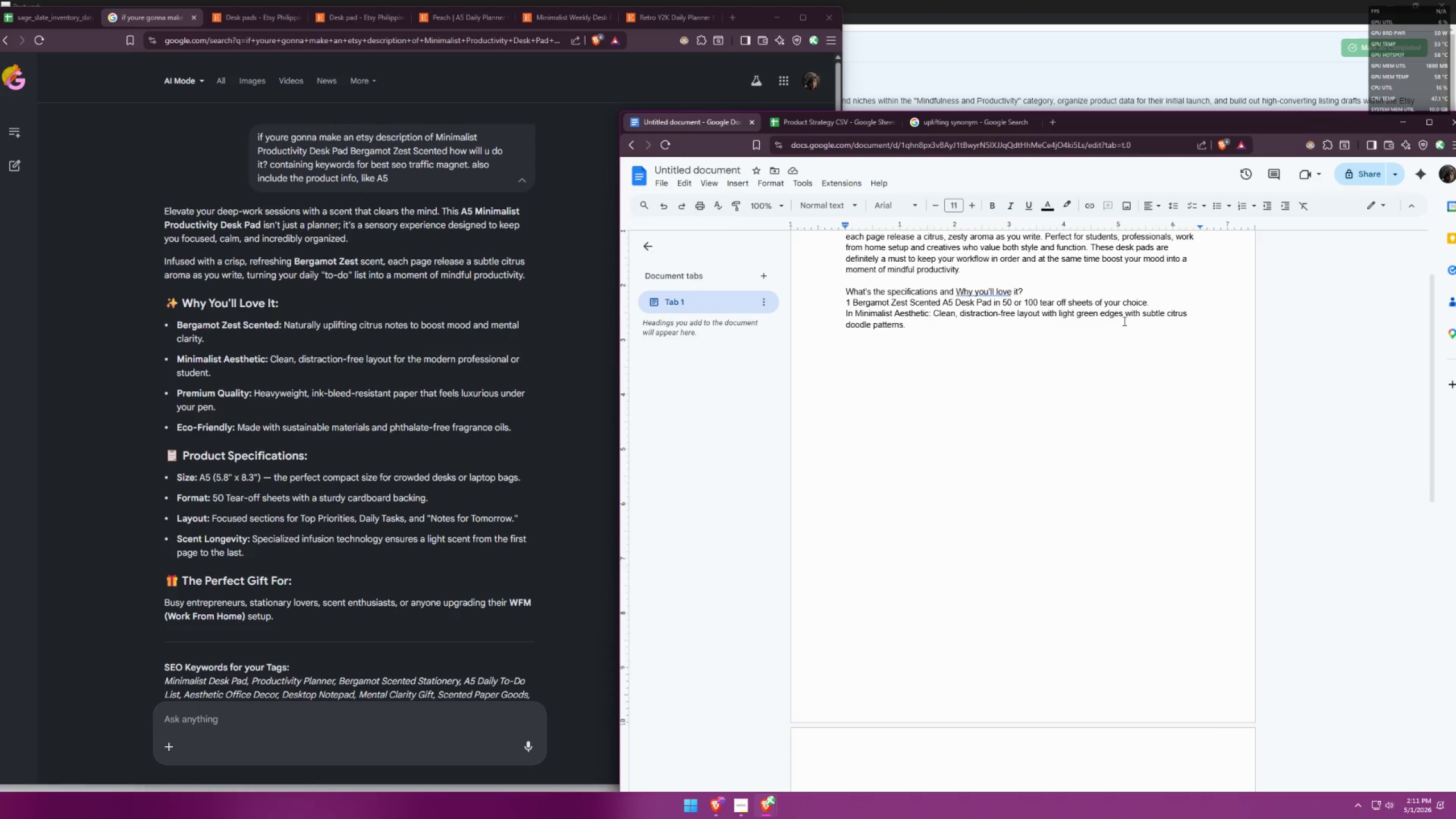 
left_click([1211, 325])
 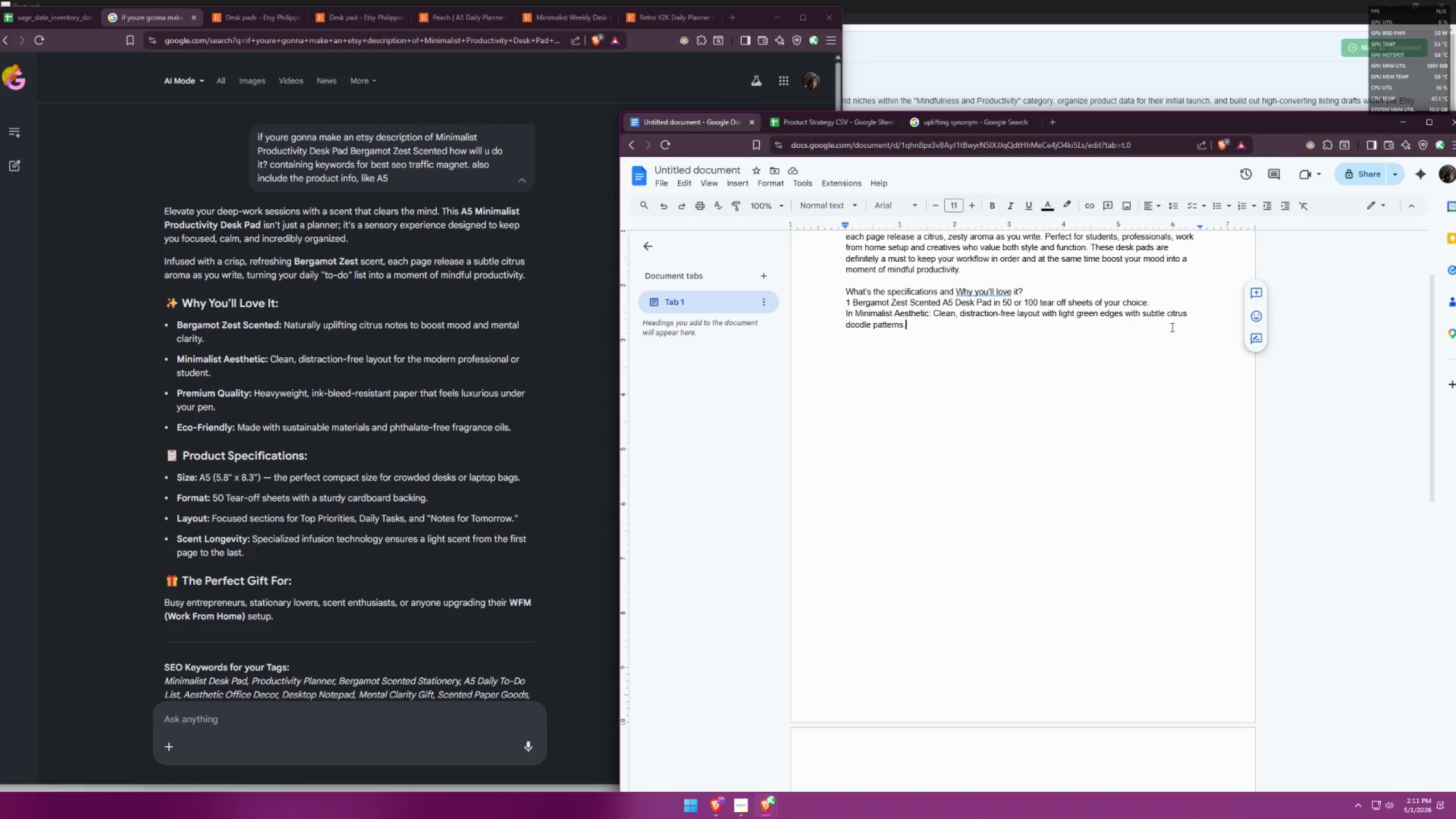 
left_click([1168, 328])
 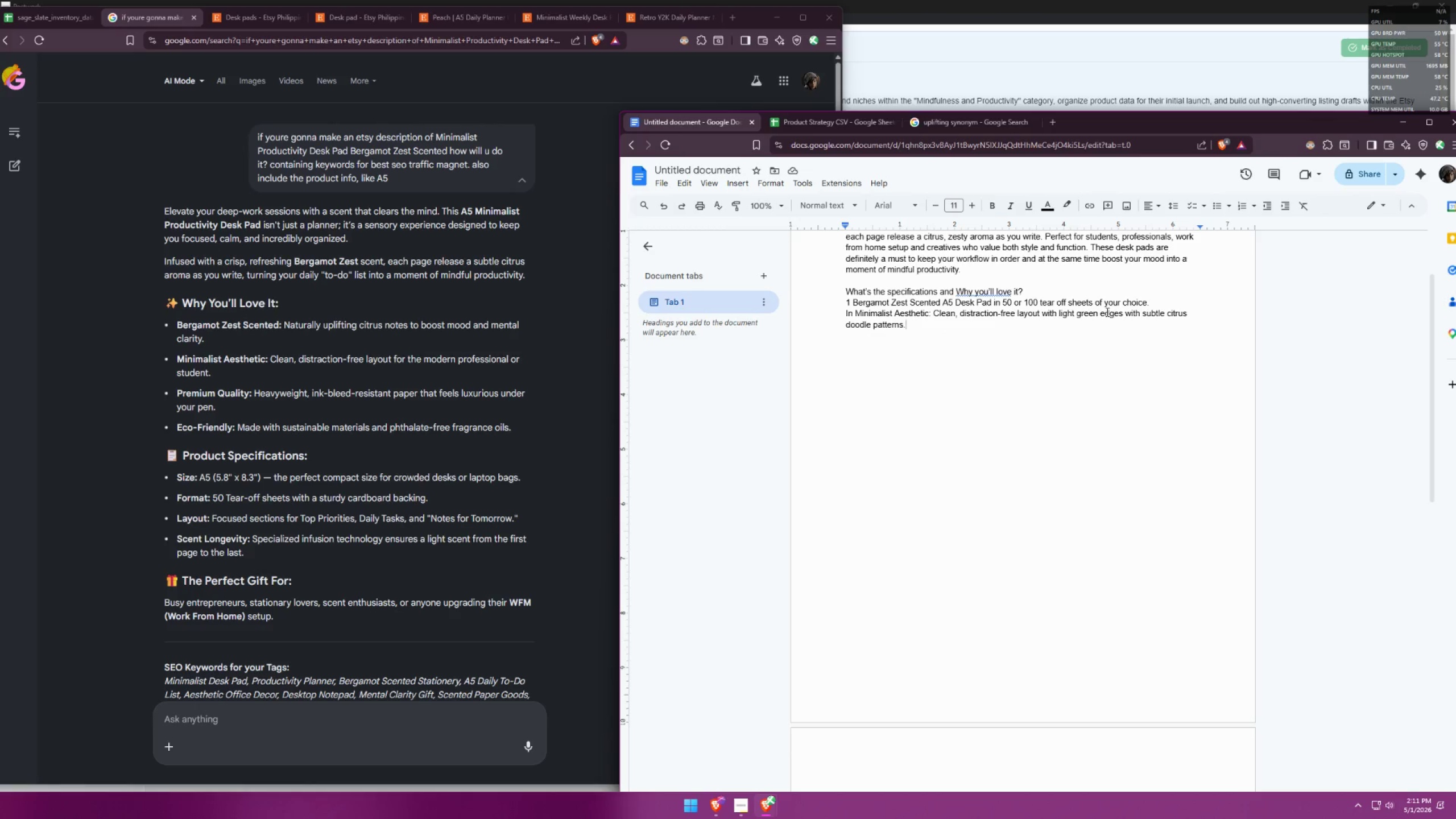 
double_click([1148, 302])
 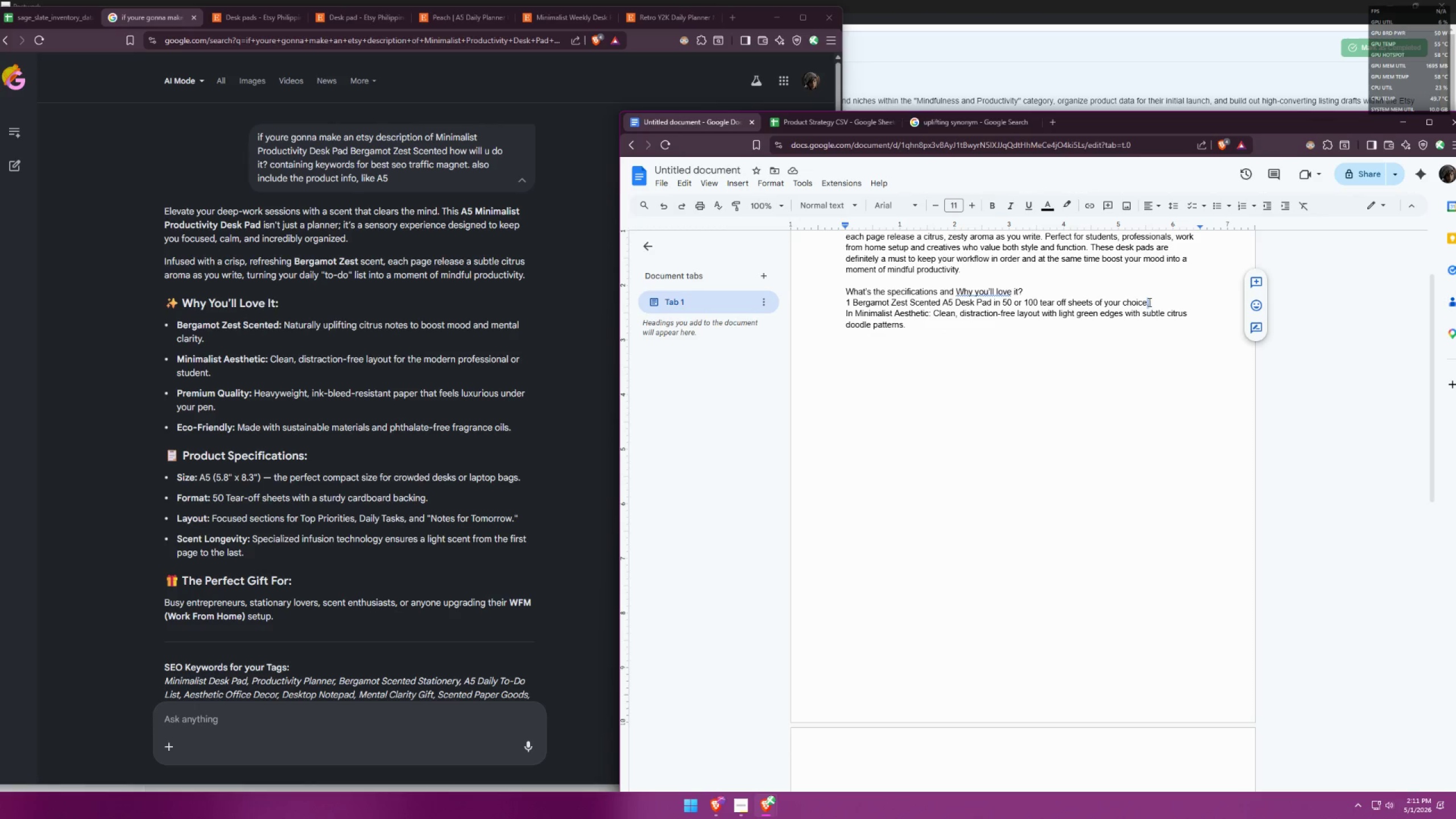 
left_click([1148, 302])
 